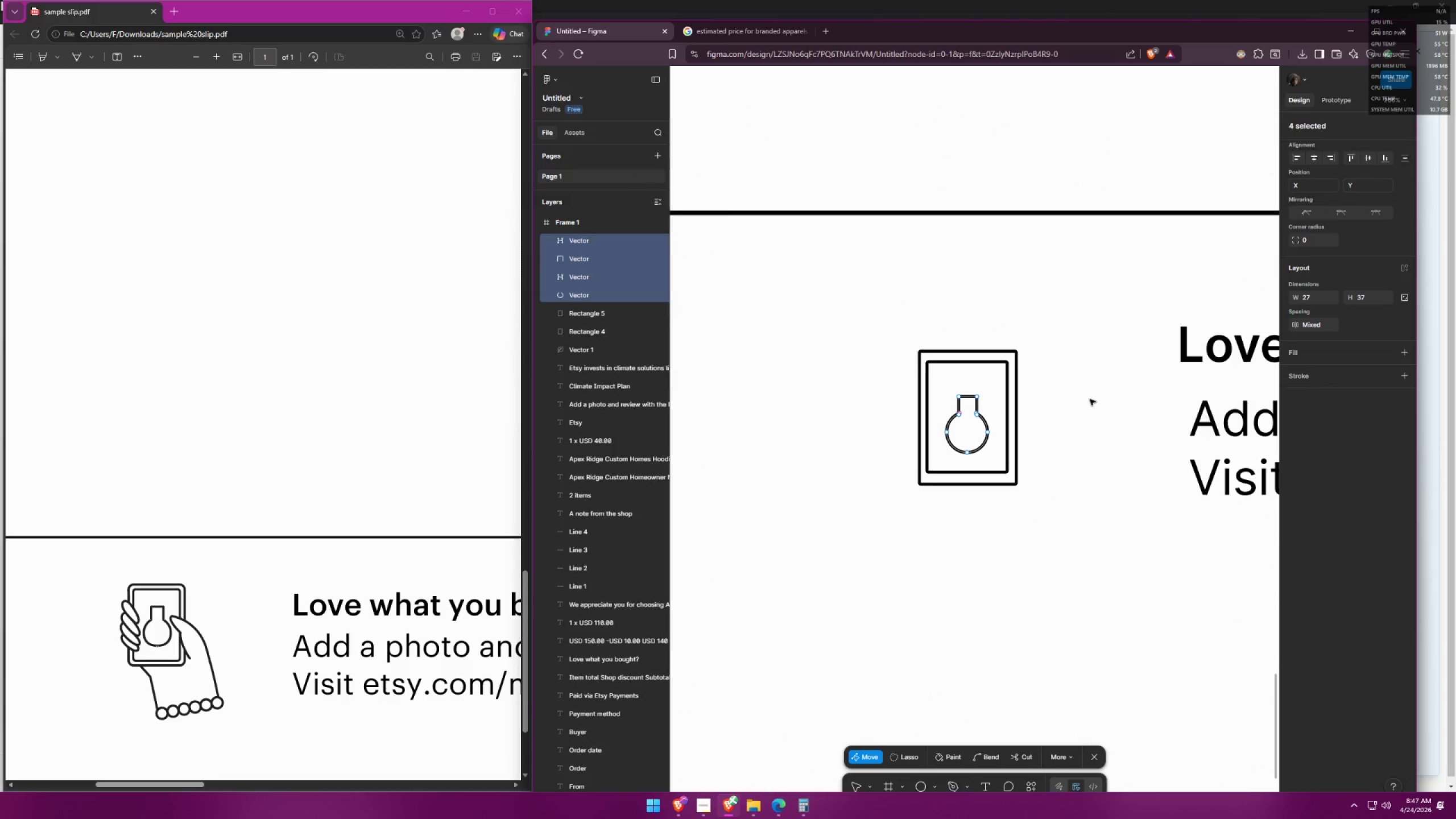 
scroll: coordinate [990, 408], scroll_direction: down, amount: 10.0
 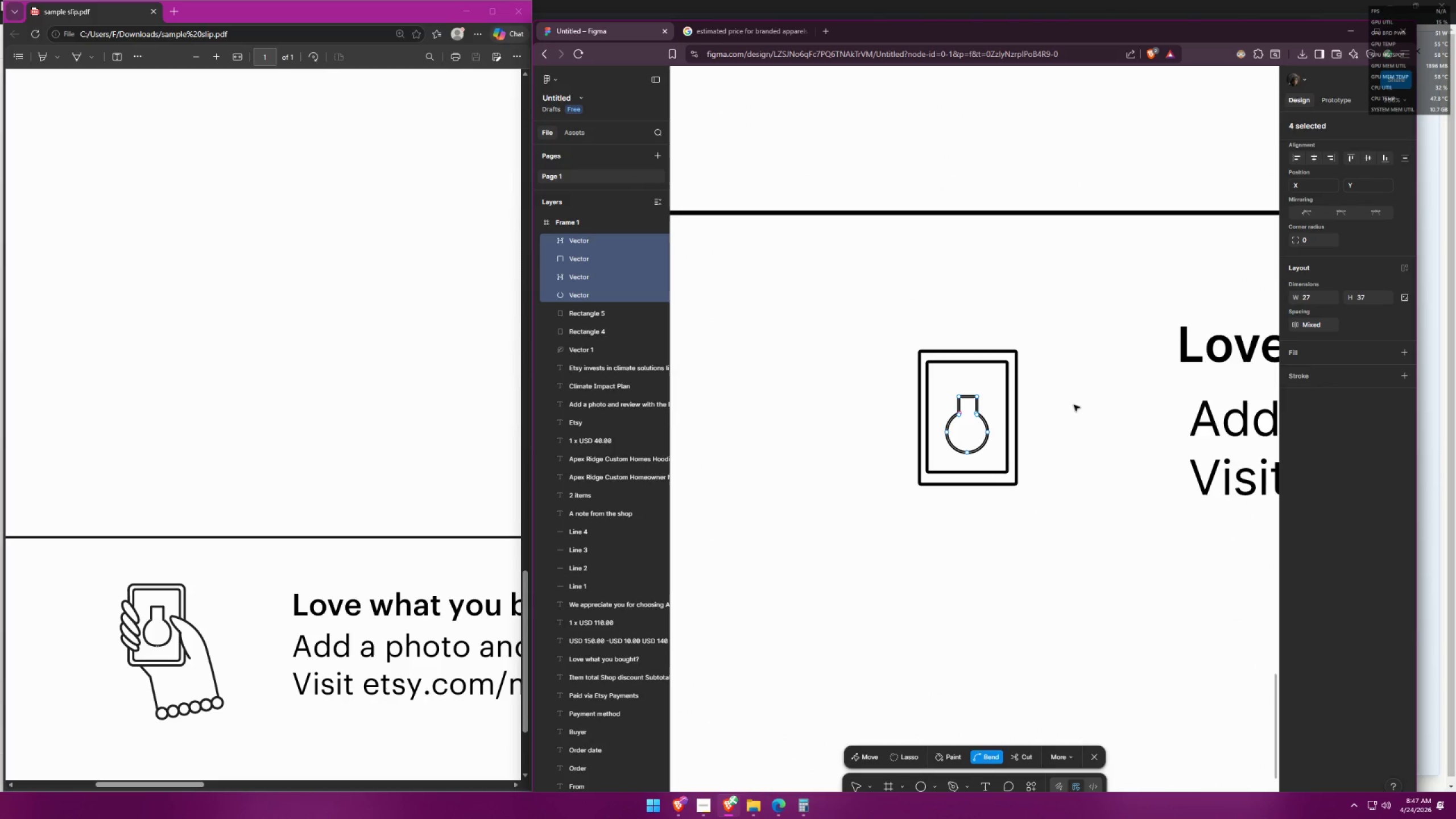 
key(Escape)
 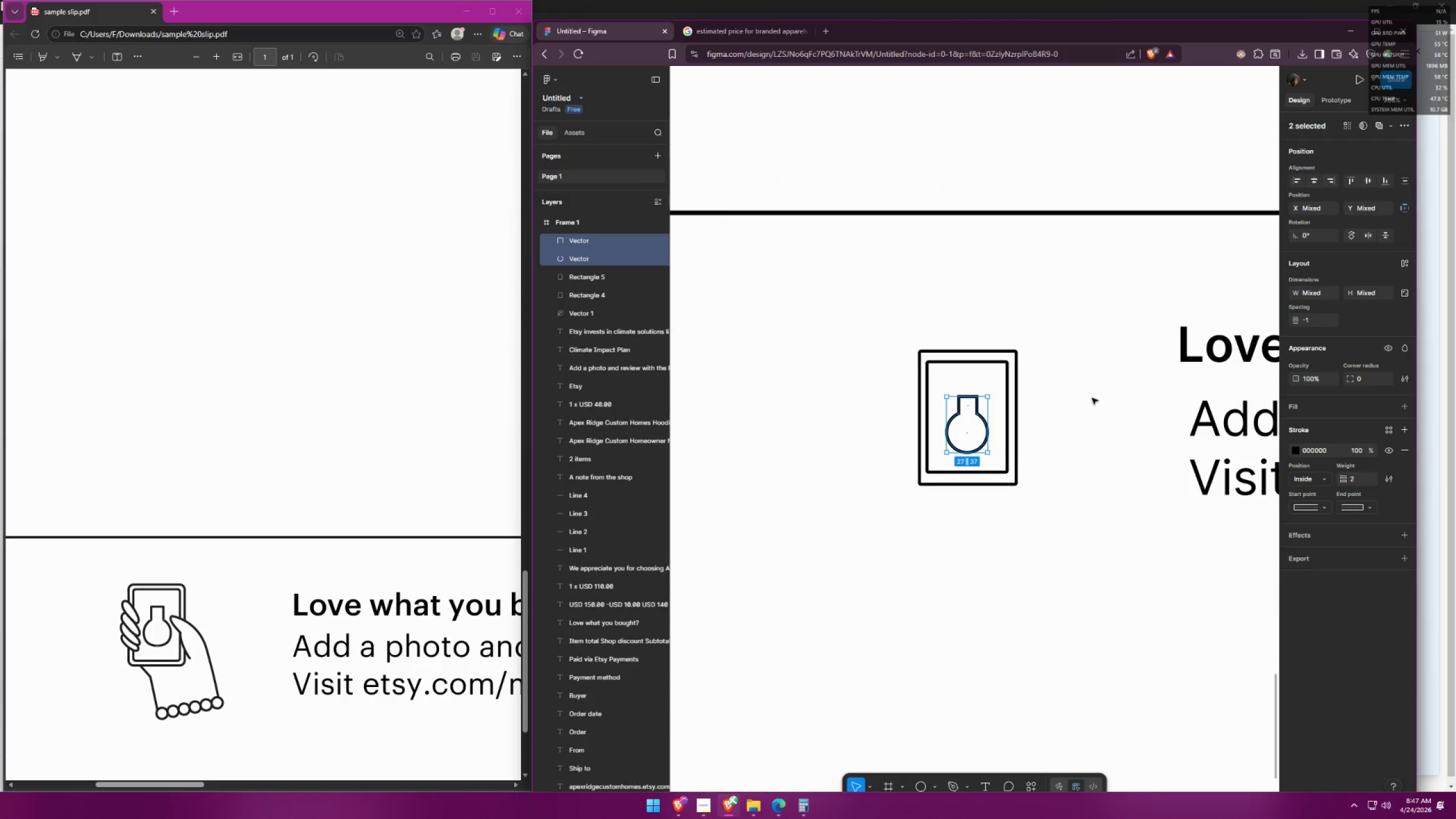 
left_click([1092, 398])
 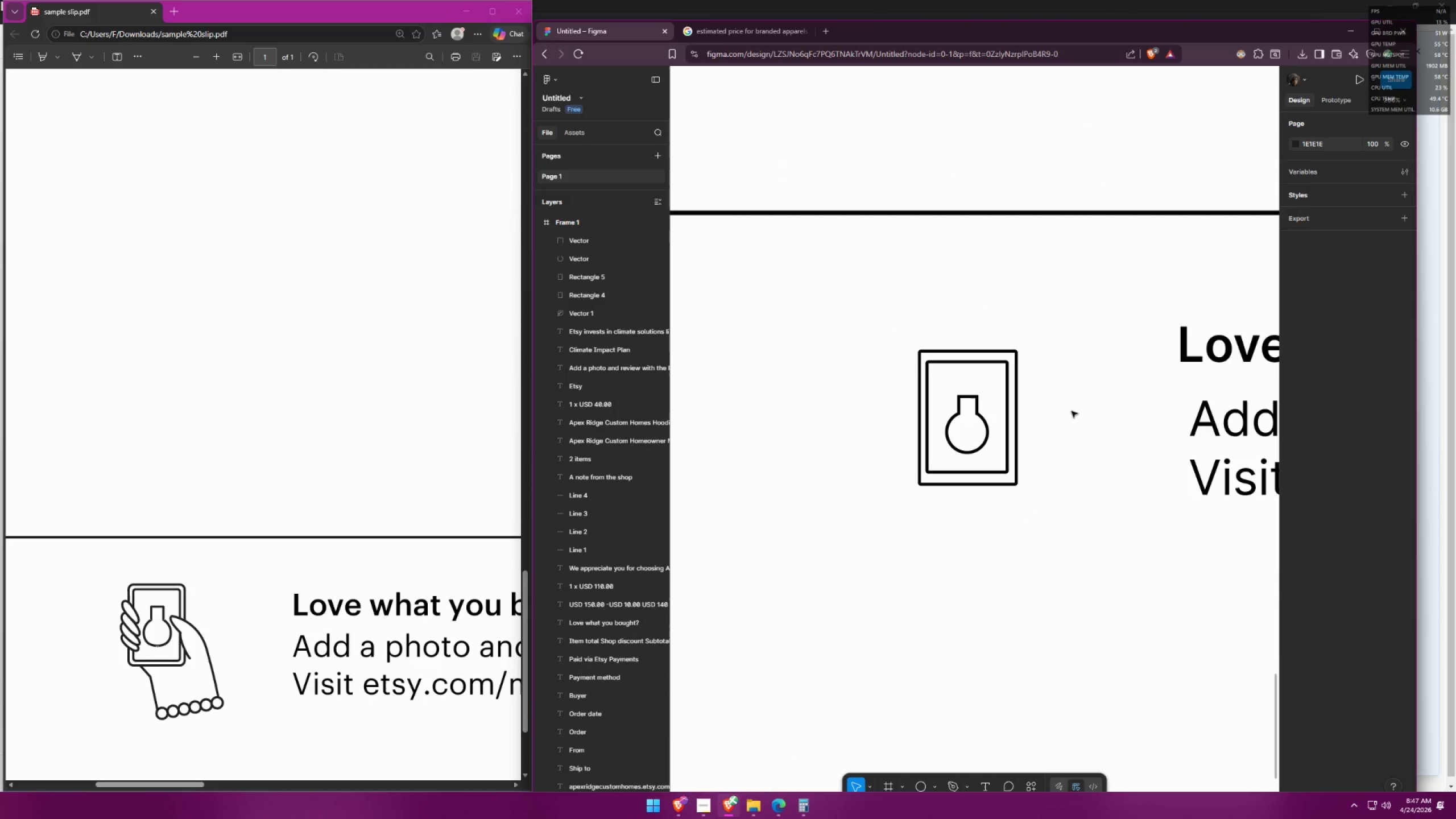 
hold_key(key=ControlLeft, duration=0.5)
scroll: coordinate [1035, 415], scroll_direction: up, amount: 4.0
 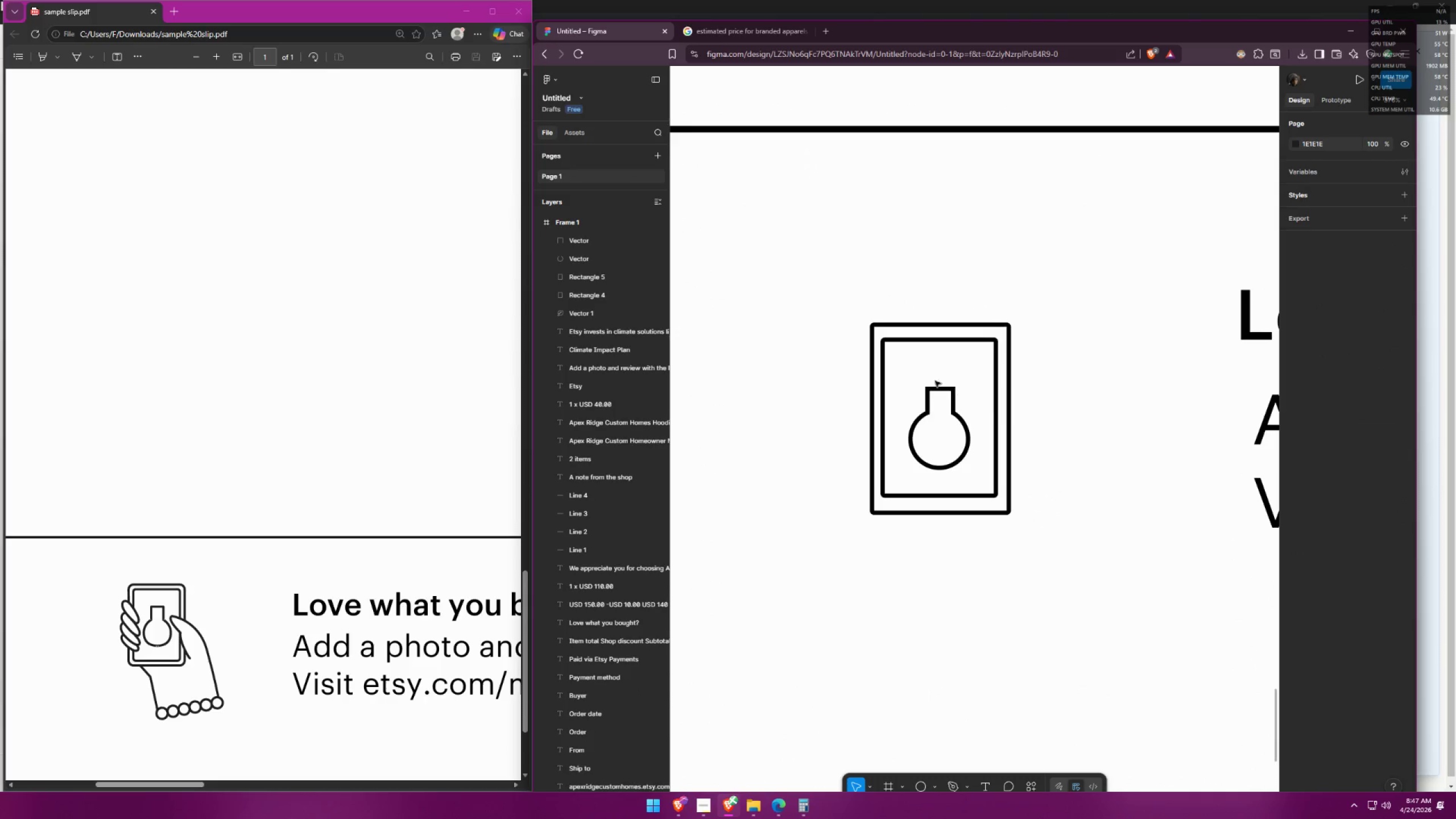 
left_click_drag(start_coordinate=[903, 371], to_coordinate=[977, 466])
 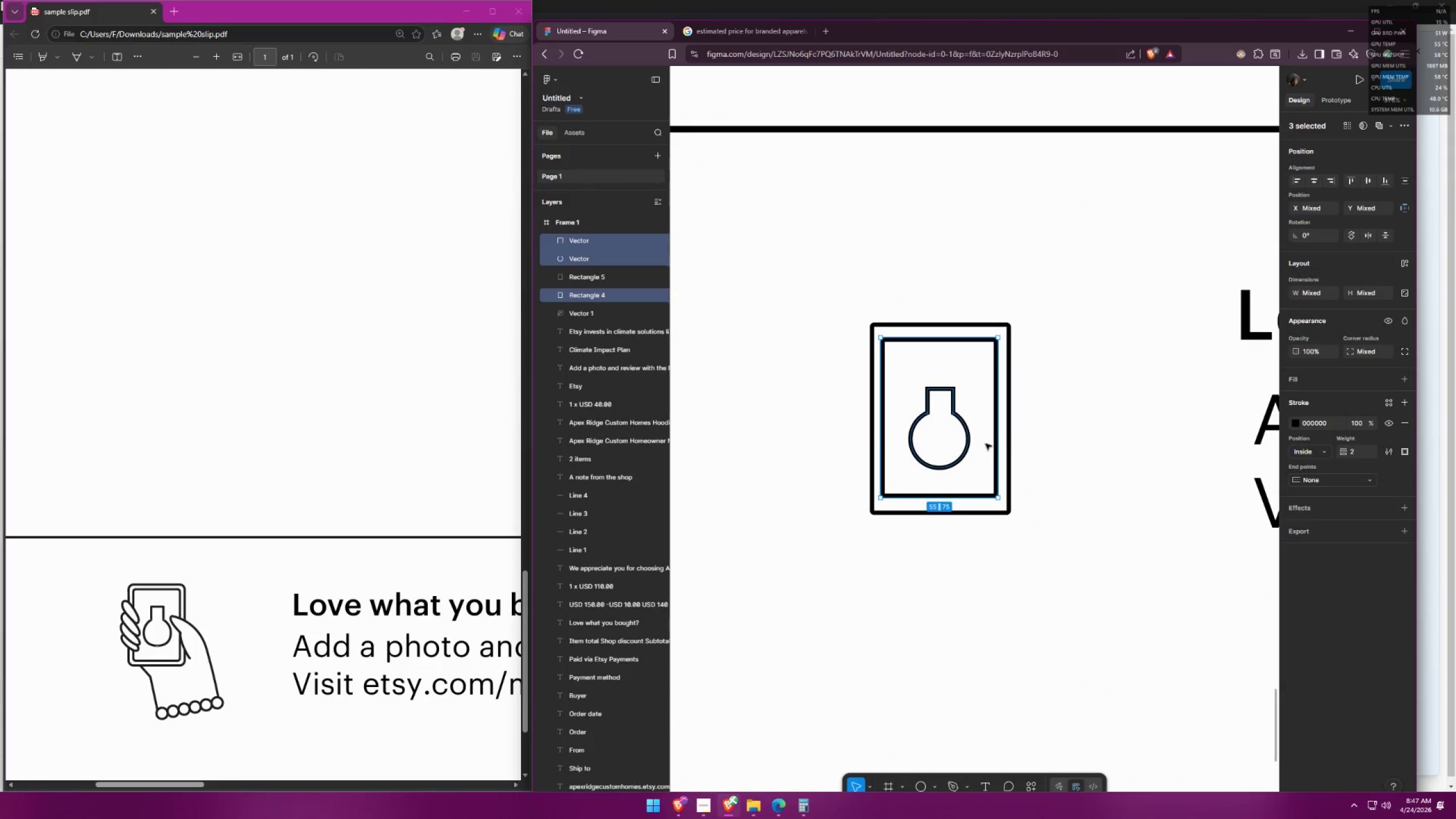 
hold_key(key=ShiftLeft, duration=1.51)
double_click([998, 439])
 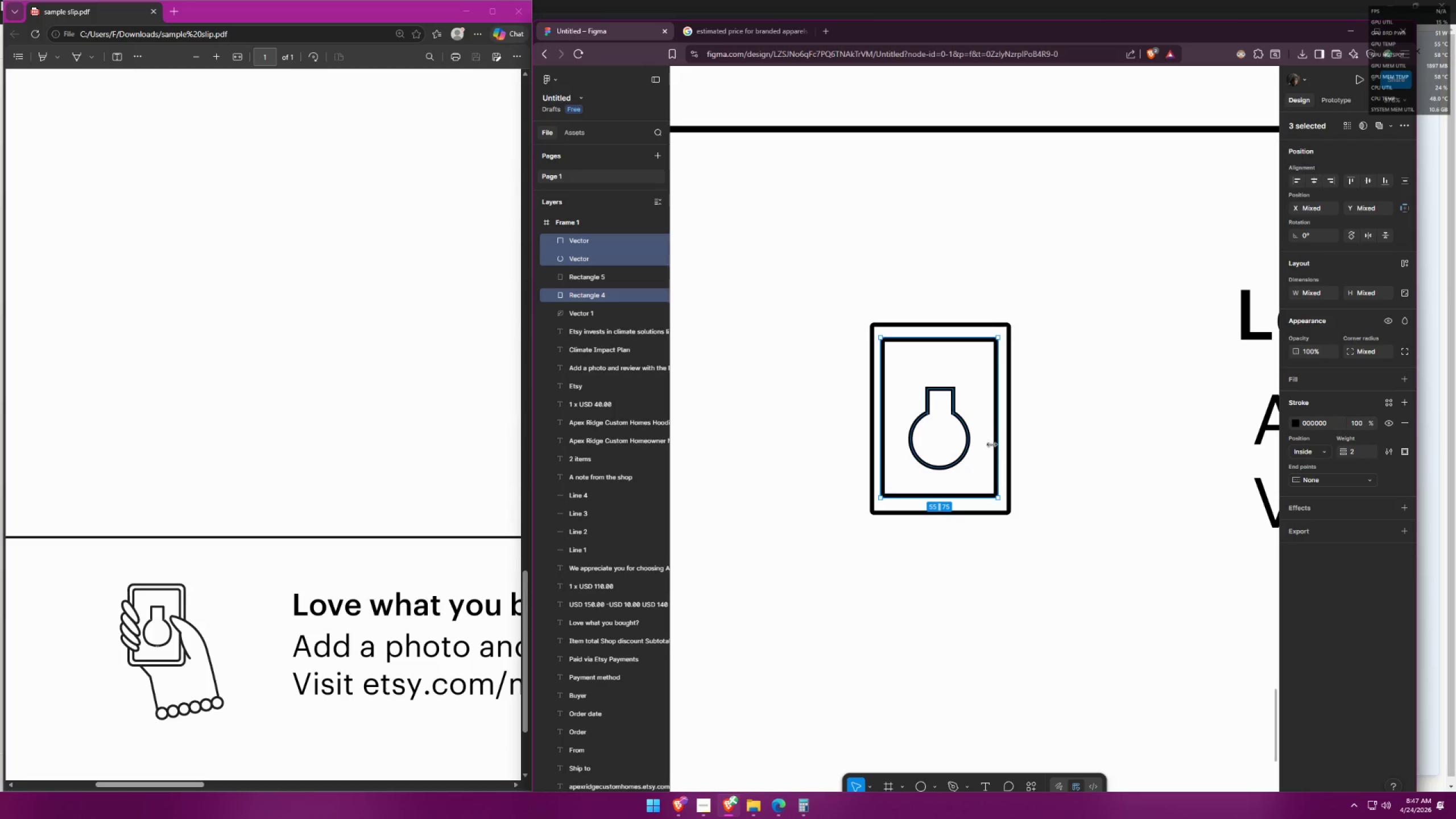 
triple_click([990, 448])
 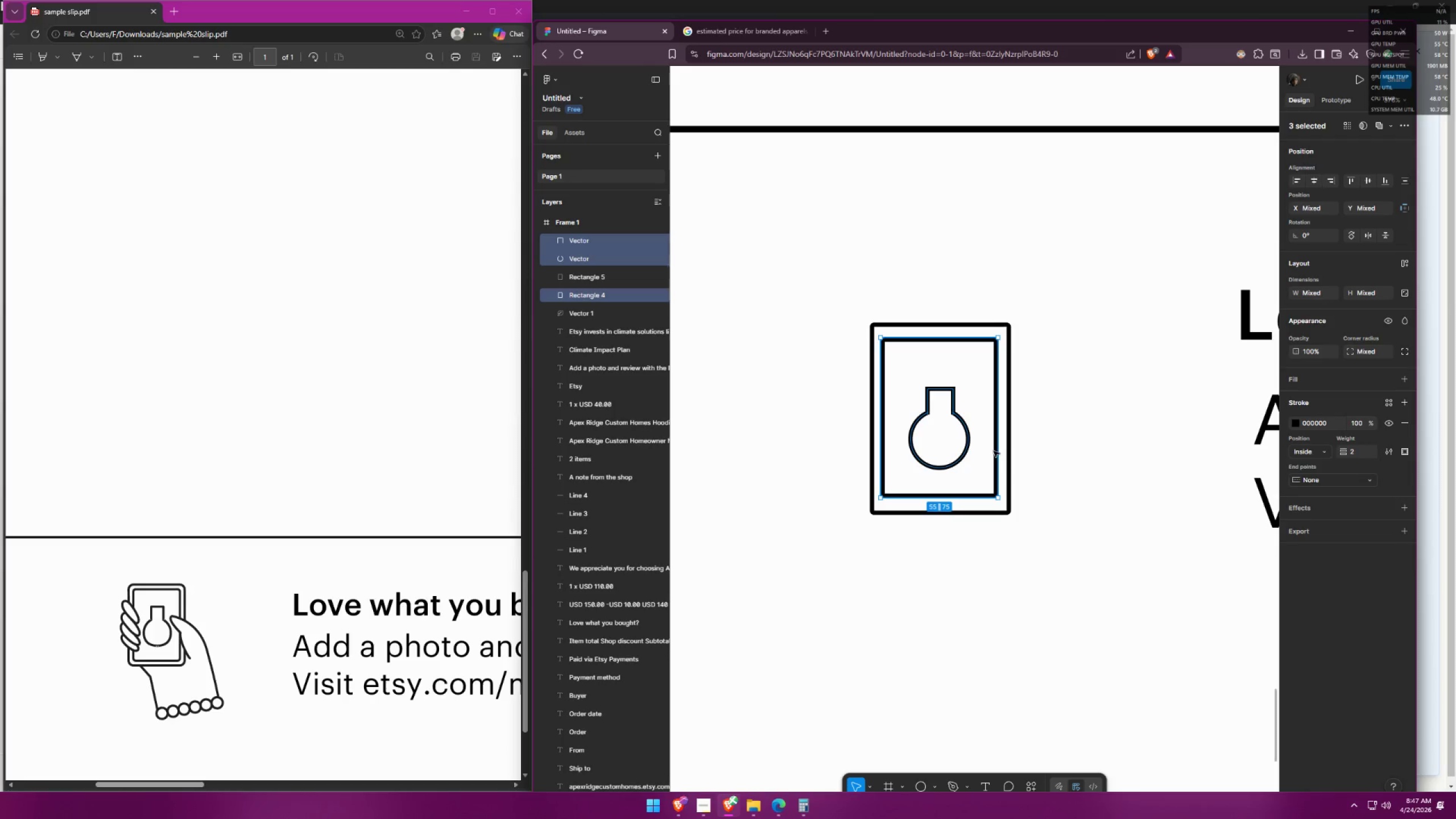 
key(Shift+ShiftLeft)
 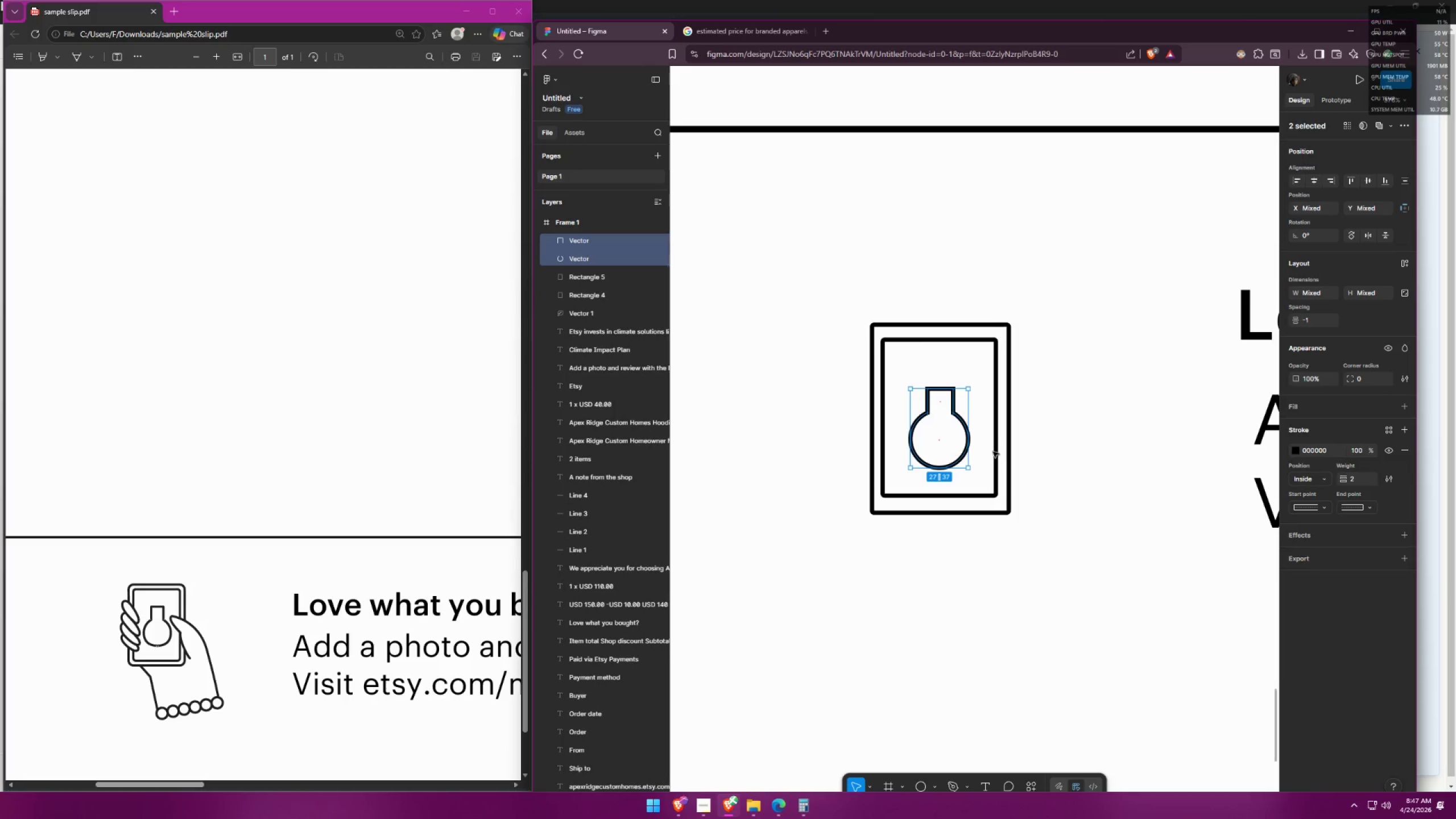 
key(Shift+ShiftLeft)
 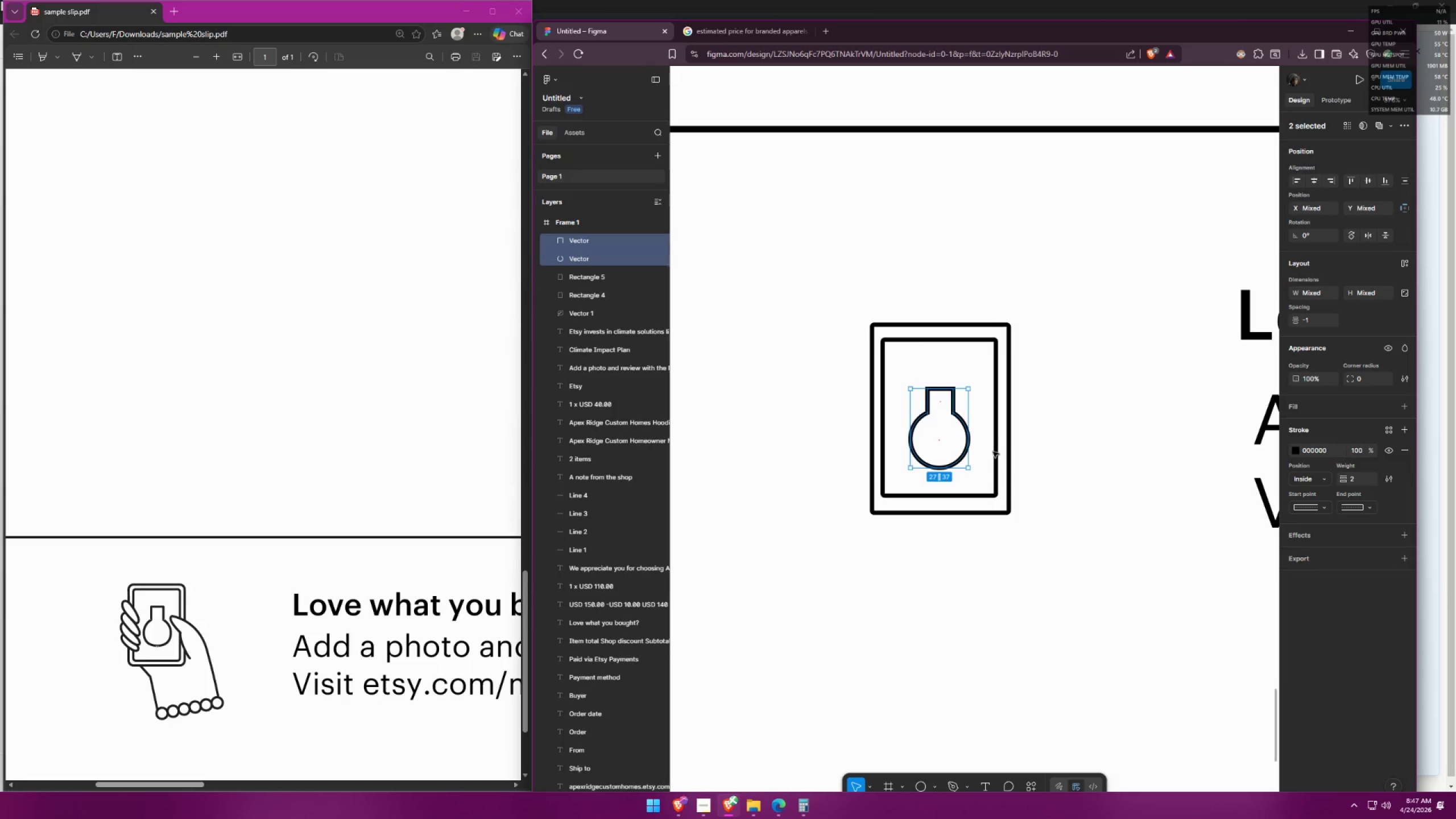 
key(Shift+ShiftLeft)
 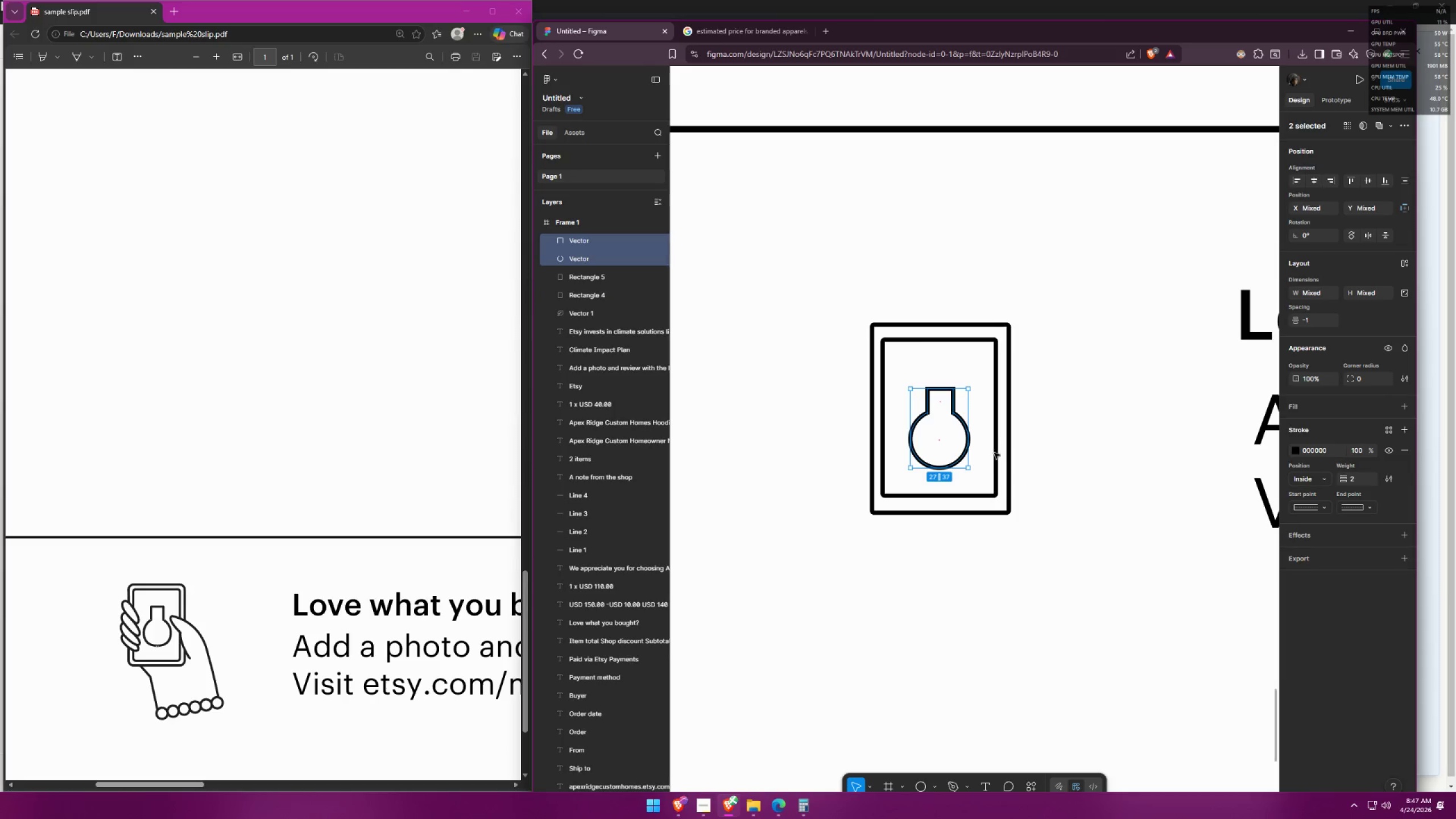 
key(Shift+ShiftLeft)
 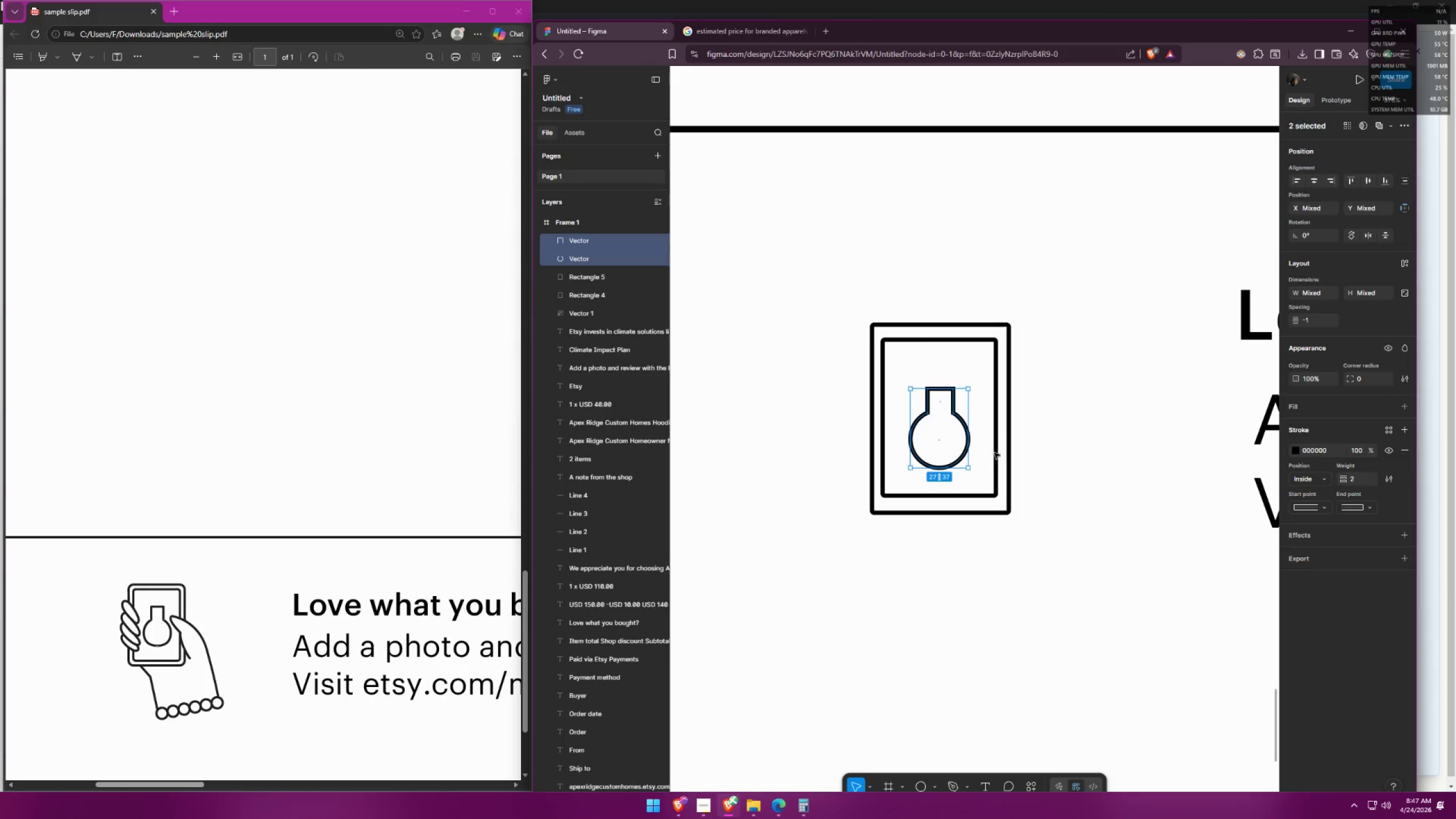 
key(Shift+ShiftLeft)
 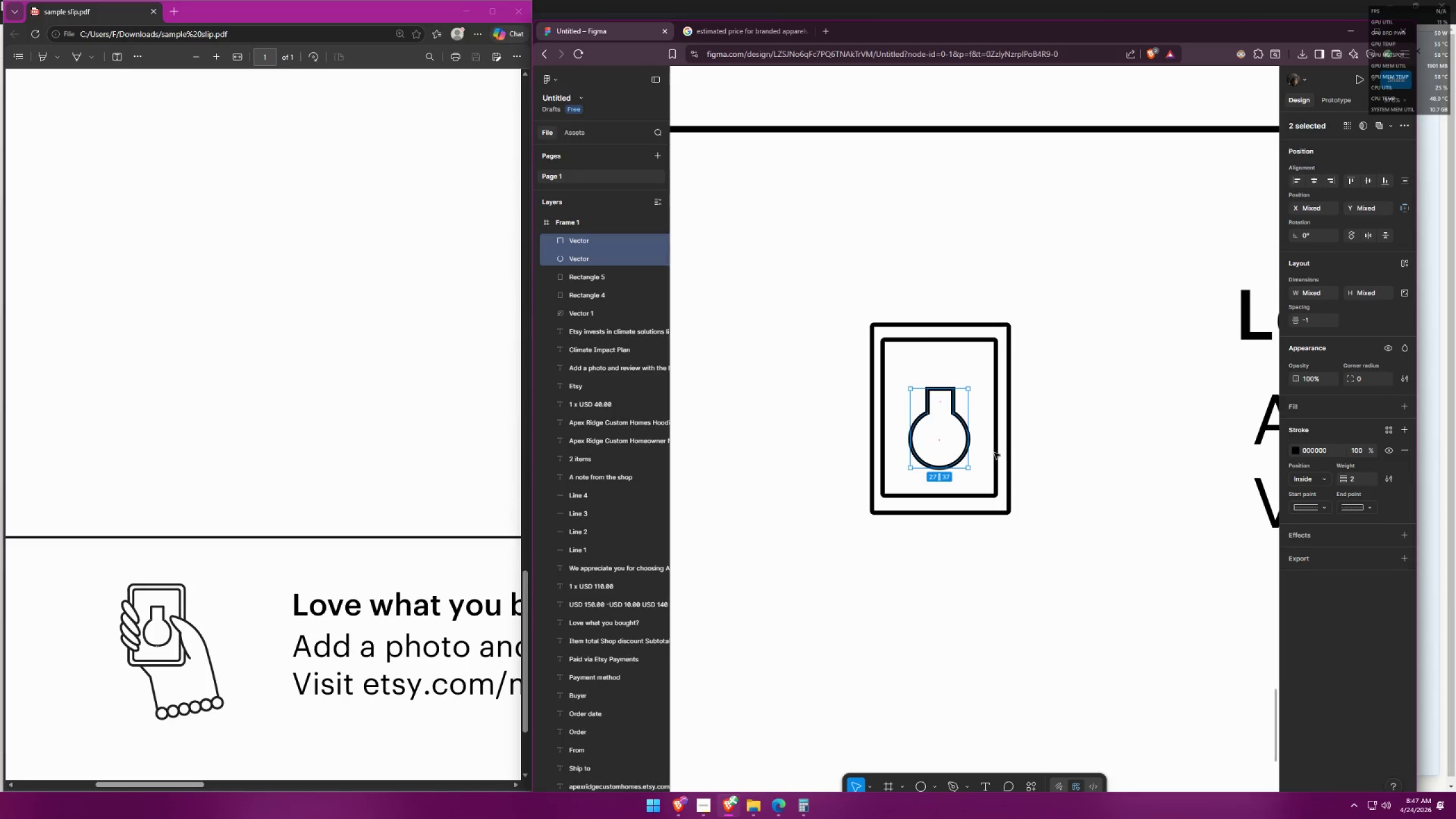 
key(Shift+ShiftLeft)
 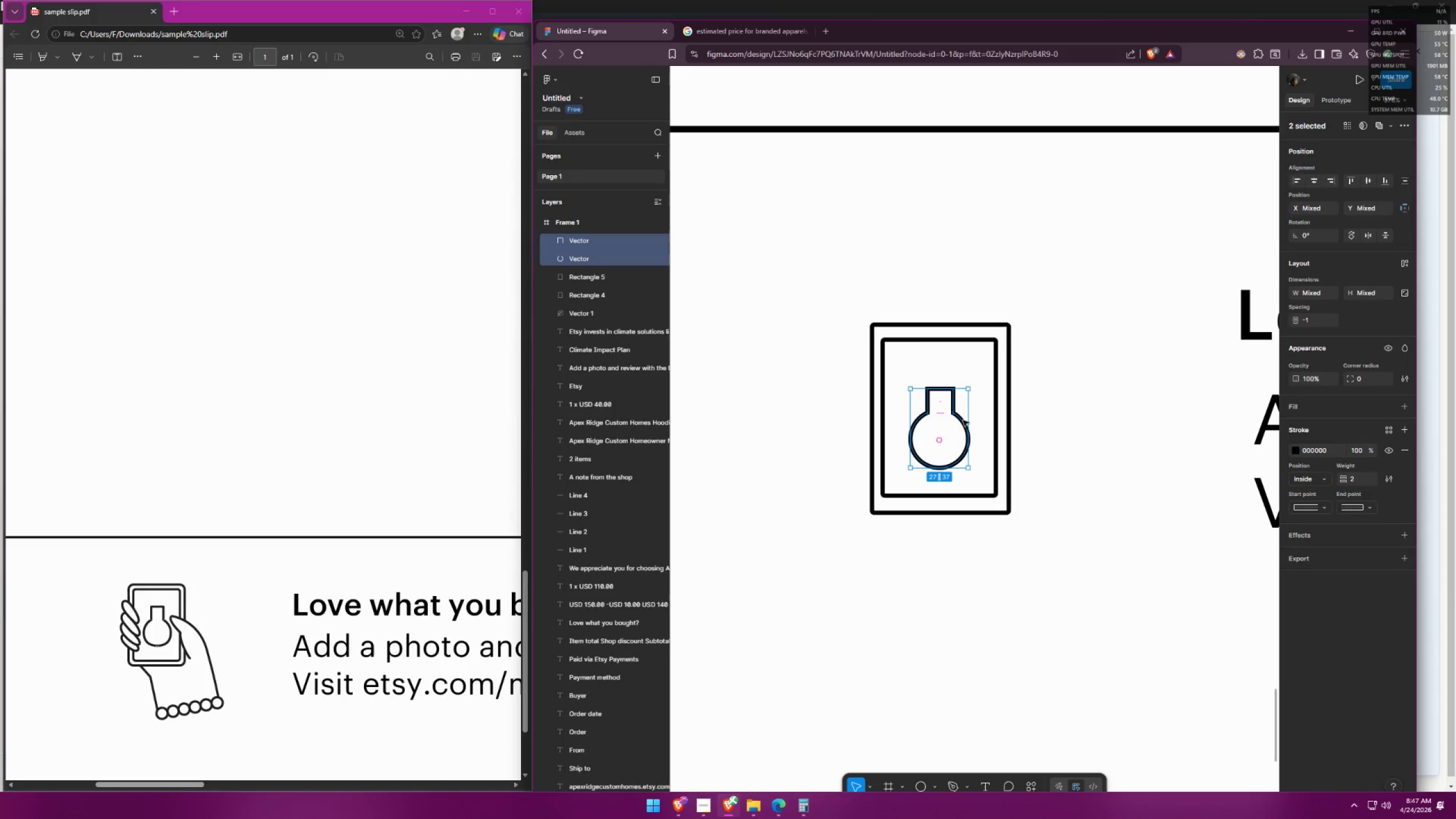 
left_click_drag(start_coordinate=[960, 420], to_coordinate=[962, 416])
 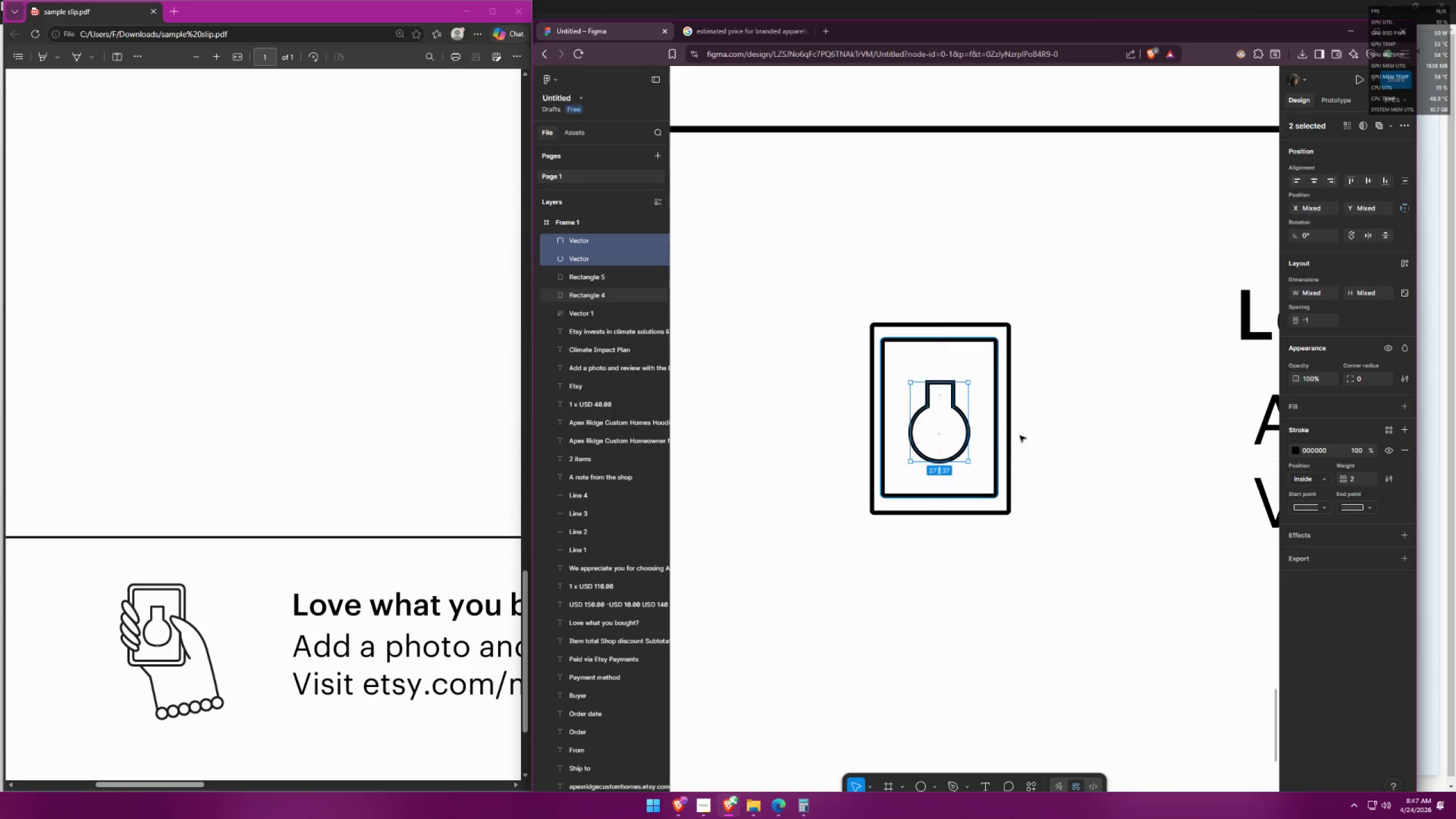 
left_click([1105, 445])
 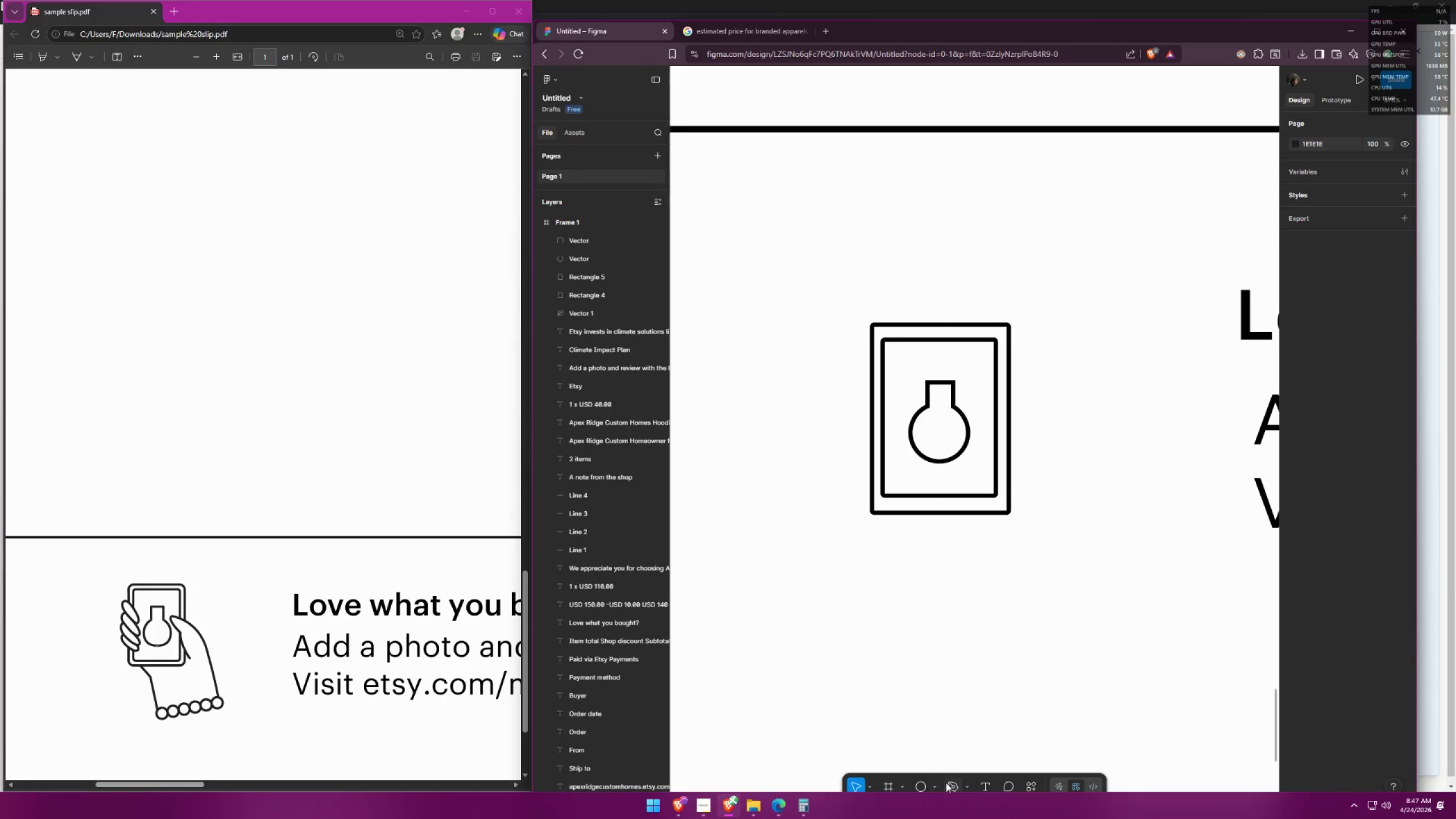 
left_click([955, 782])
 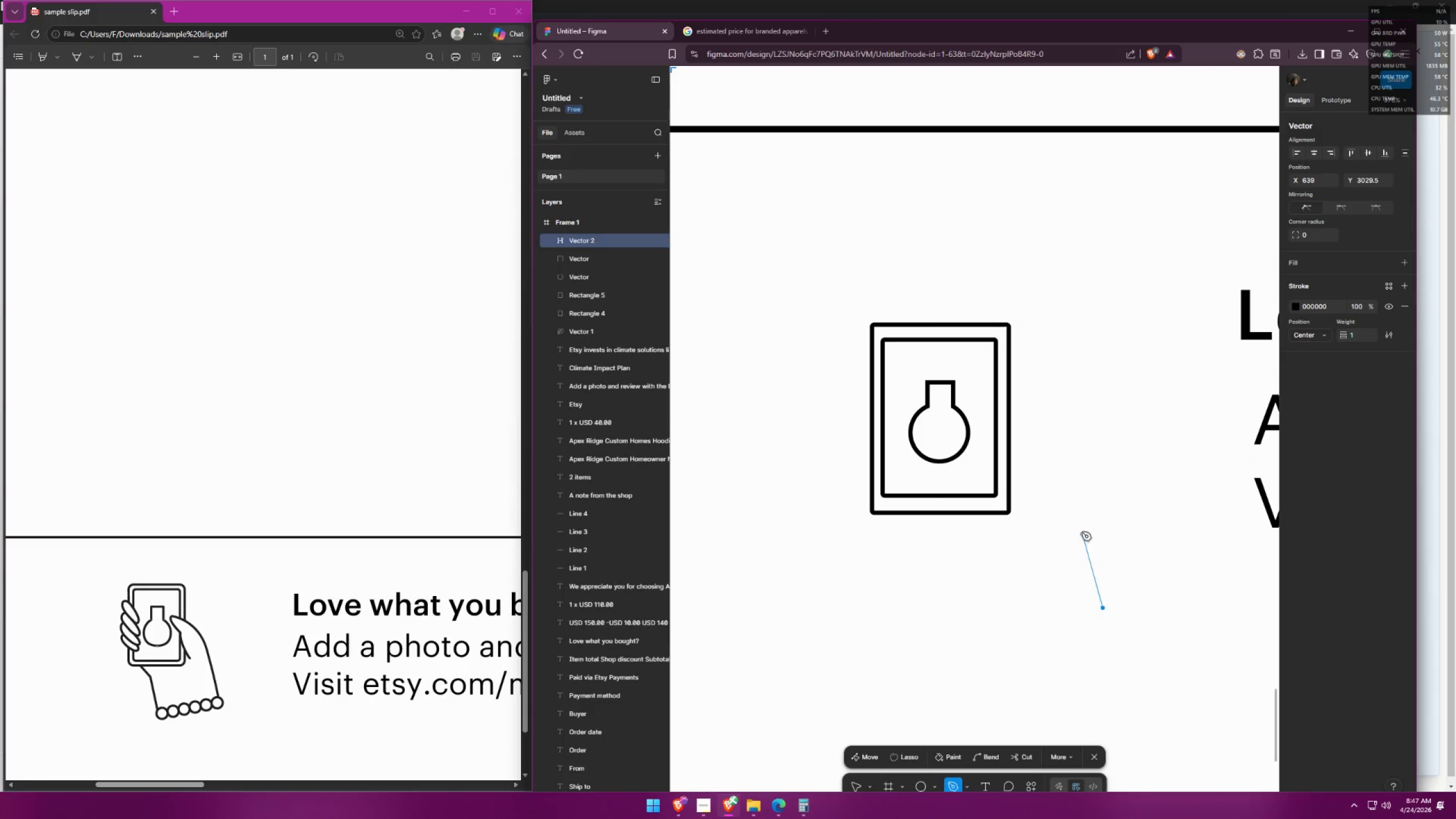 
left_click_drag(start_coordinate=[1067, 502], to_coordinate=[1066, 498])
 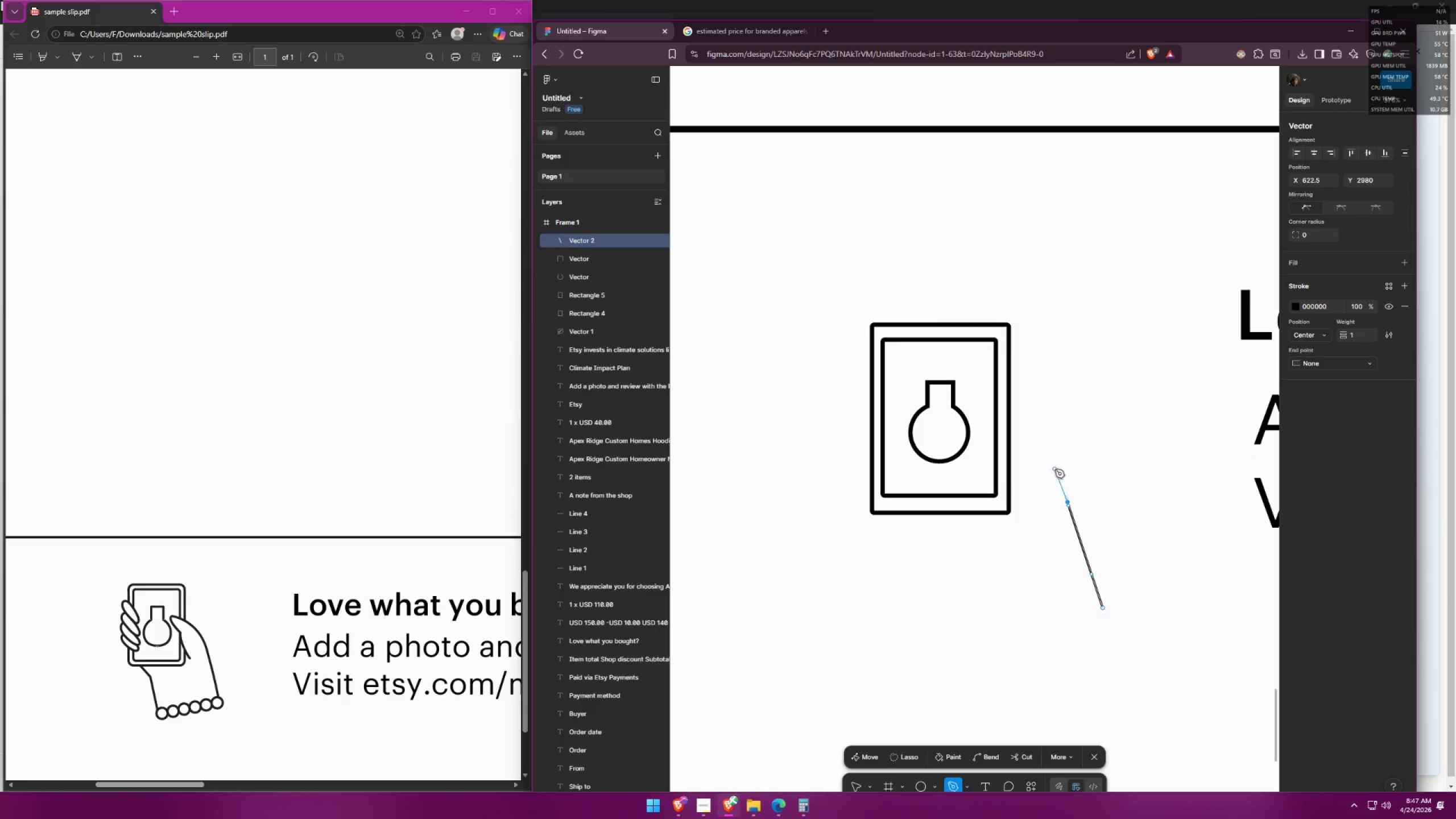 
left_click_drag(start_coordinate=[1054, 465], to_coordinate=[1020, 431])
 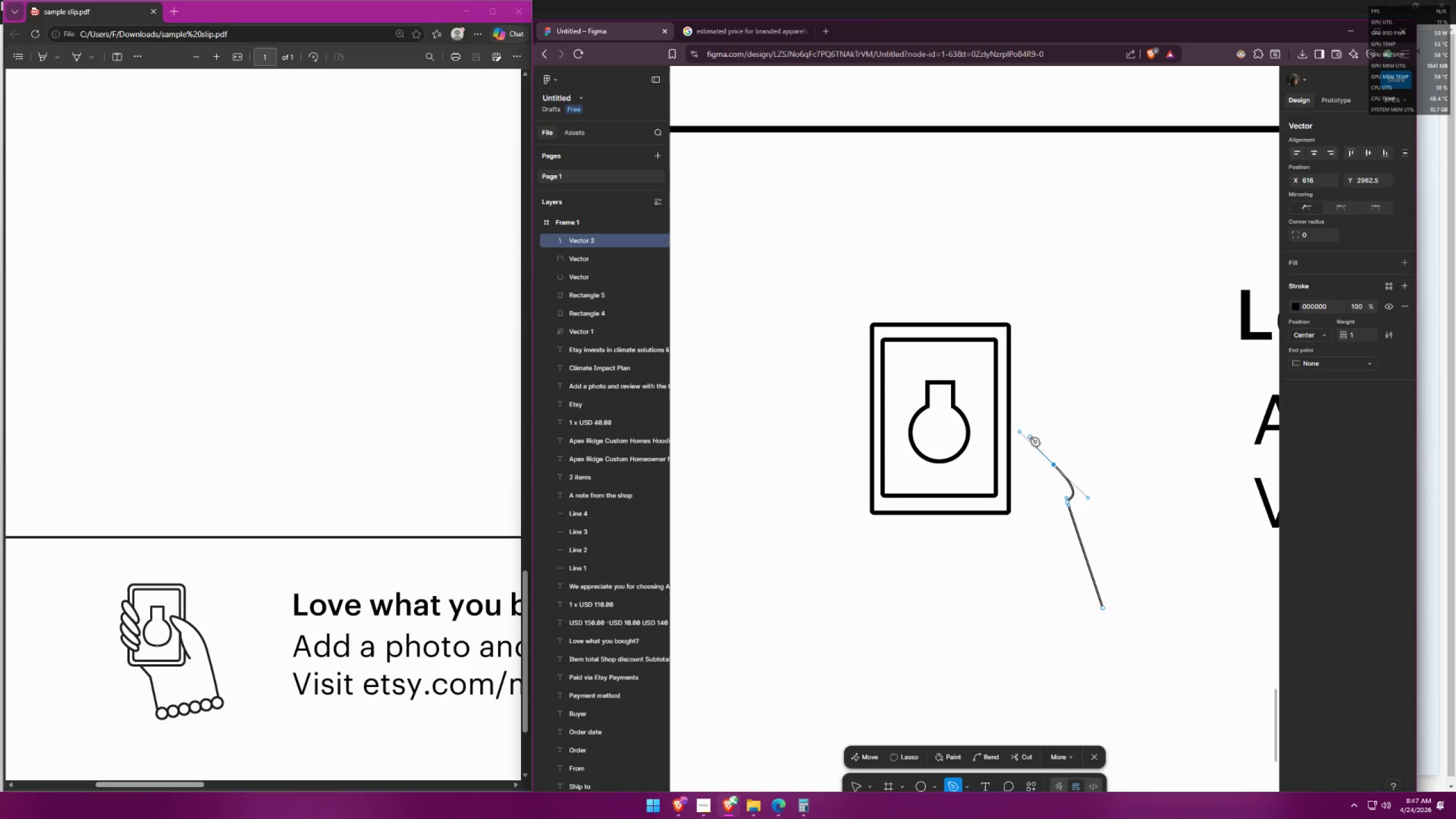 
right_click([1037, 440])
 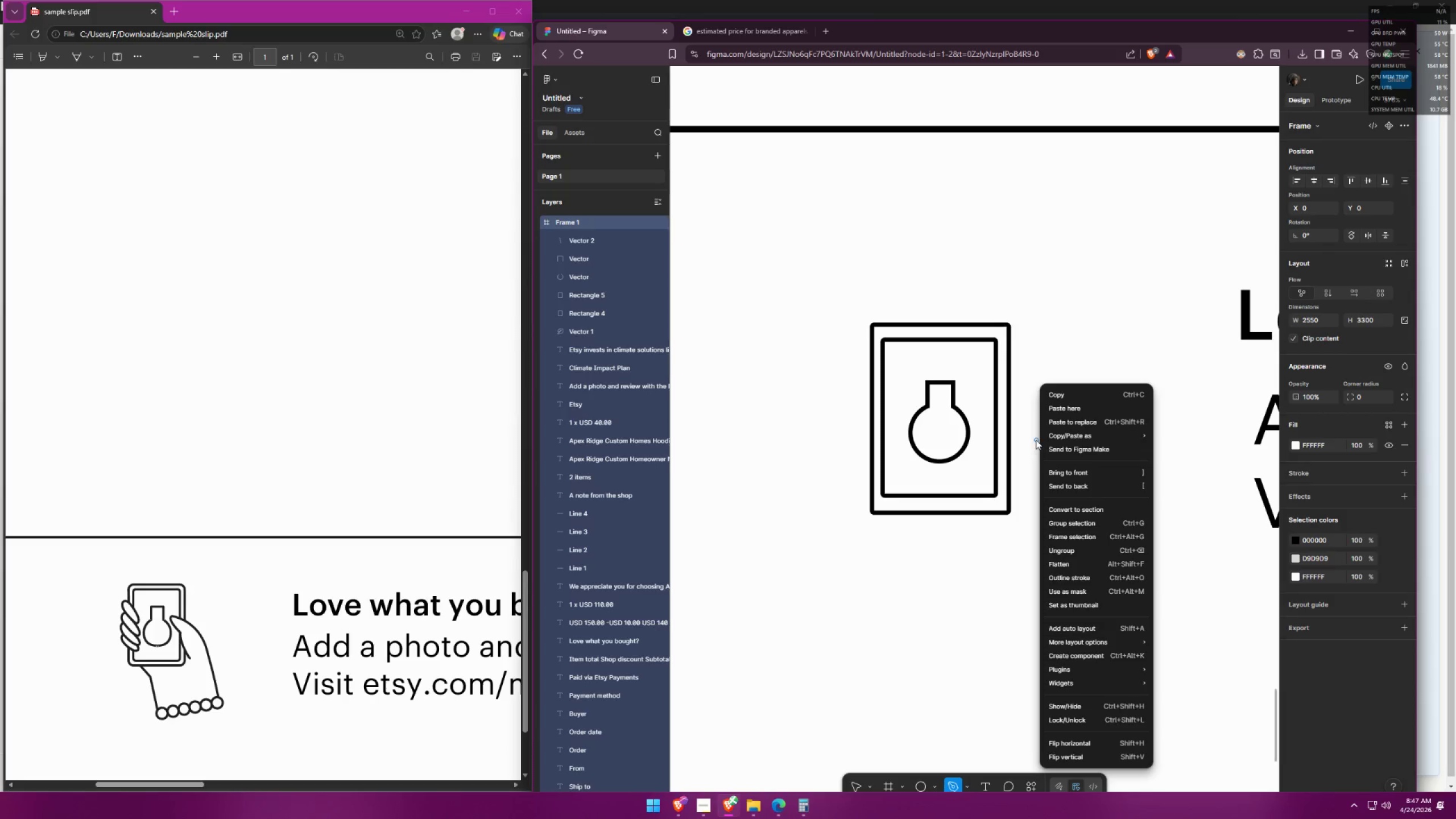 
left_click([1031, 439])
 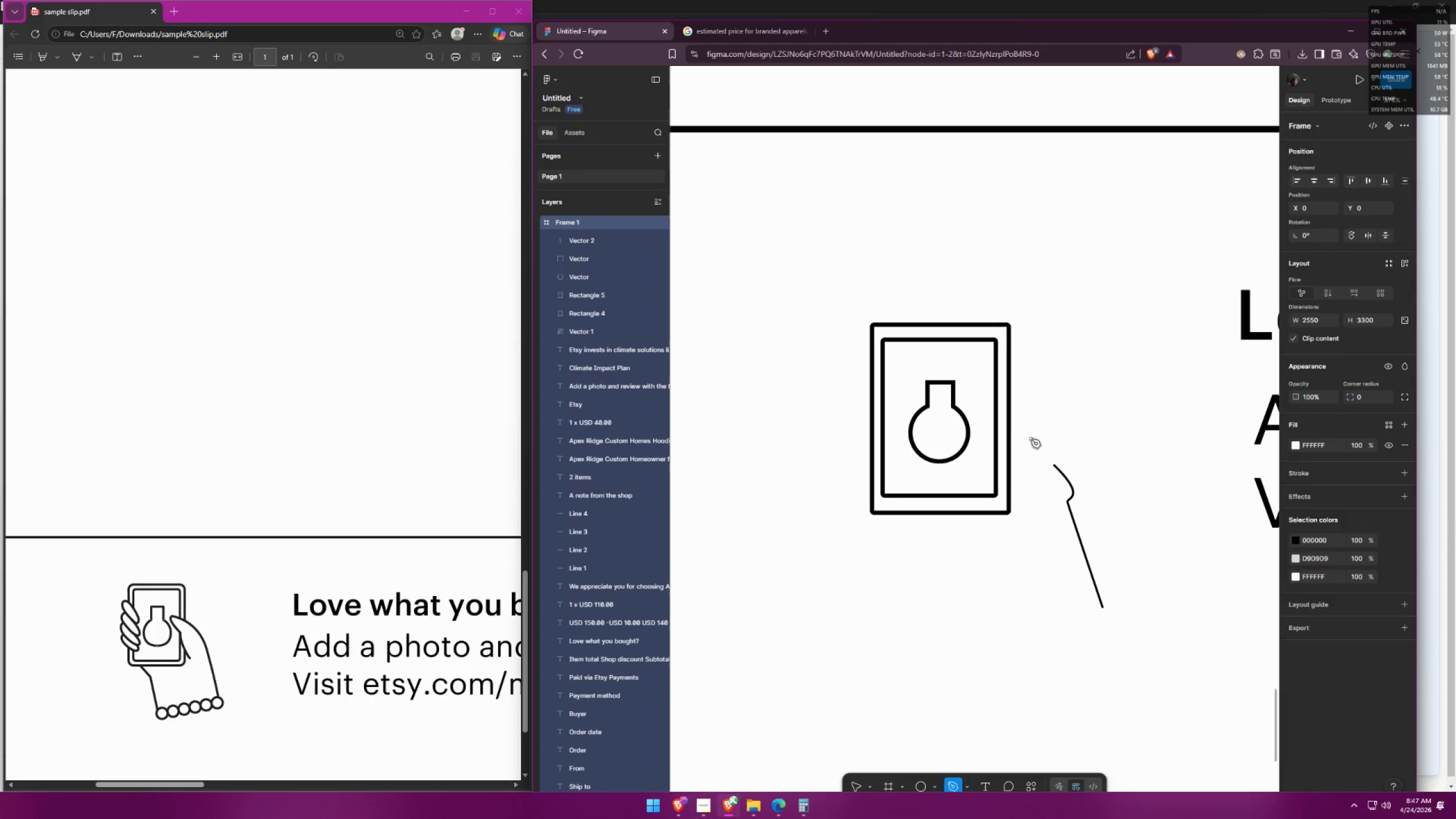 
key(Control+ControlLeft)
 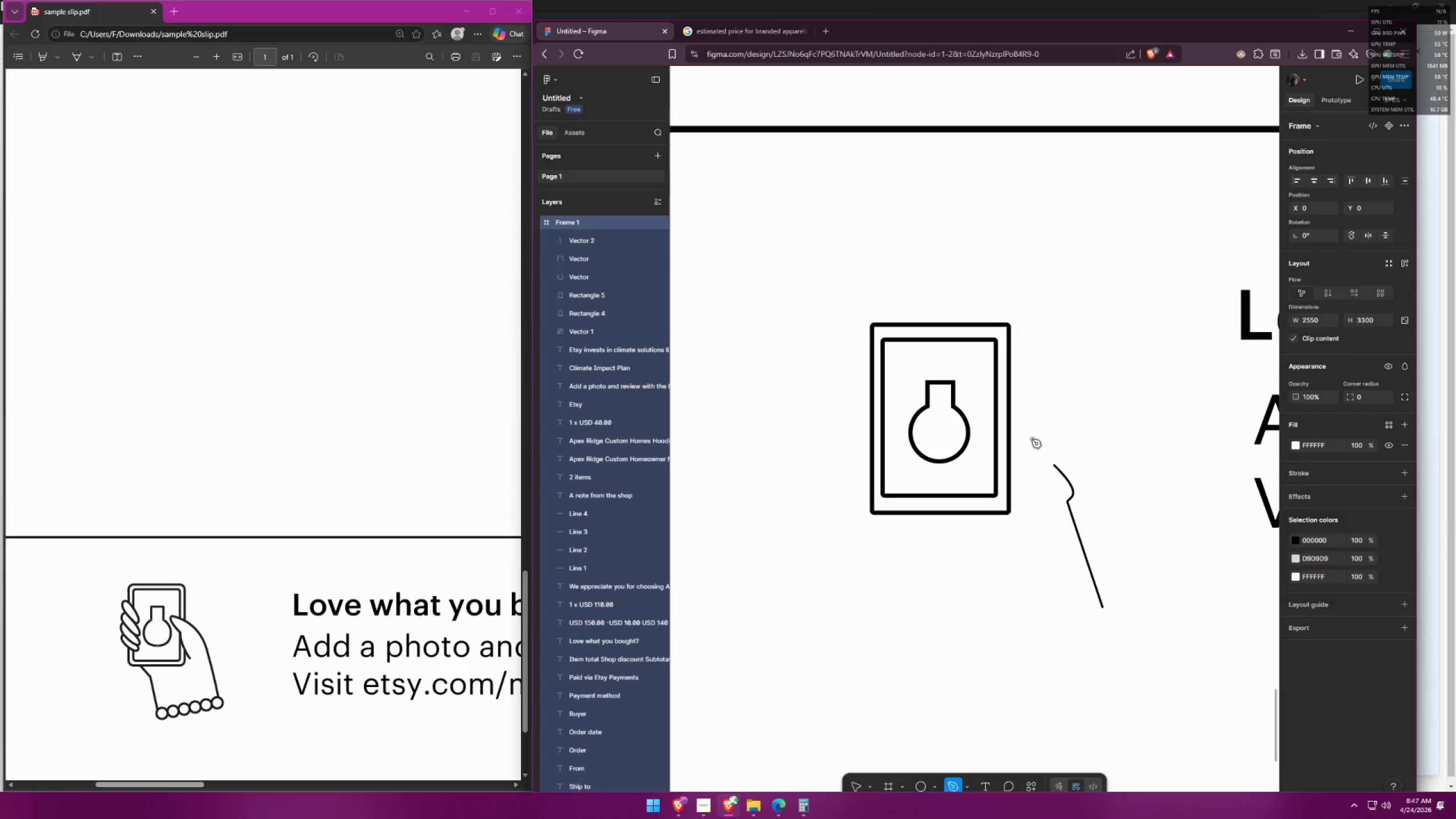 
key(Control+Z)
 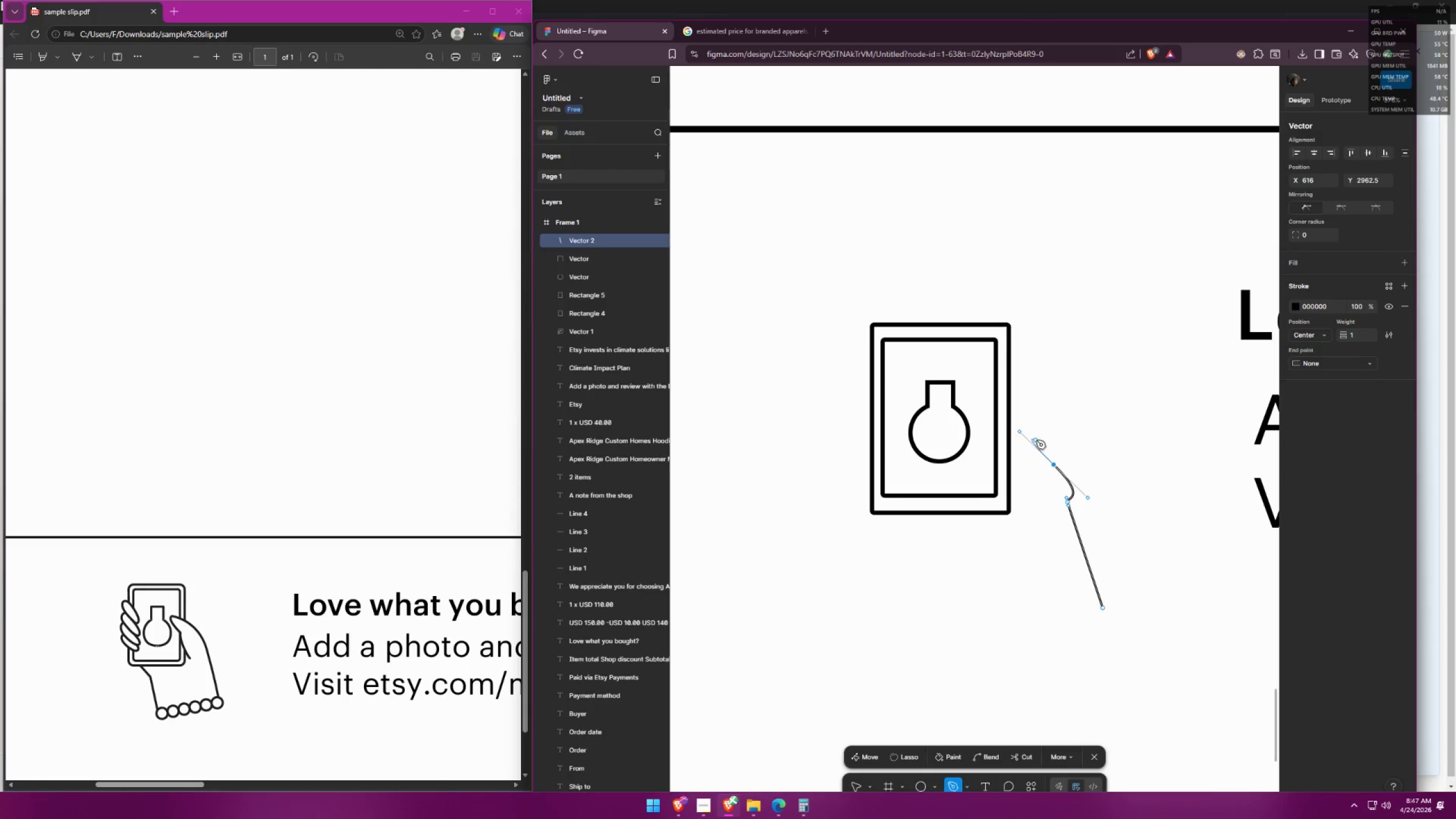 
key(Control+Z)
 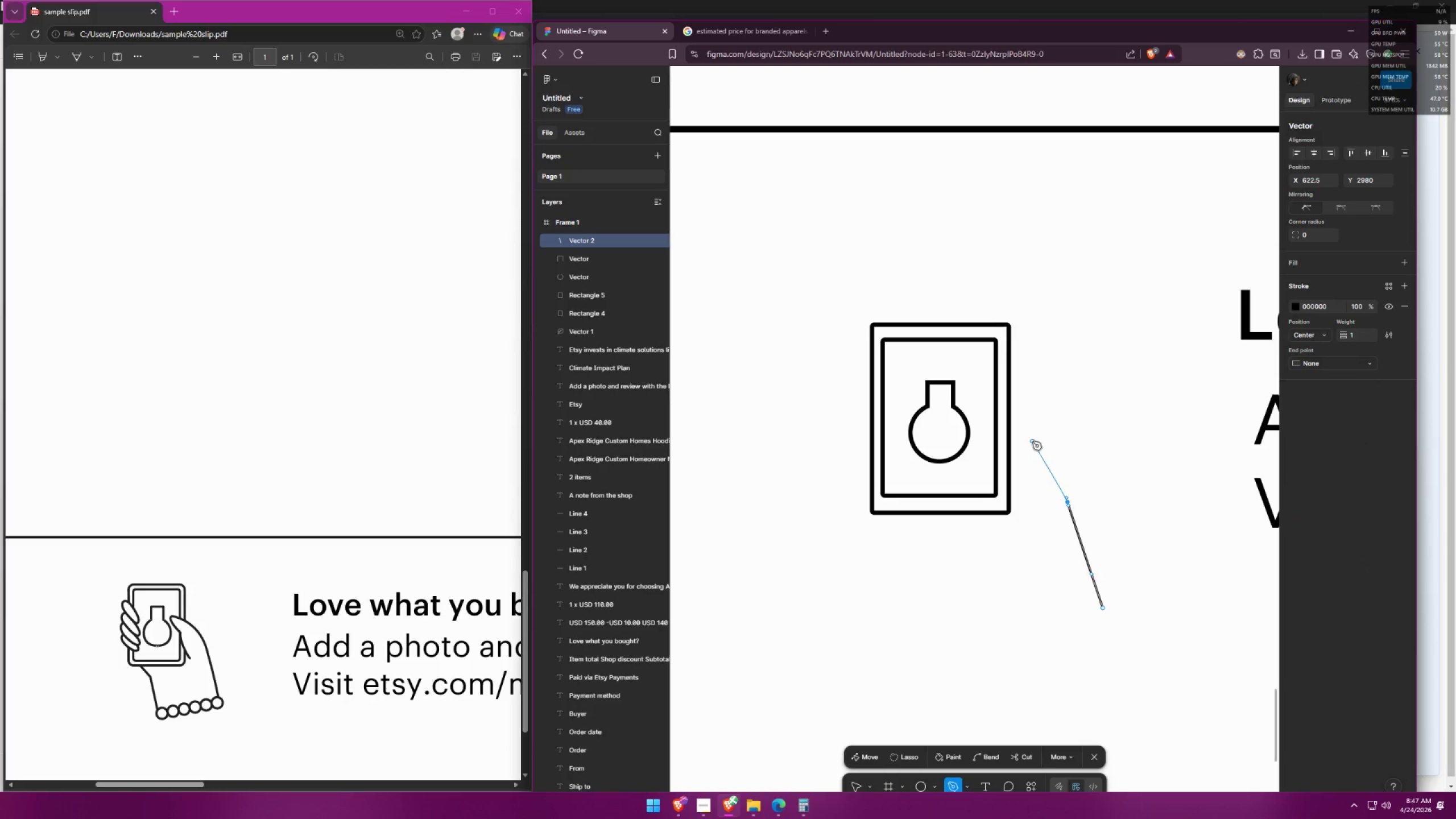 
left_click_drag(start_coordinate=[1033, 441], to_coordinate=[1003, 418])
 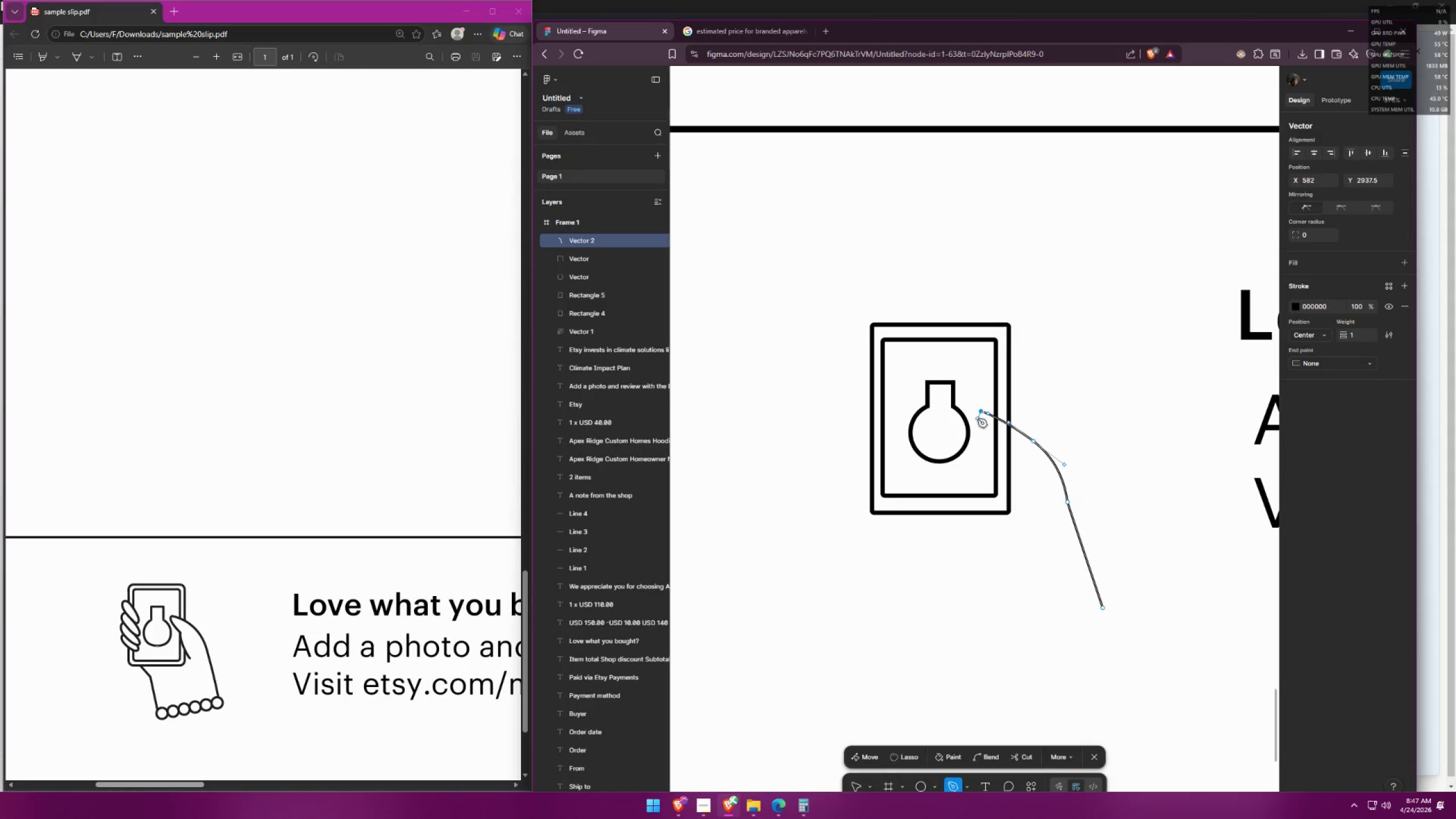 
left_click([974, 415])
 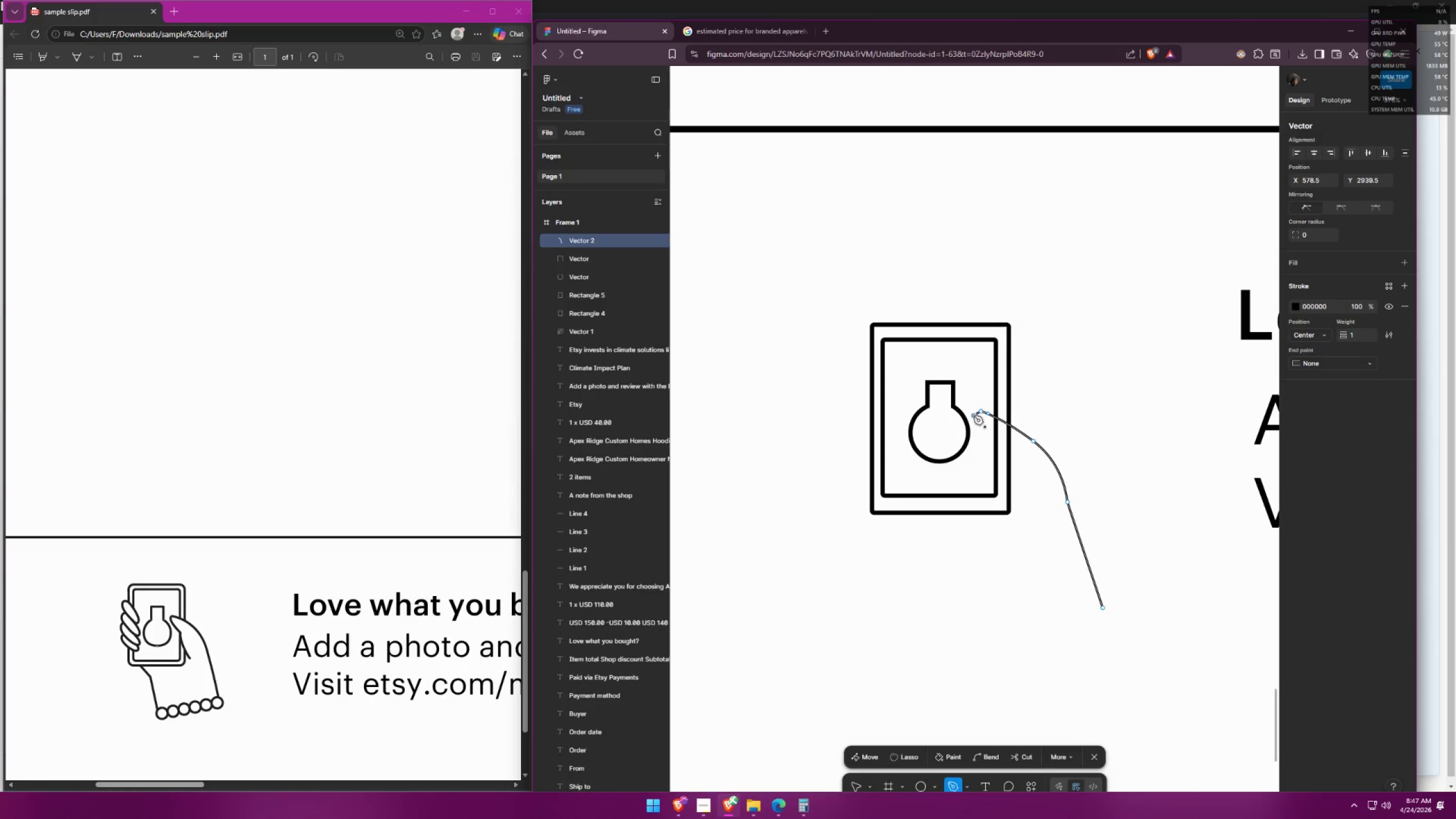 
left_click_drag(start_coordinate=[975, 417], to_coordinate=[980, 426])
 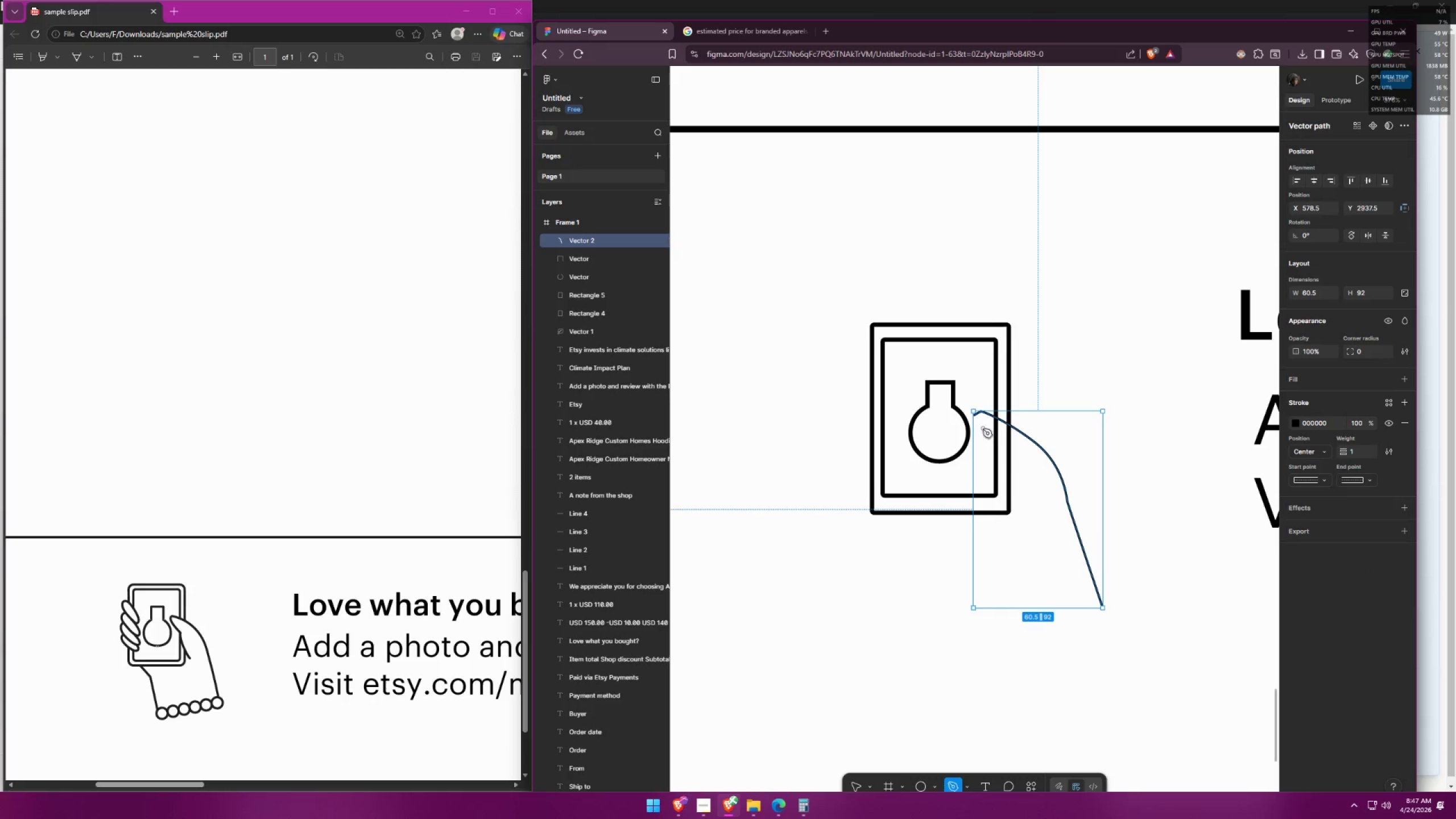 
key(Control+ControlLeft)
 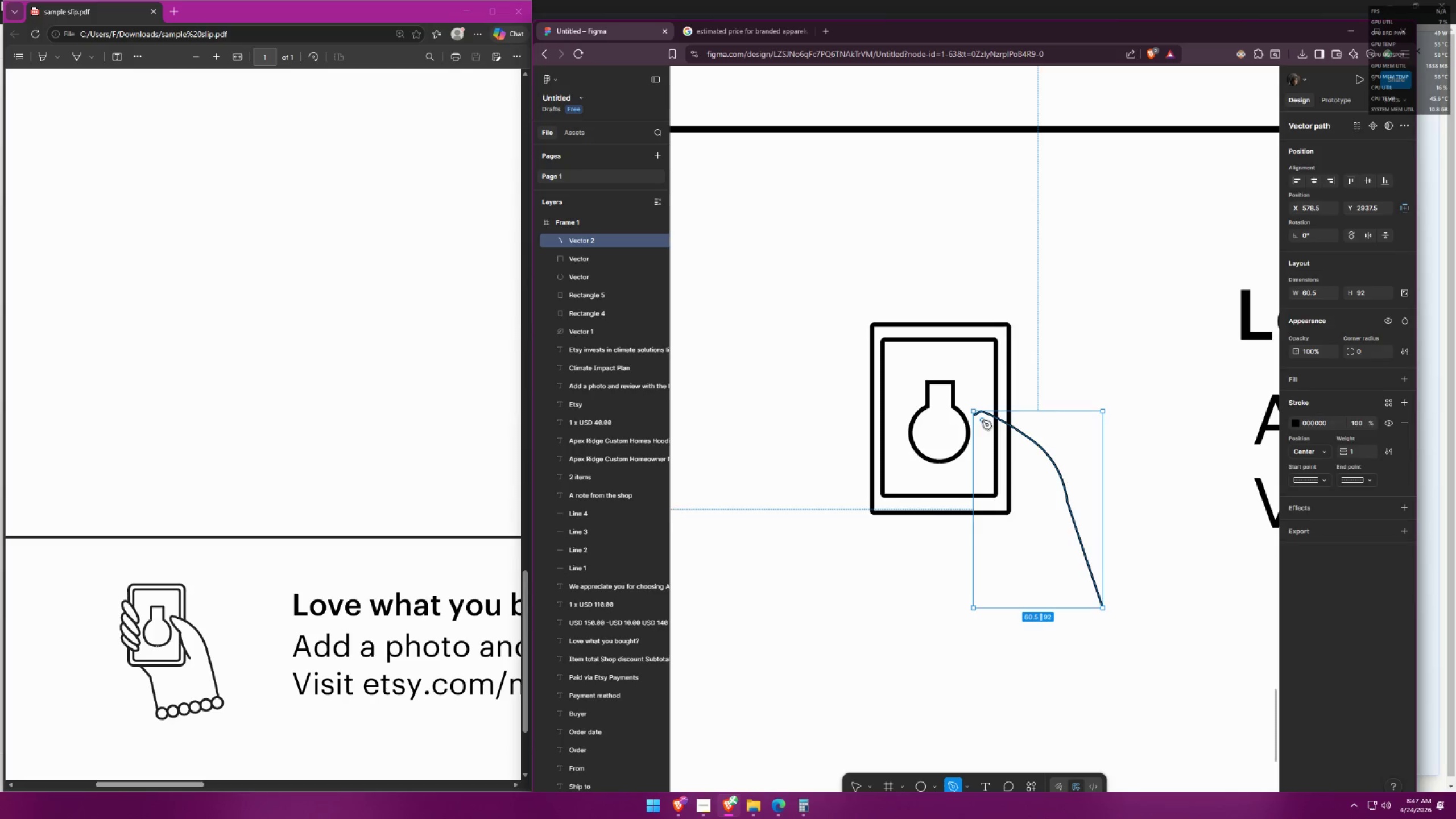 
key(Control+Z)
 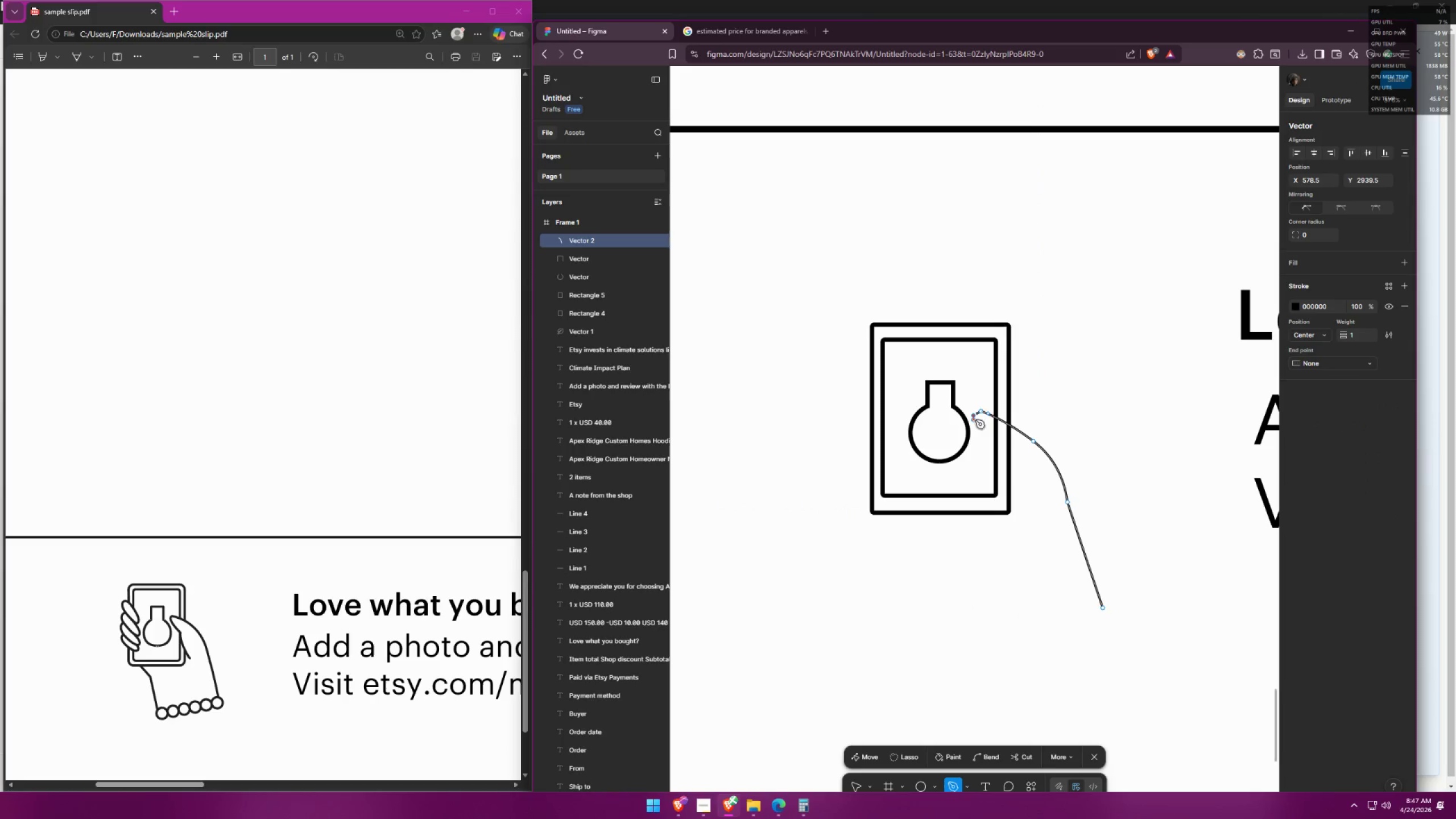 
left_click_drag(start_coordinate=[976, 424], to_coordinate=[991, 431])
 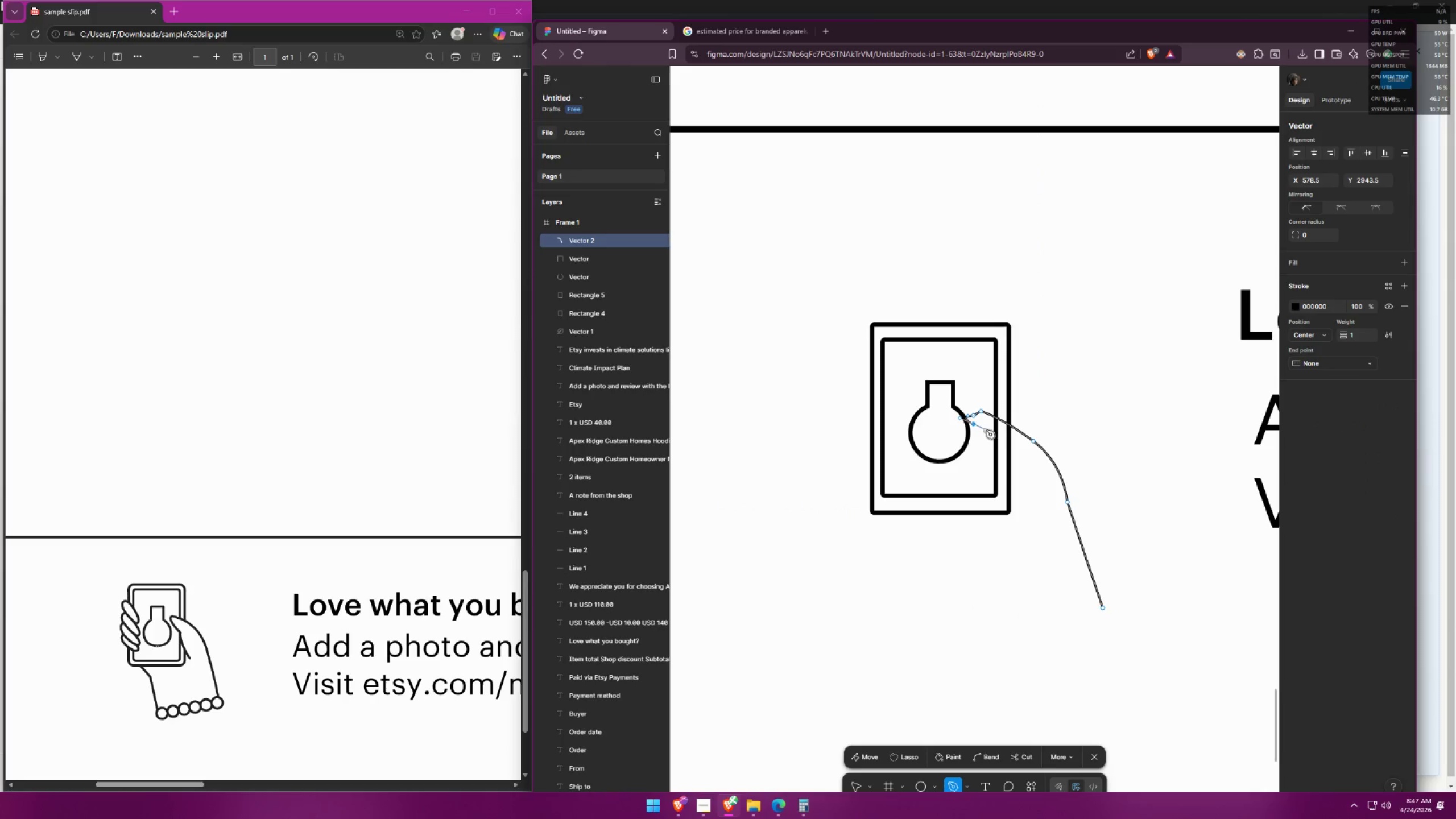 
key(Control+Z)
 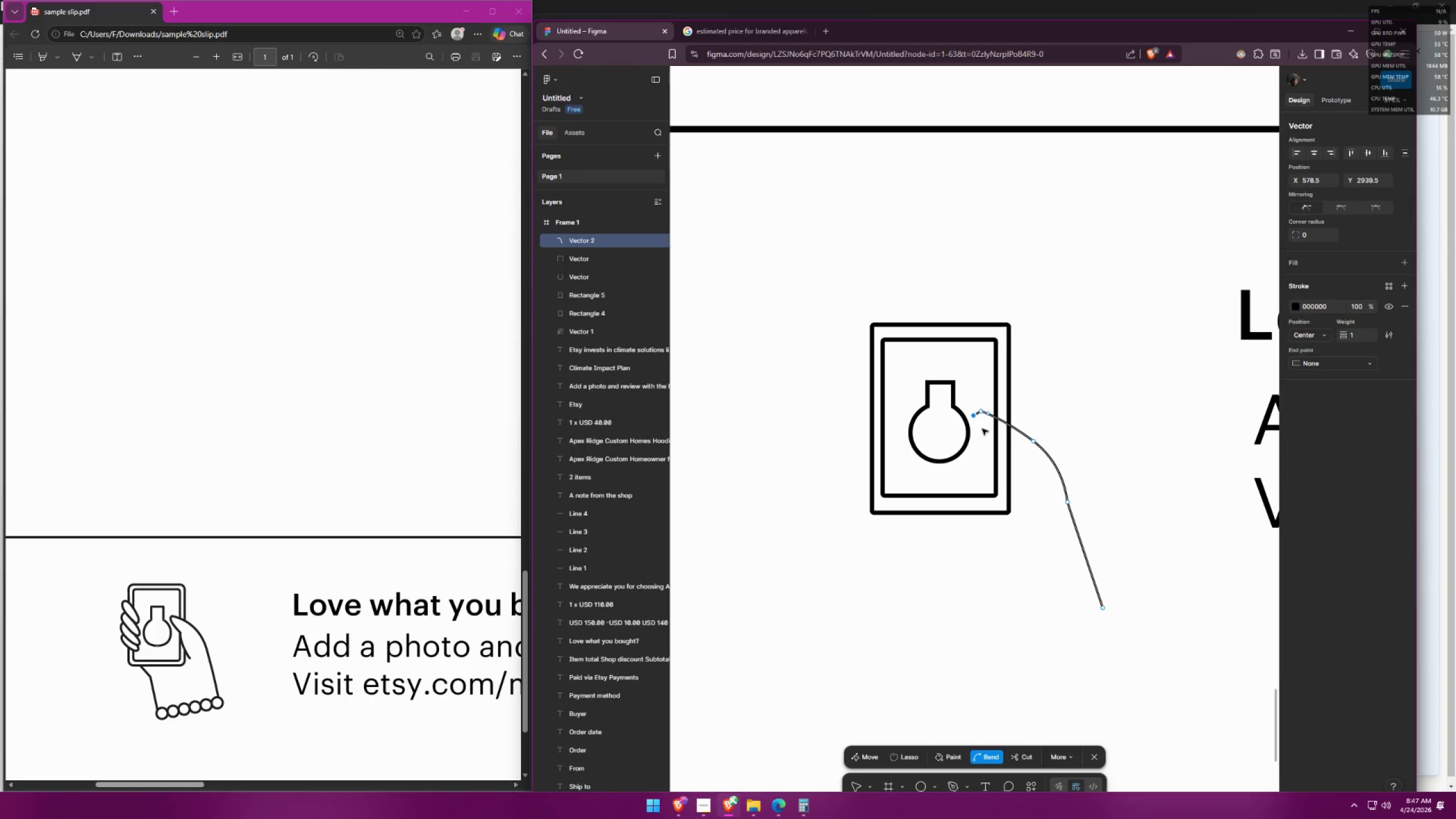 
key(Control+Z)
 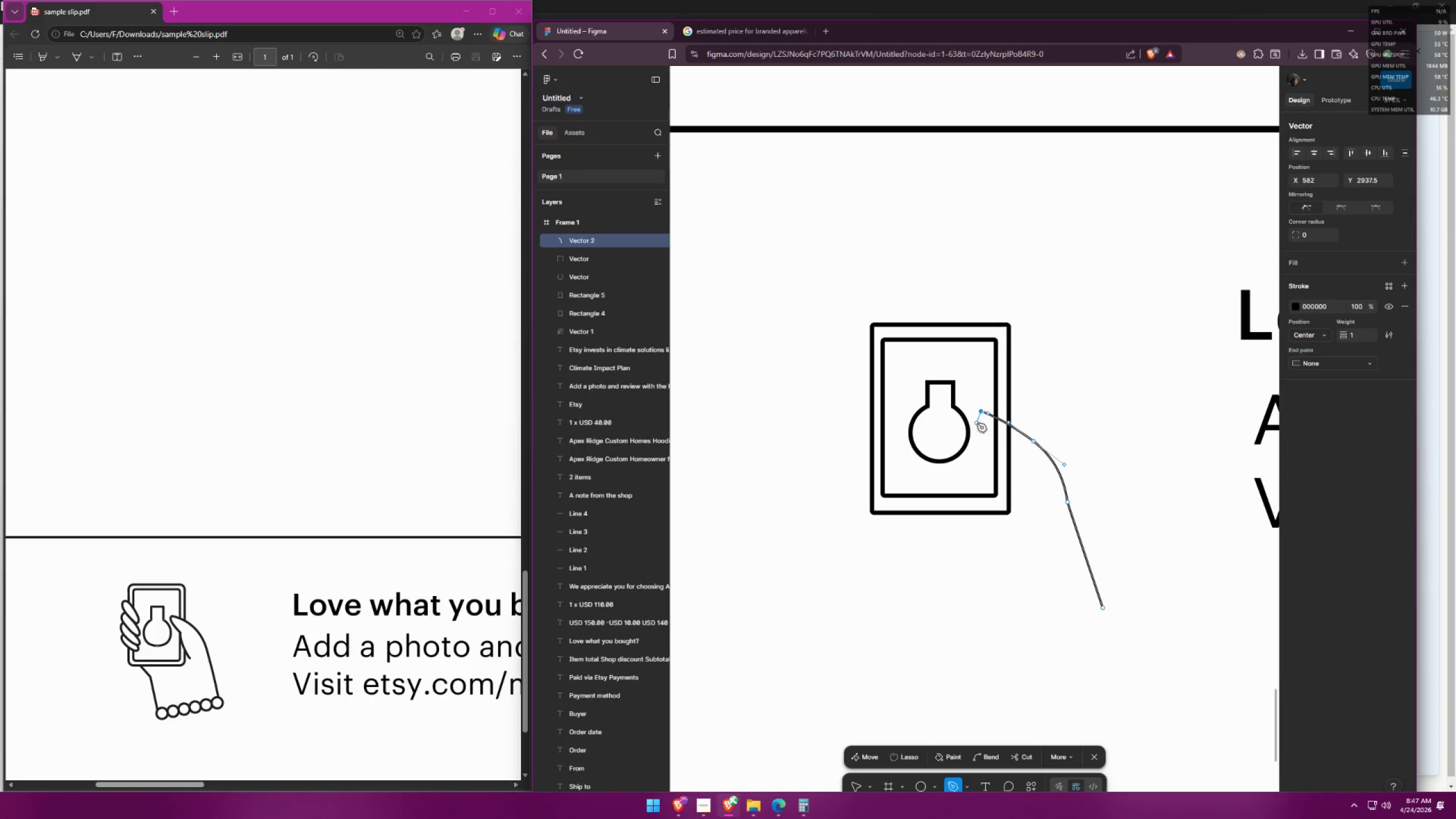 
left_click_drag(start_coordinate=[977, 423], to_coordinate=[1010, 448])
 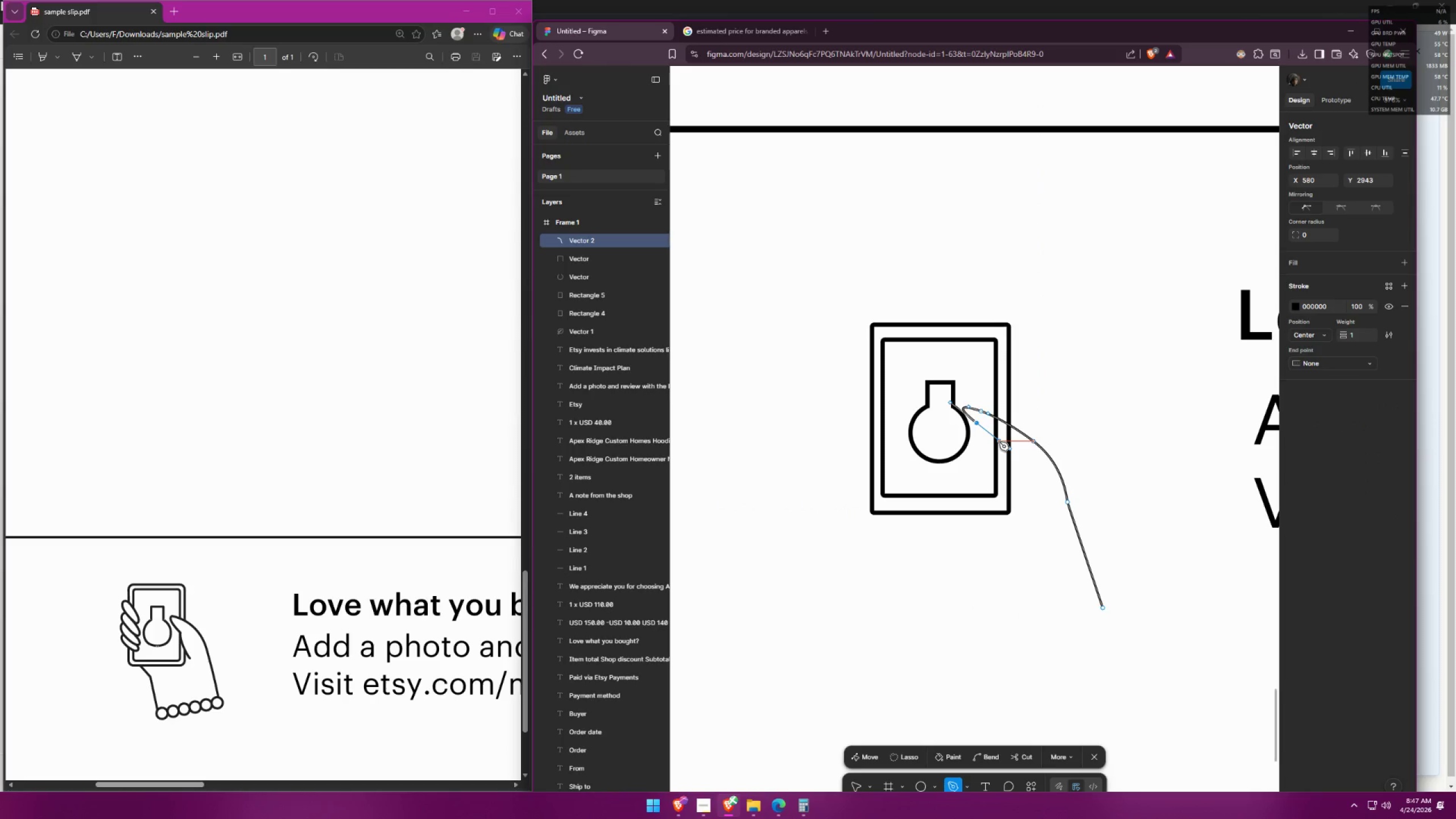 
left_click([999, 442])
 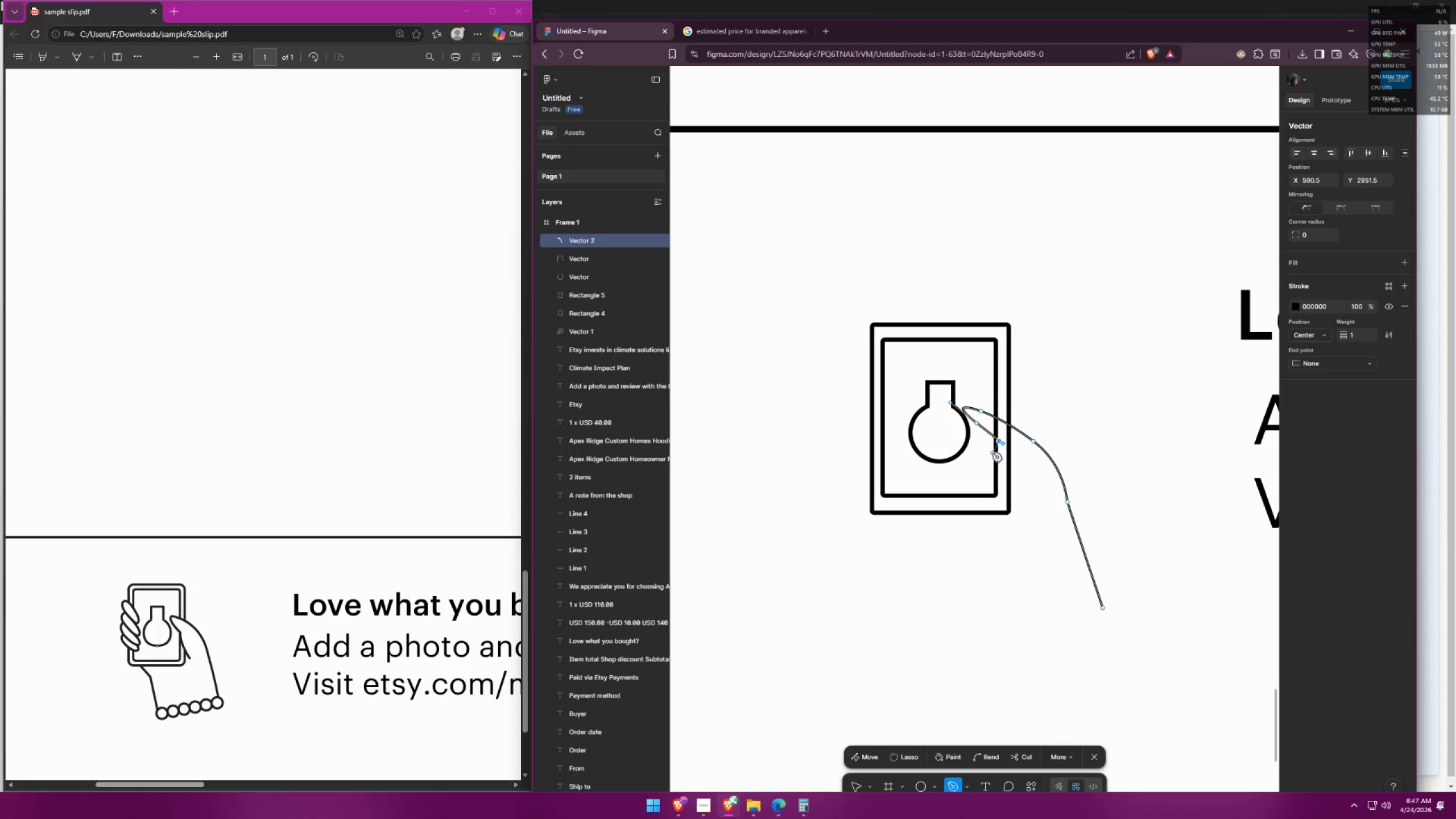 
left_click_drag(start_coordinate=[993, 456], to_coordinate=[994, 466])
 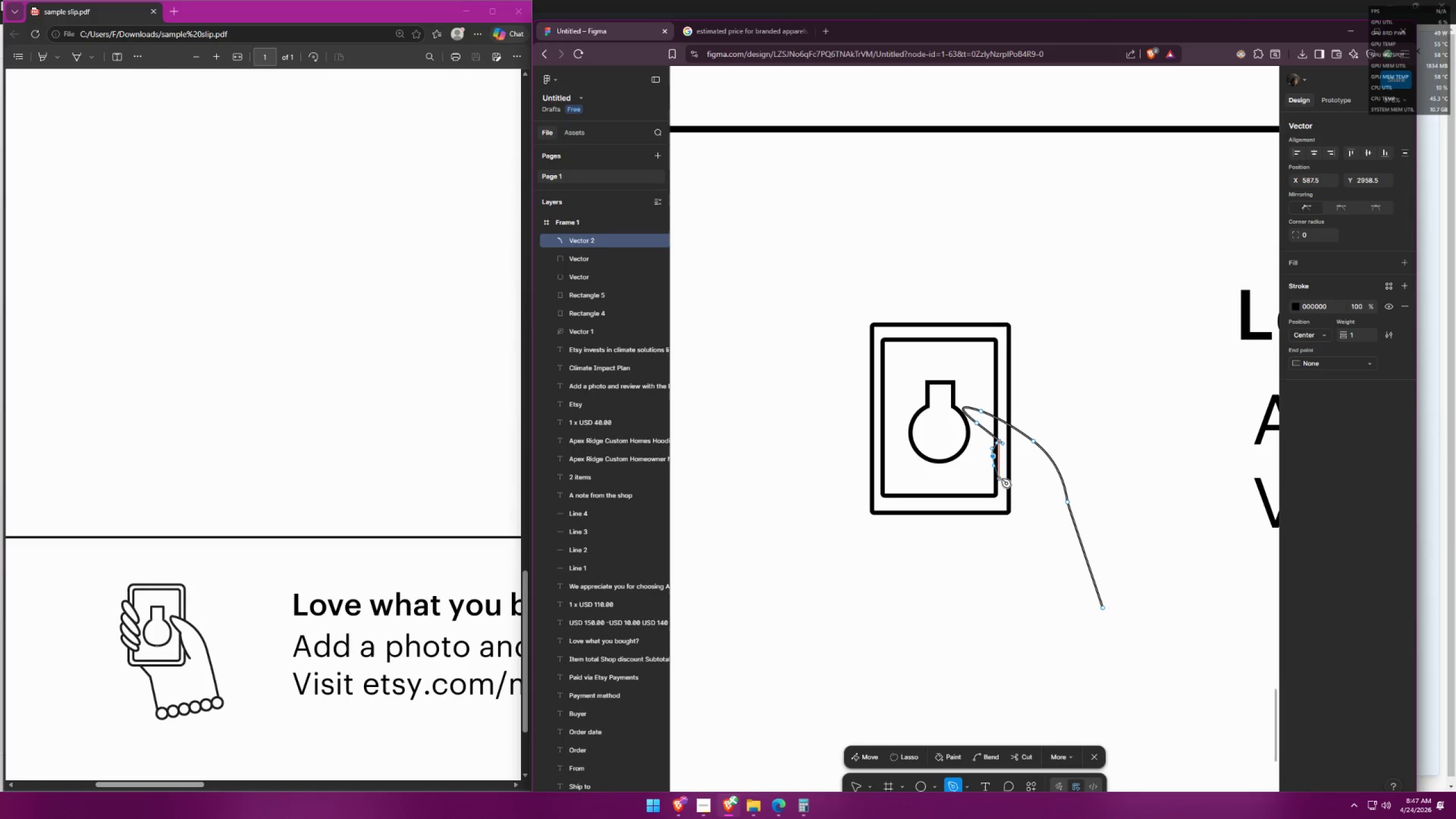 
left_click_drag(start_coordinate=[1004, 480], to_coordinate=[1019, 493])
 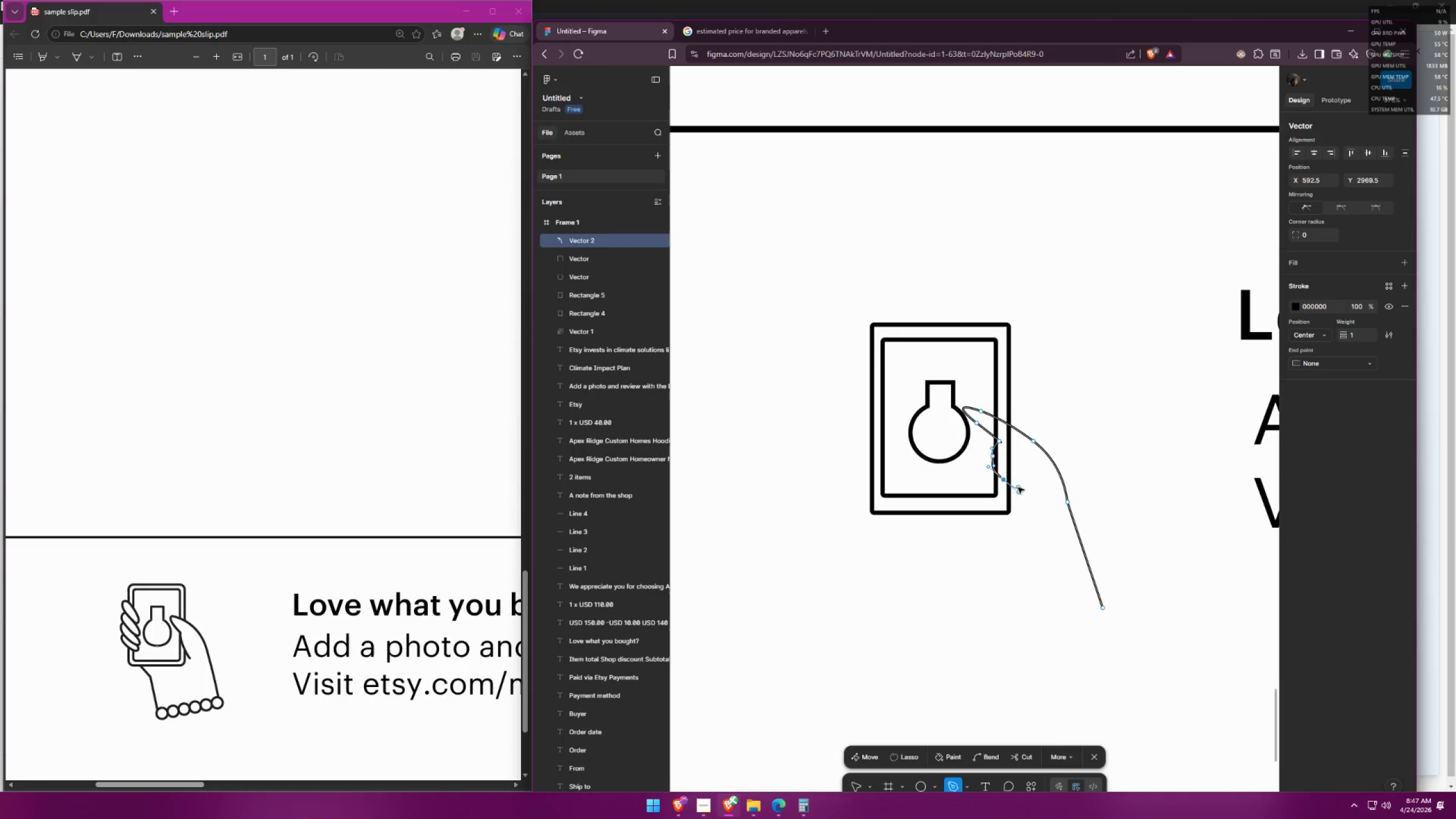 
hold_key(key=ControlLeft, duration=0.53)
scroll: coordinate [1003, 462], scroll_direction: up, amount: 6.0
 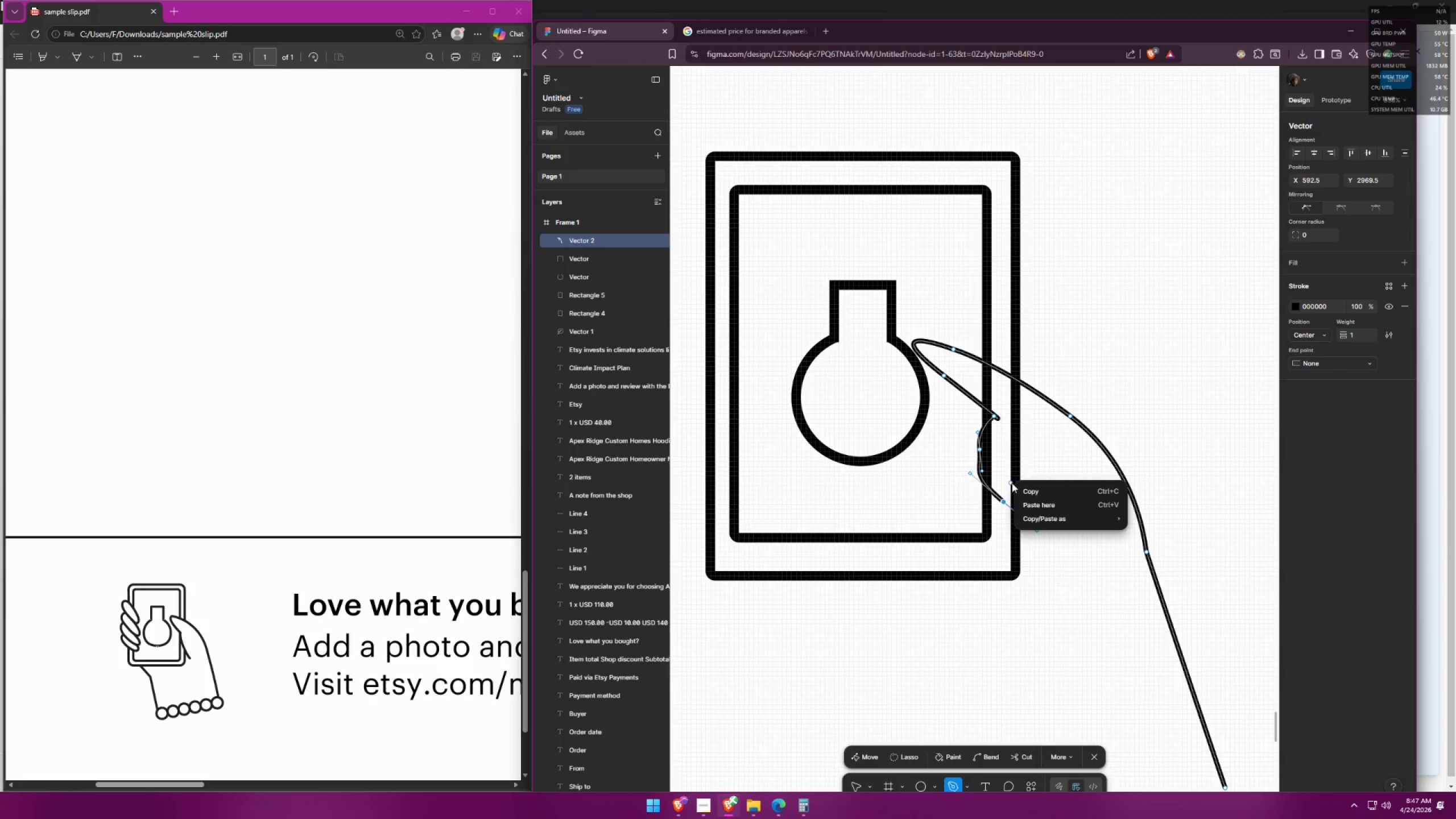 
left_click([998, 477])
 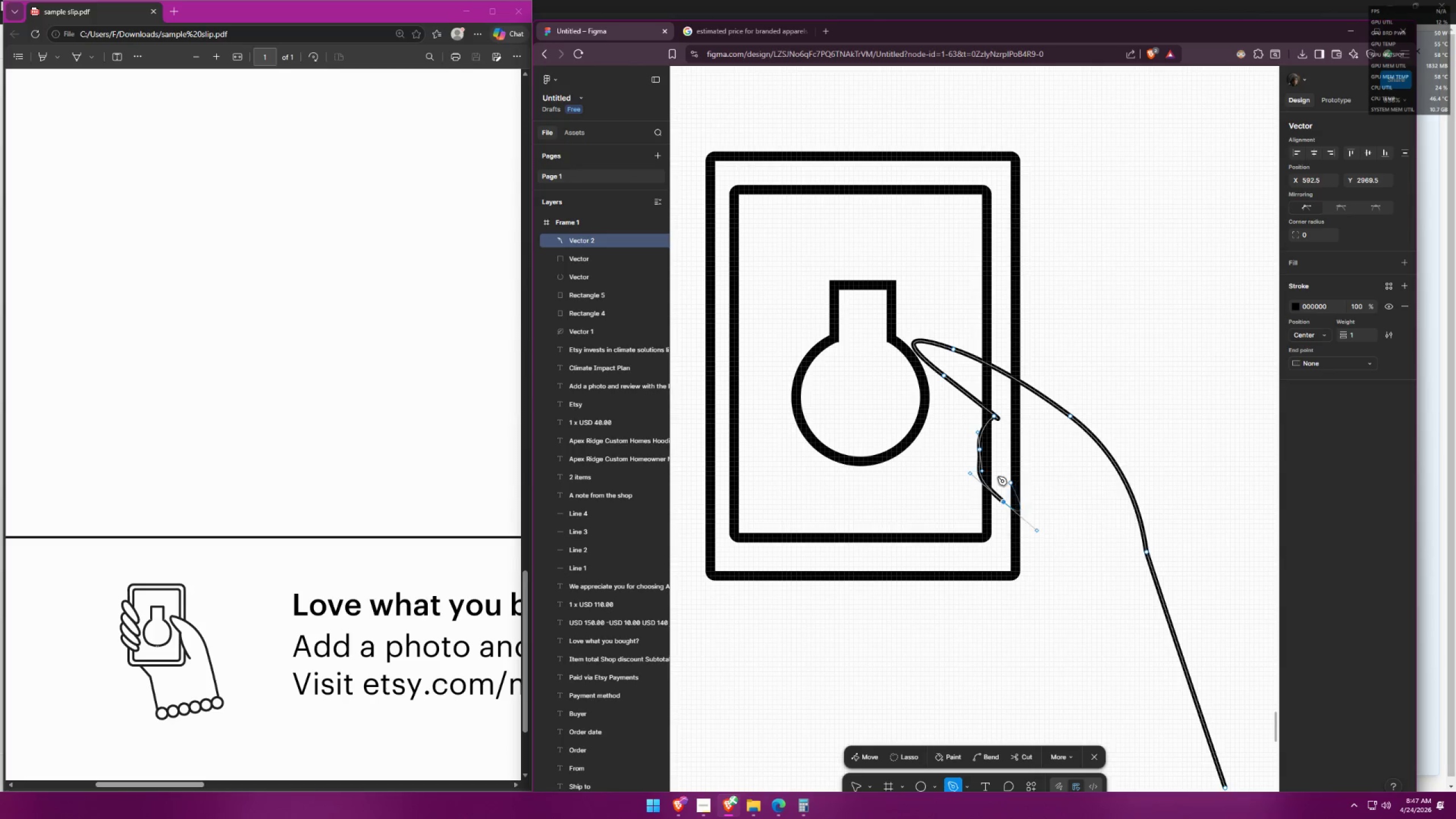 
key(Control+Z)
 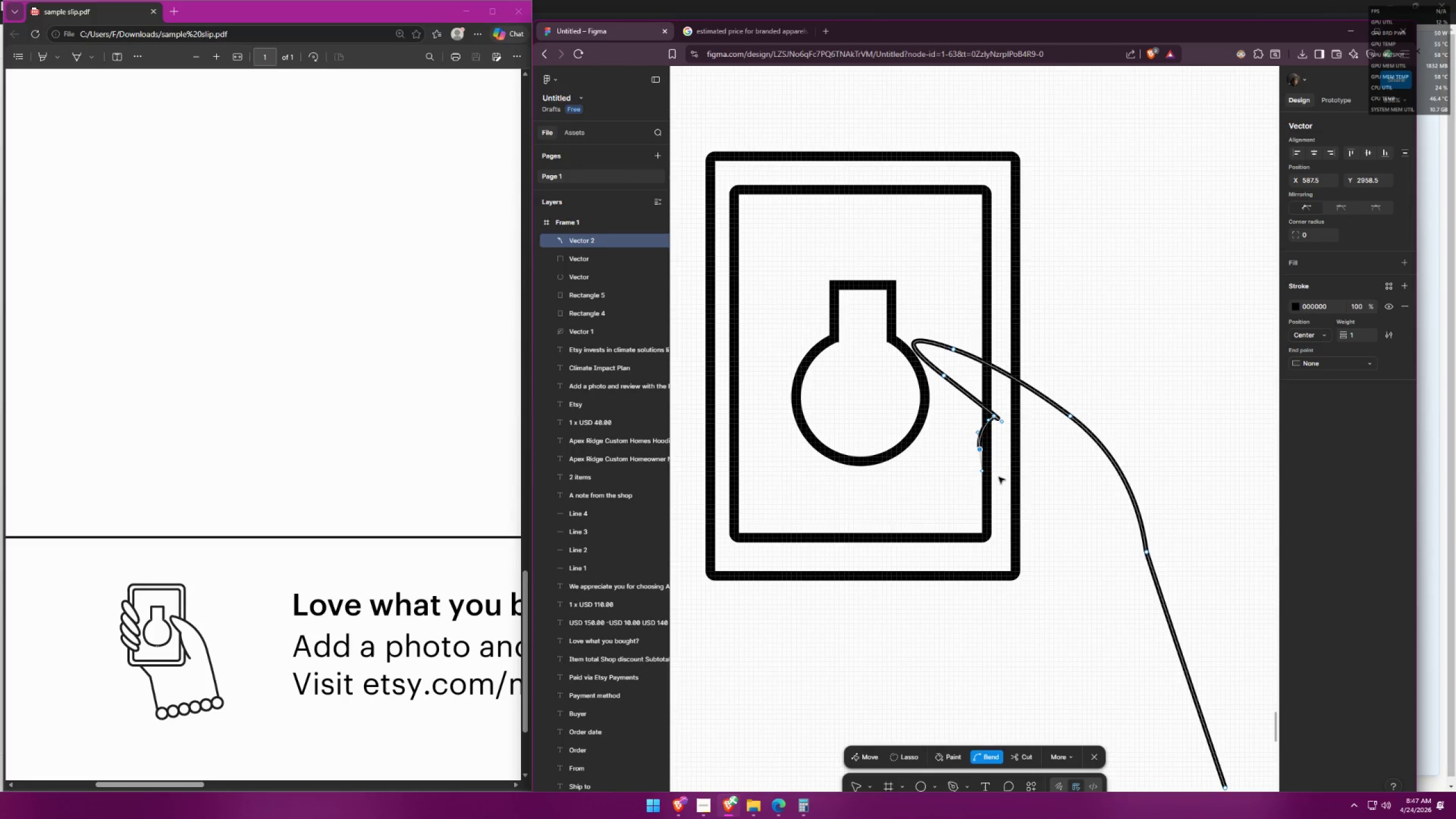 
key(Control+Z)
 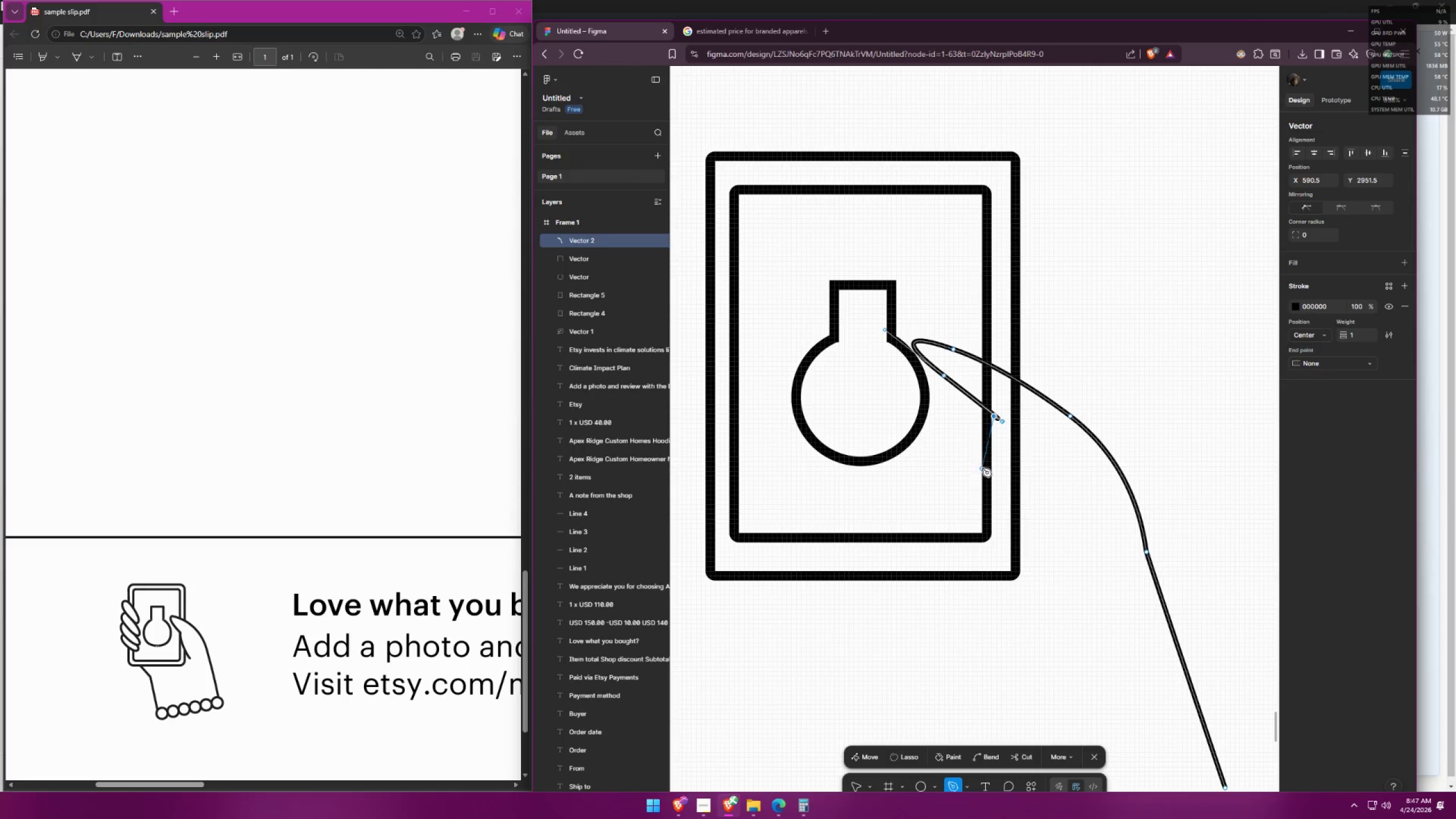 
left_click_drag(start_coordinate=[985, 475], to_coordinate=[1002, 508])
 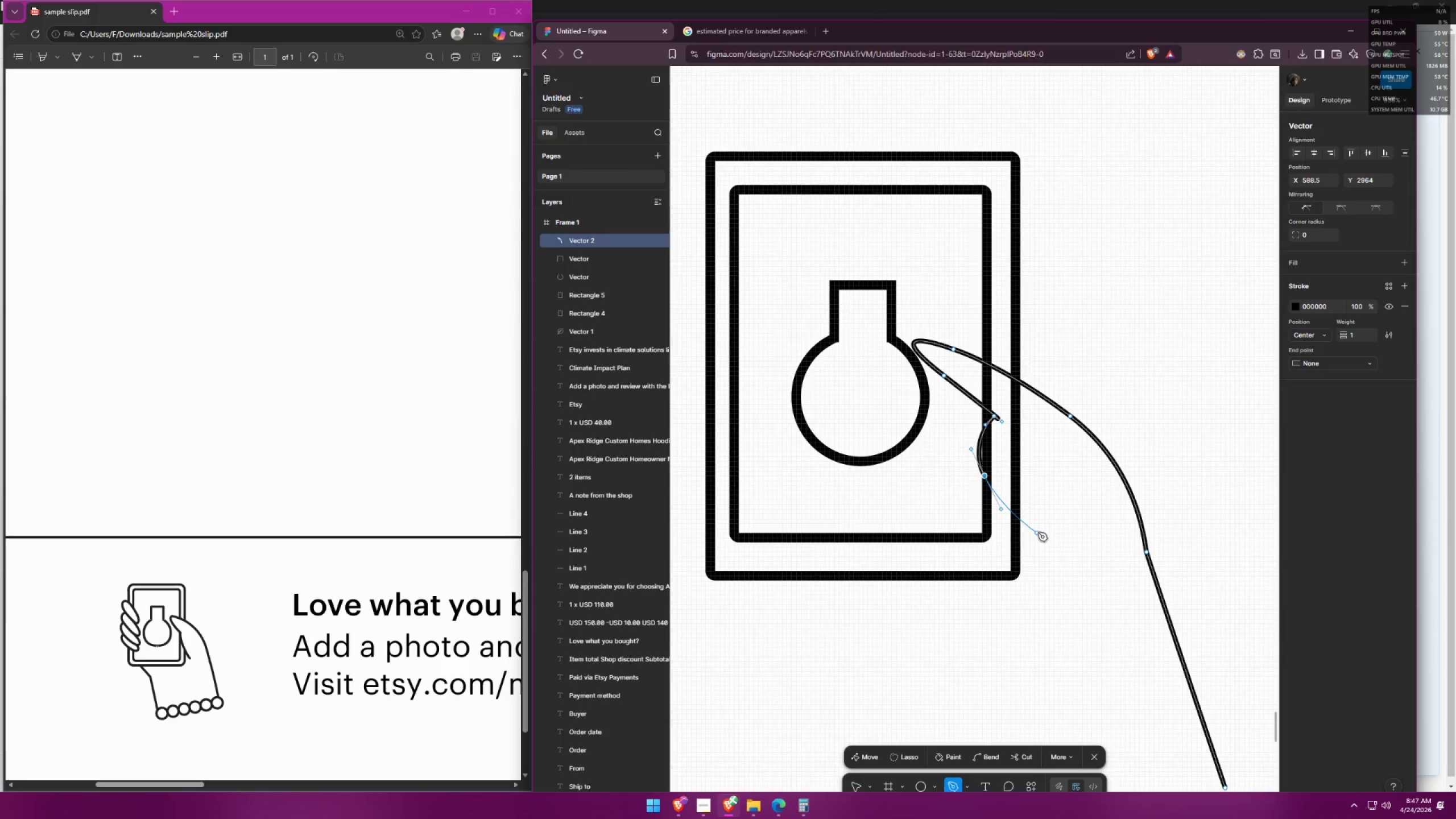 
left_click([1037, 533])
 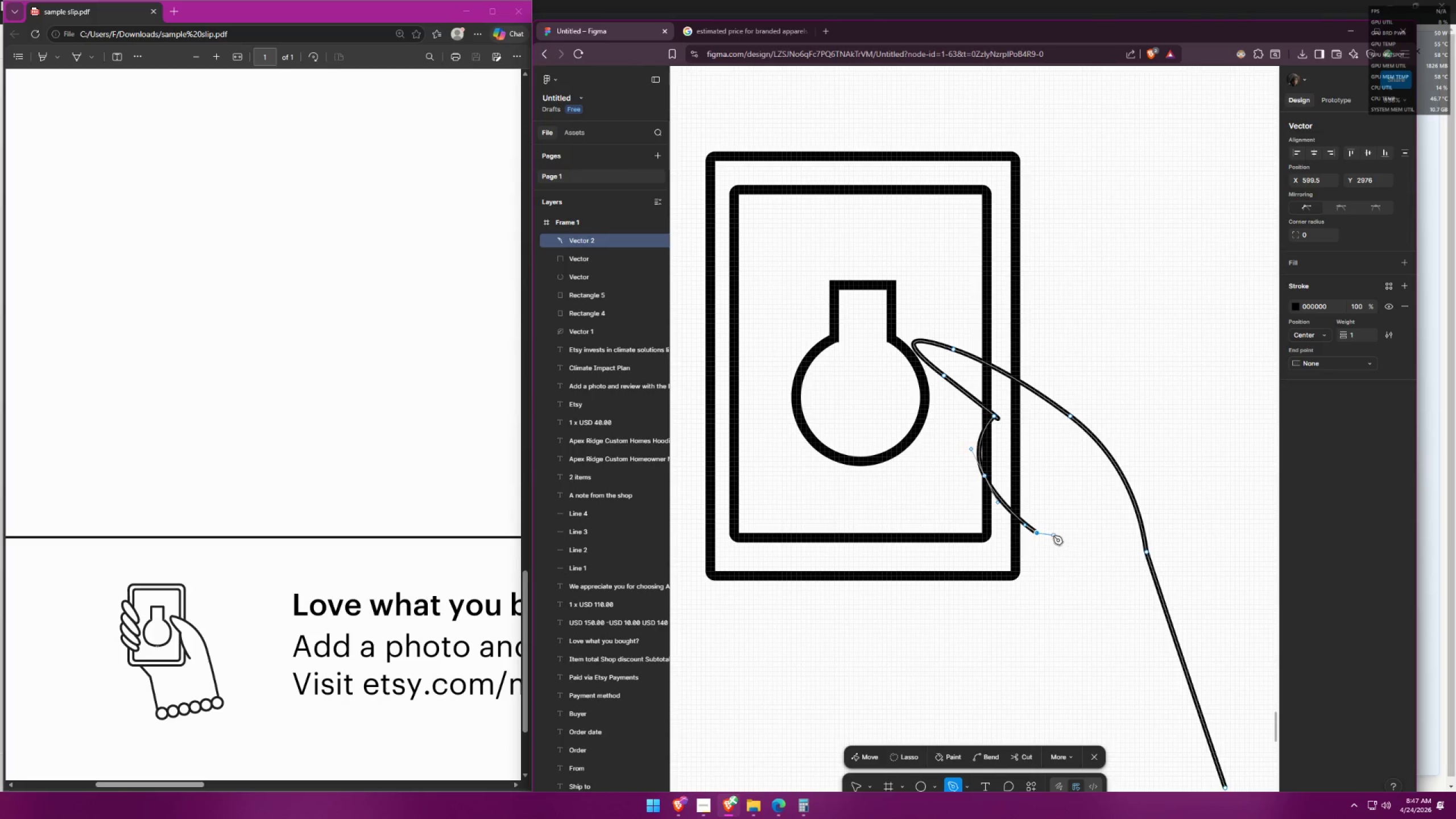 
left_click([1037, 533])
 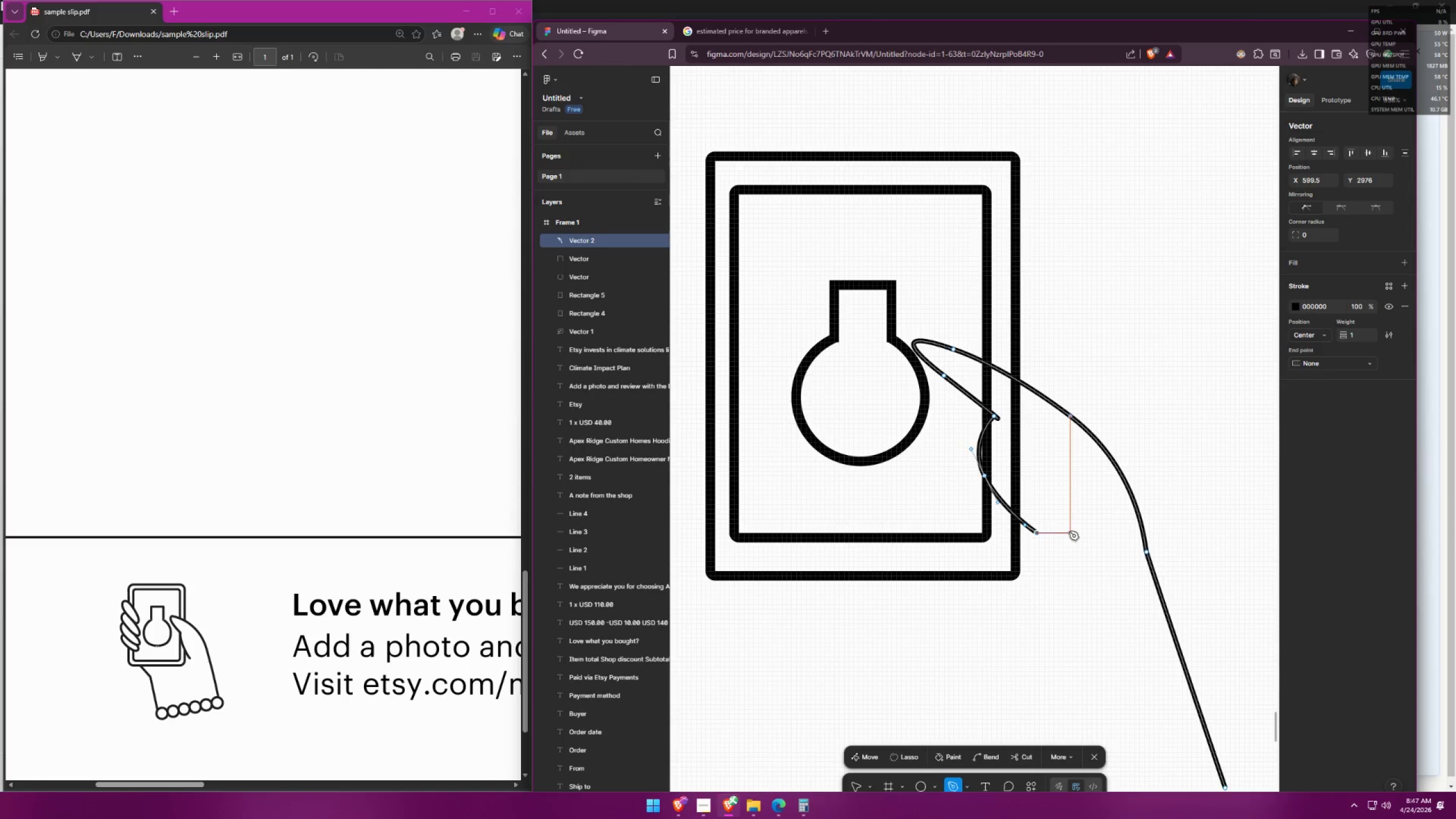 
key(Escape)
 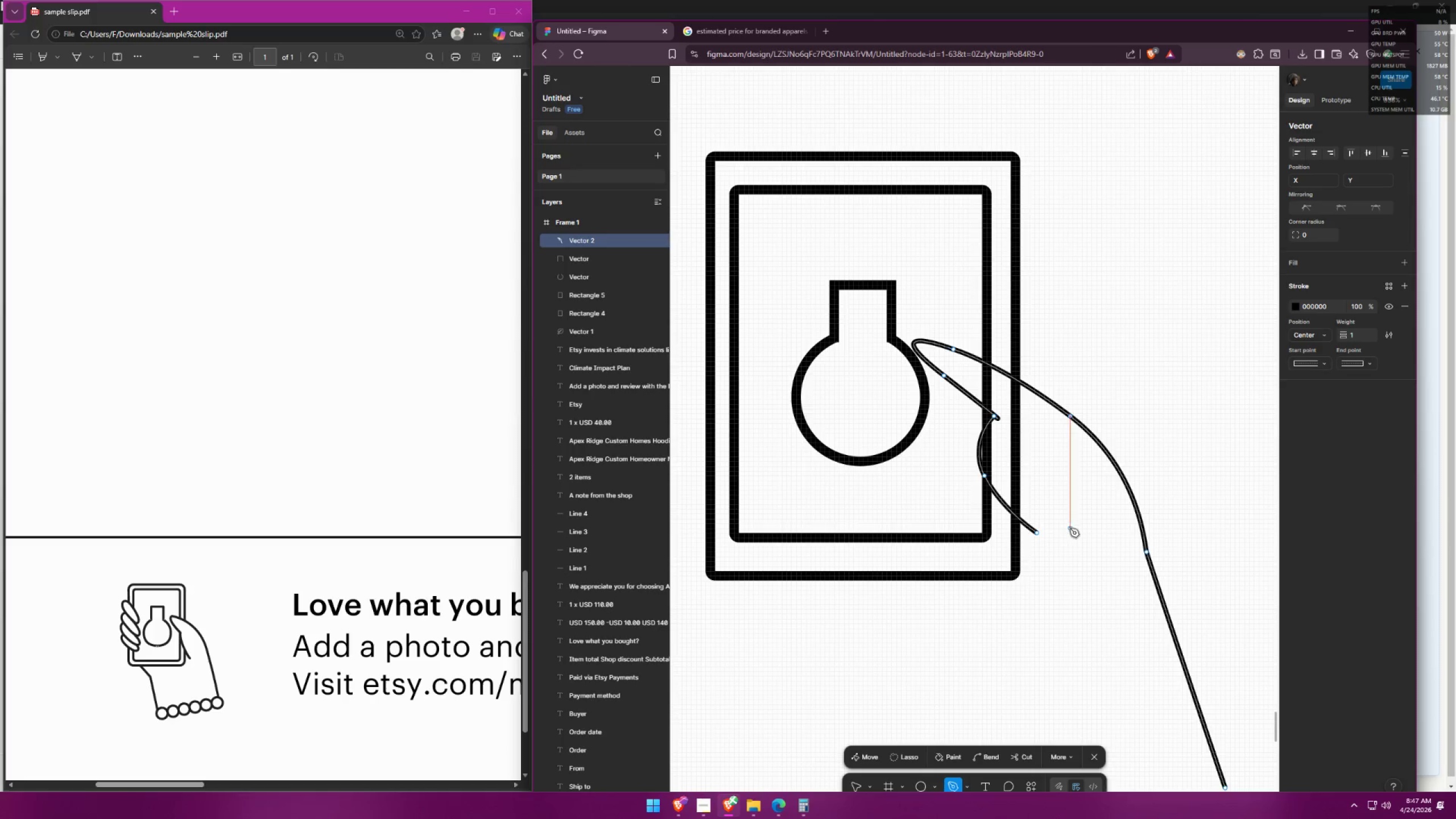 
left_click([1078, 540])
 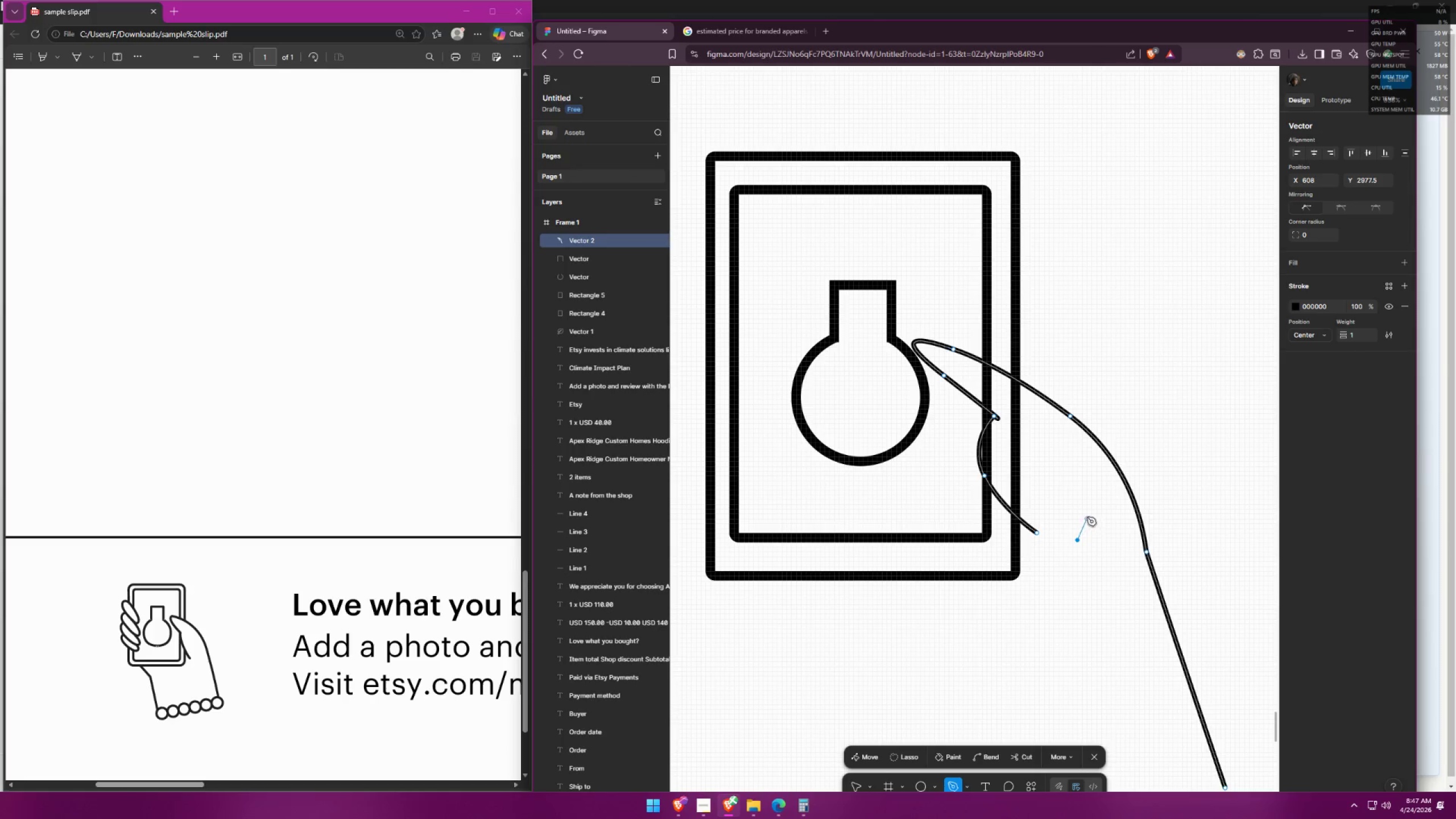 
key(Escape)
 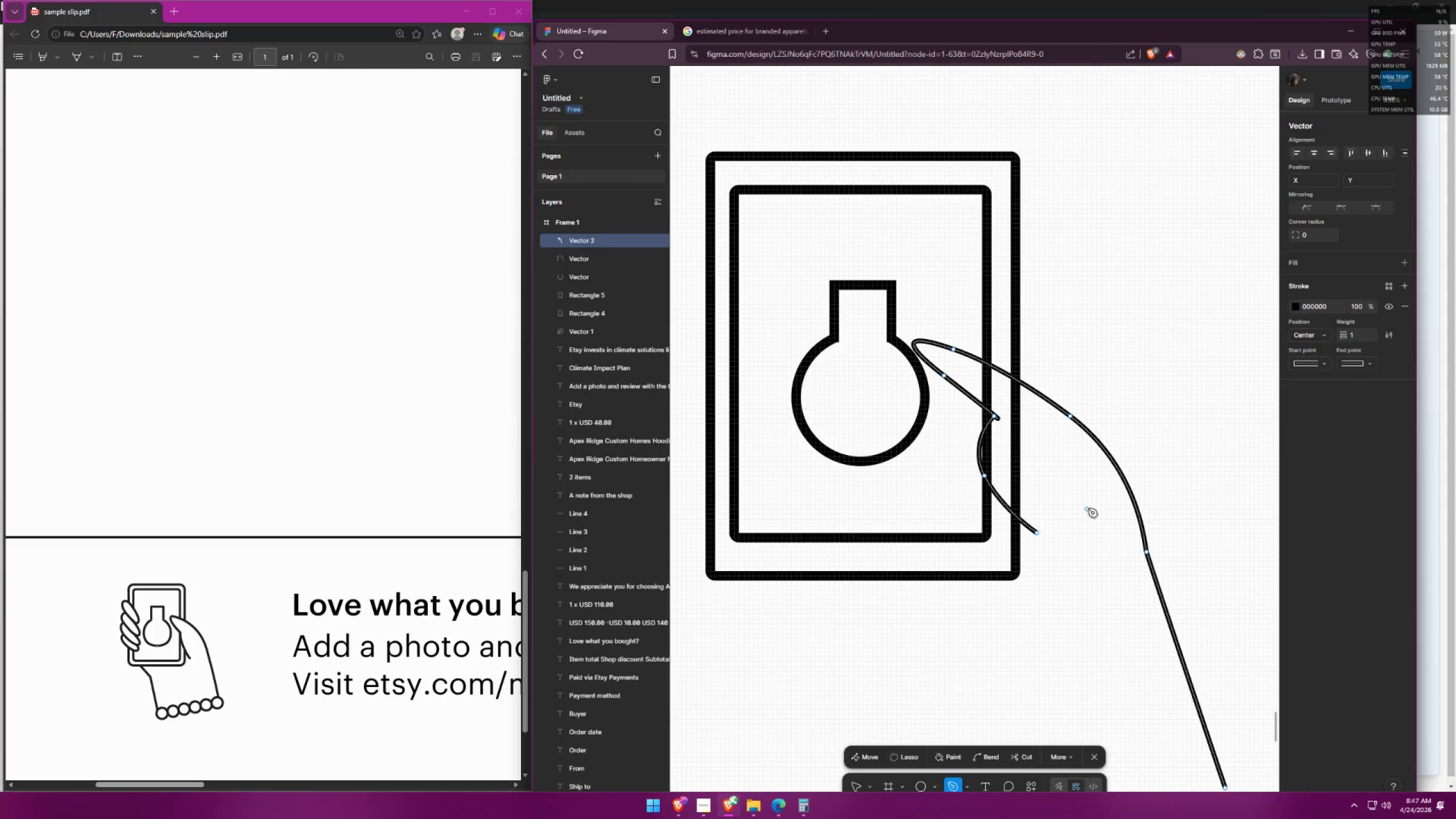 
hold_key(key=ControlLeft, duration=0.45)
scroll: coordinate [1111, 505], scroll_direction: down, amount: 4.0
 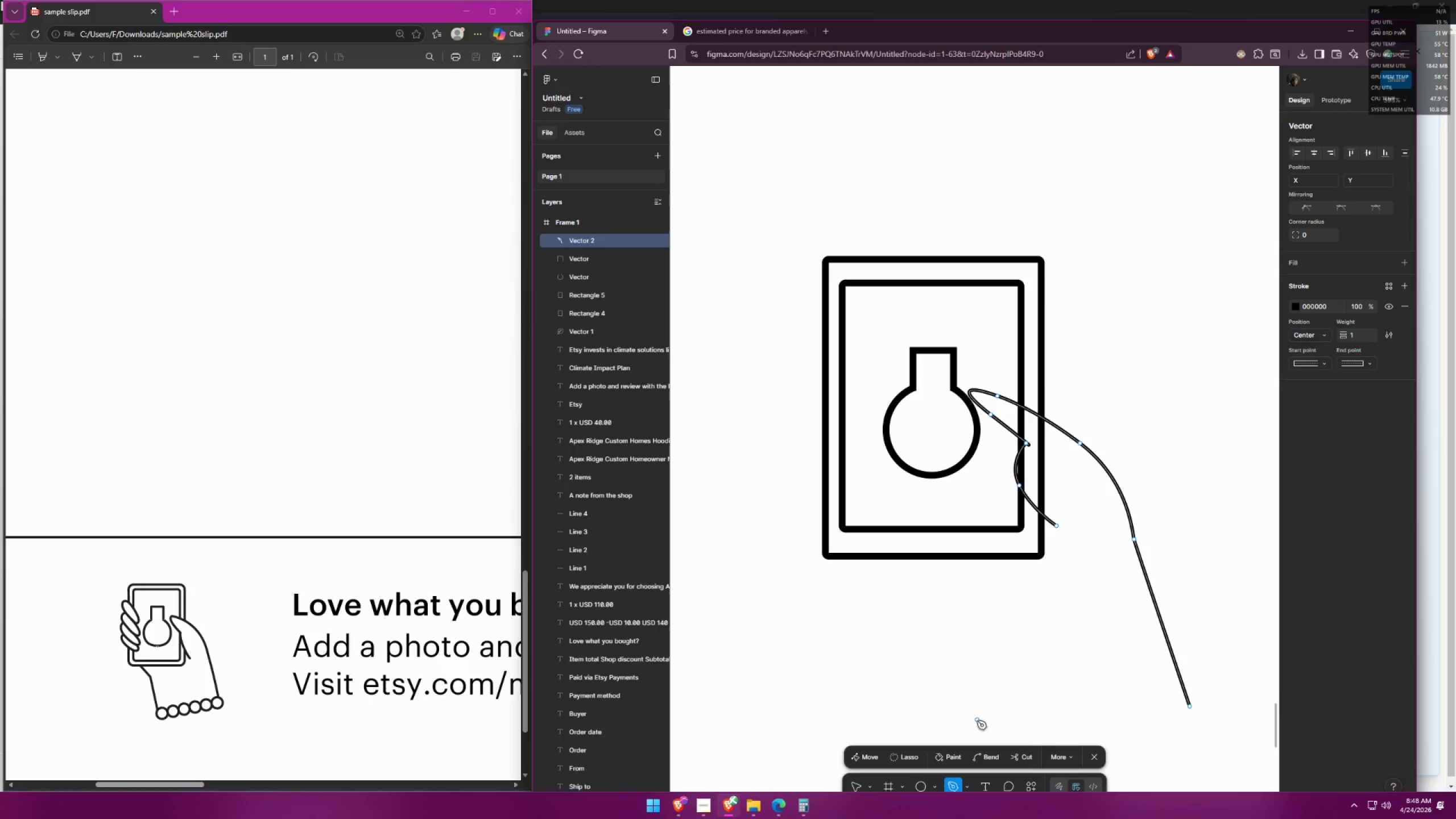 
left_click([981, 708])
 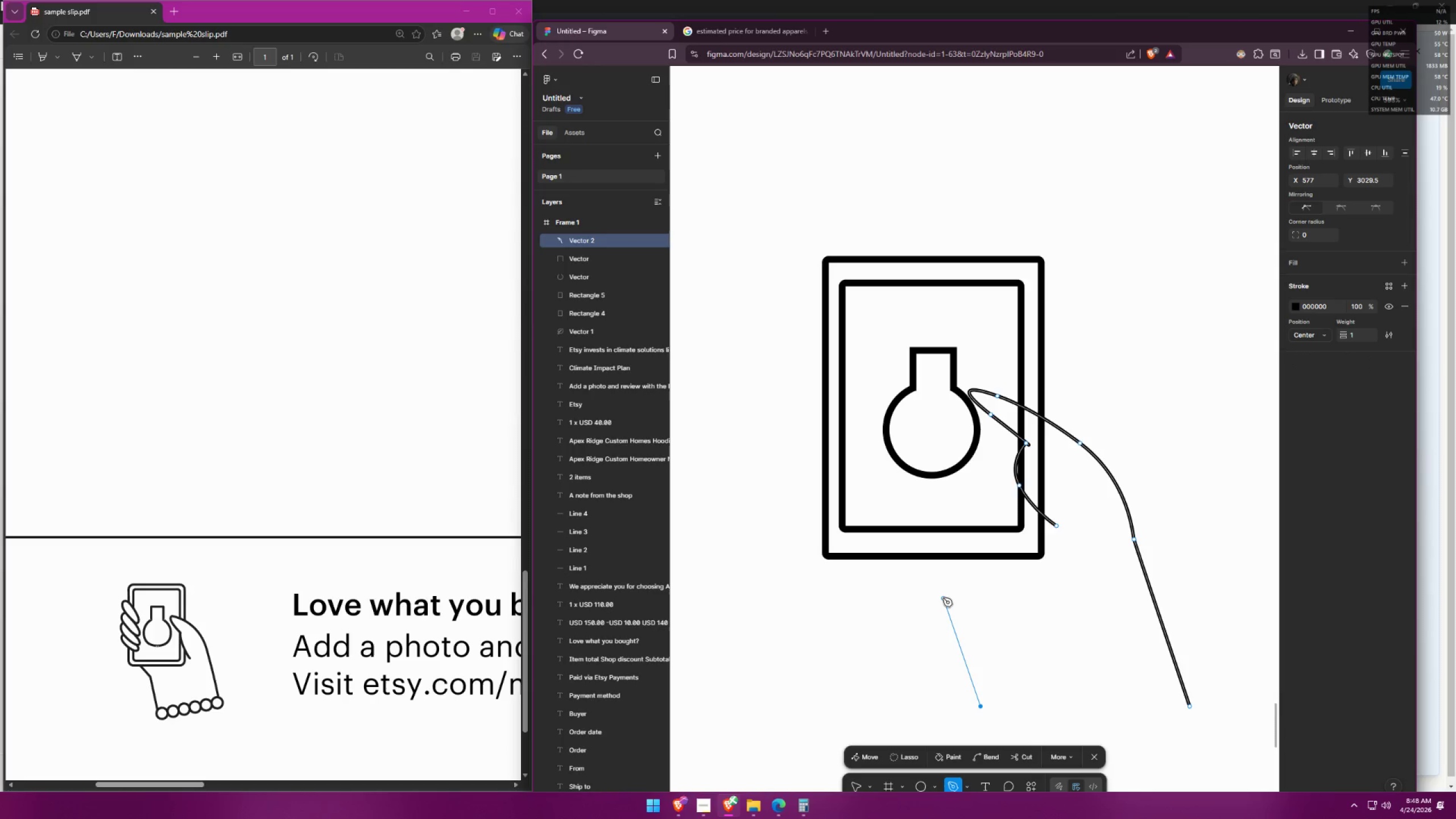 
left_click([943, 598])
 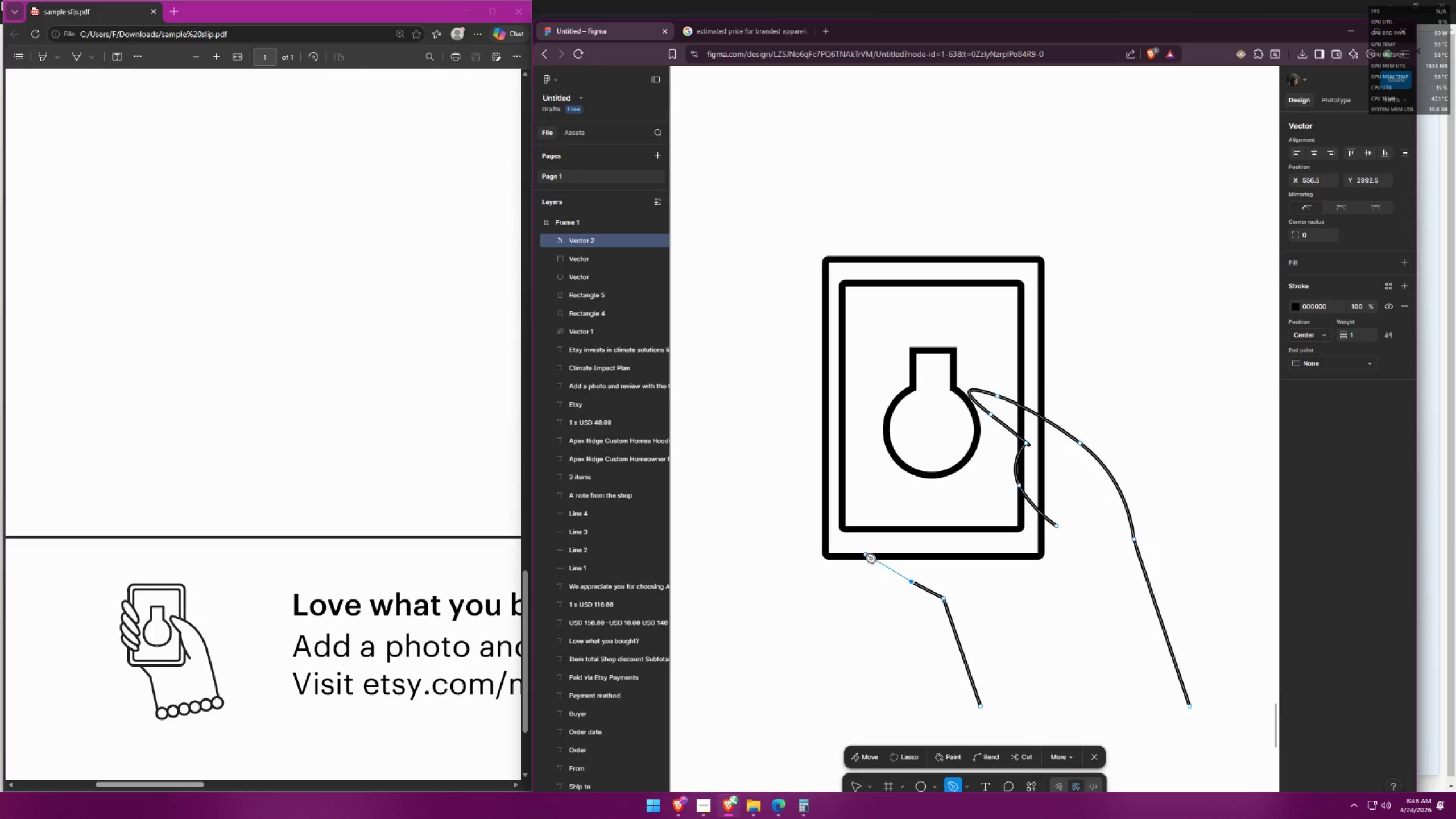 
left_click([870, 552])
 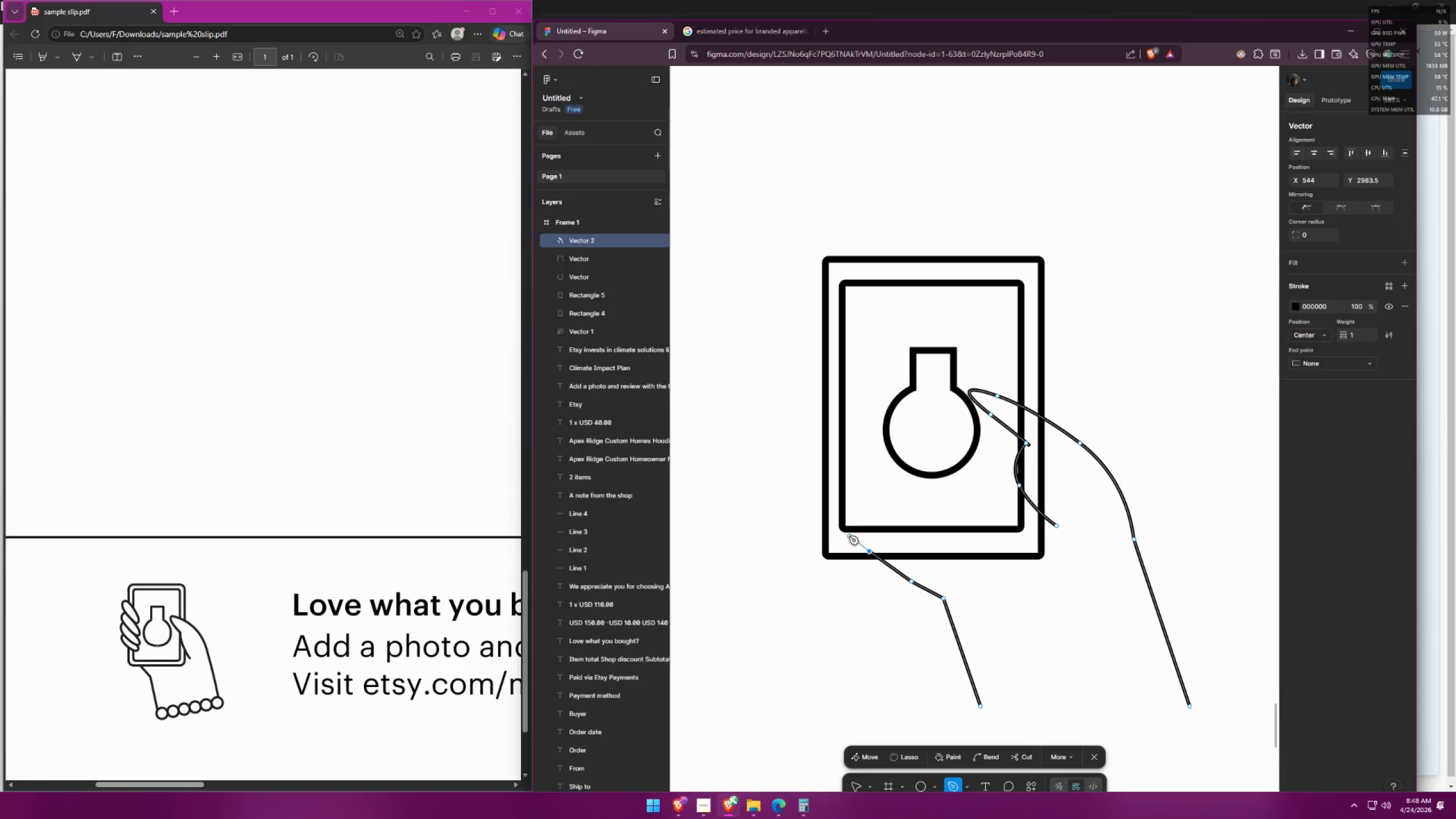 
key(Control+ControlLeft)
 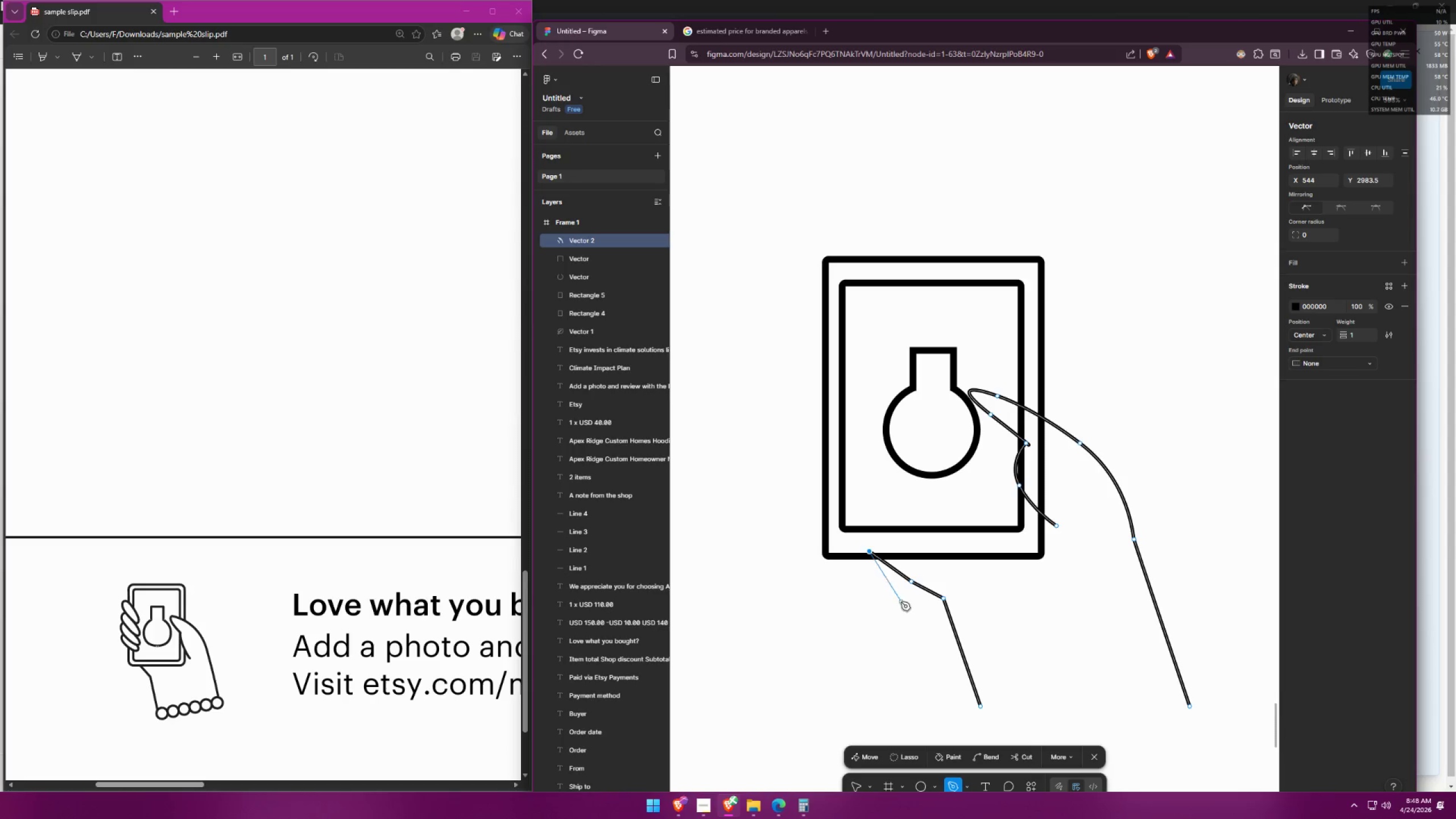 
key(Control+Z)
 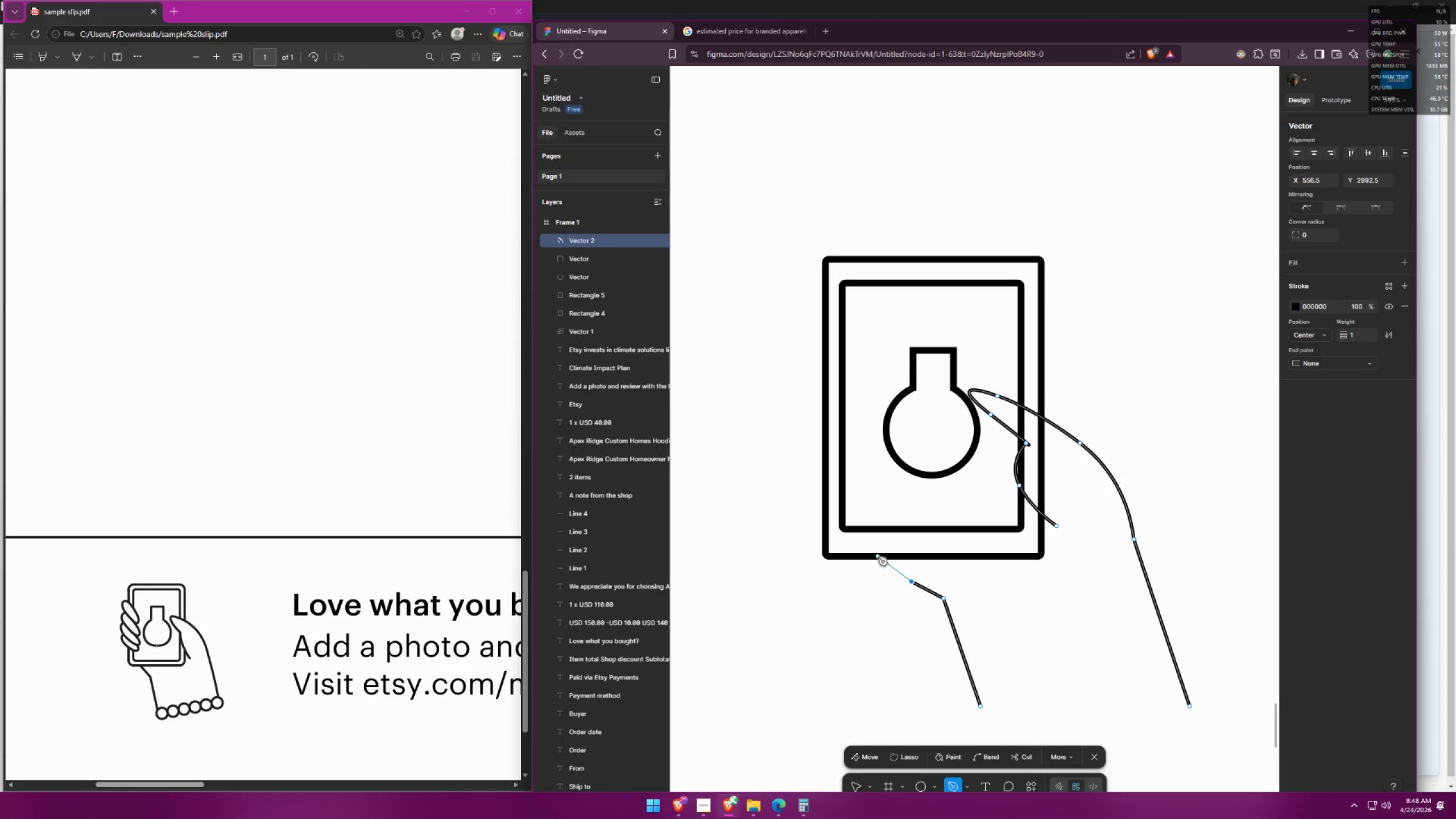 
left_click_drag(start_coordinate=[872, 553], to_coordinate=[857, 536])
 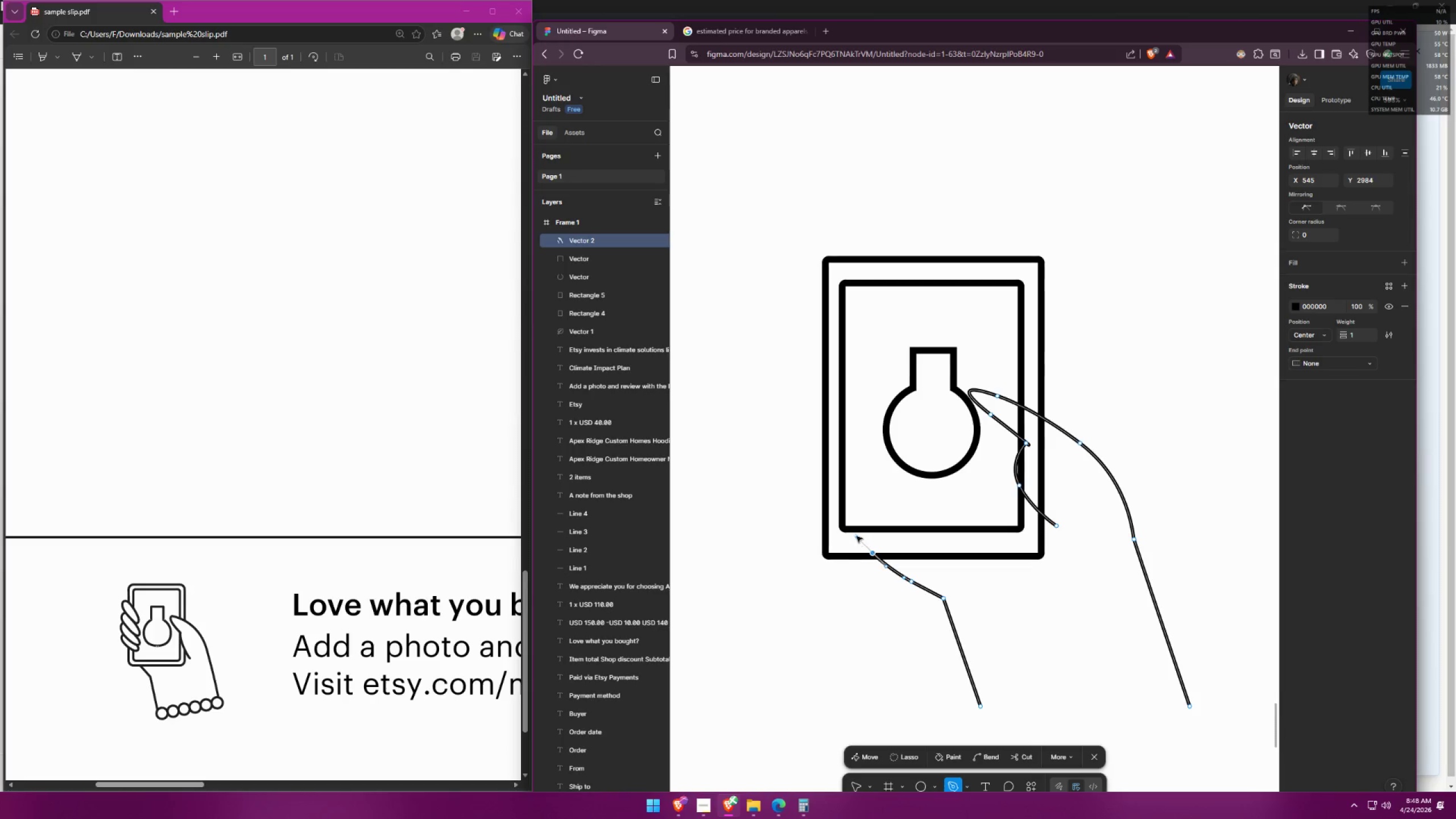 
key(Control+ControlLeft)
 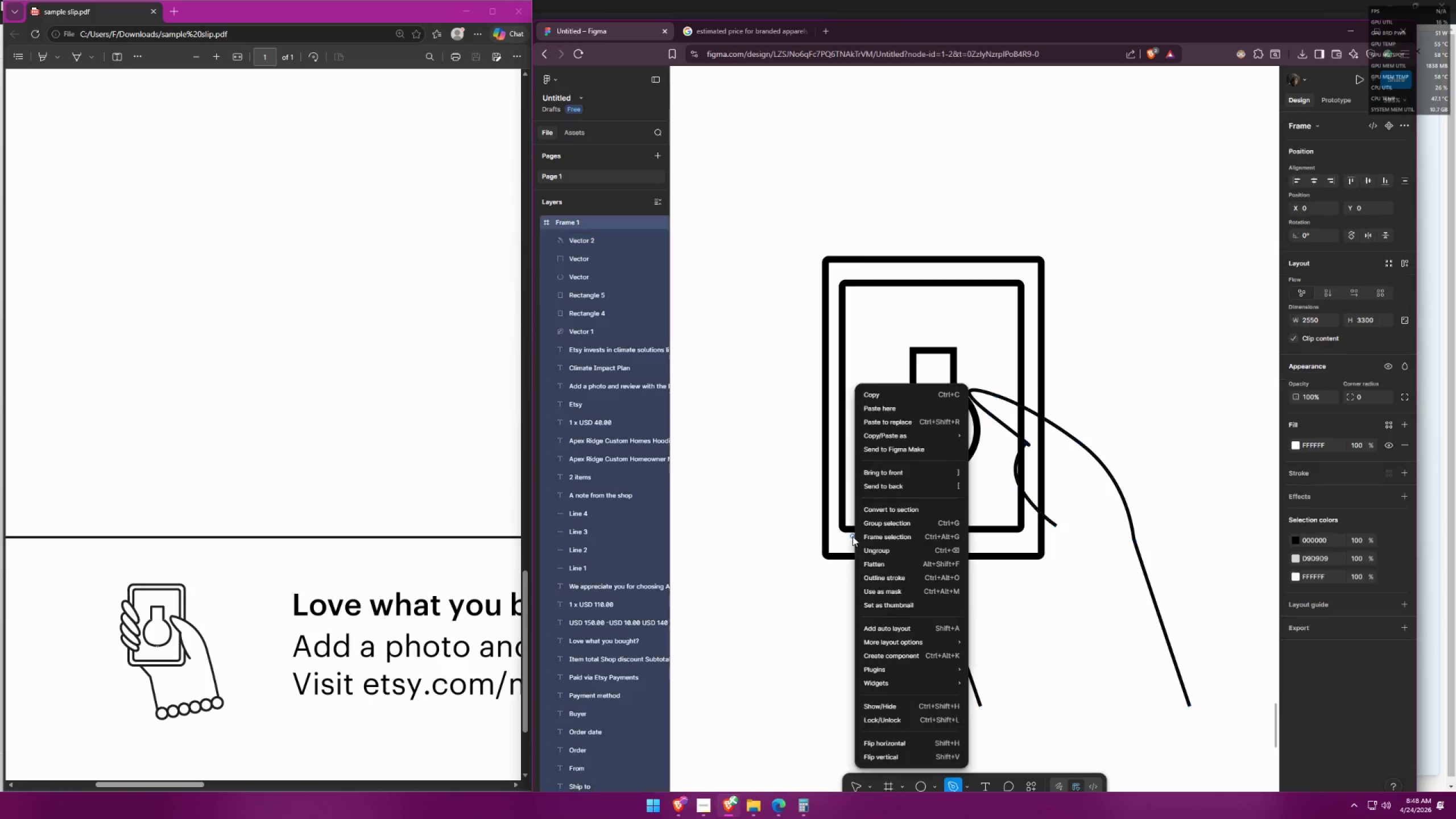 
left_click([853, 536])
 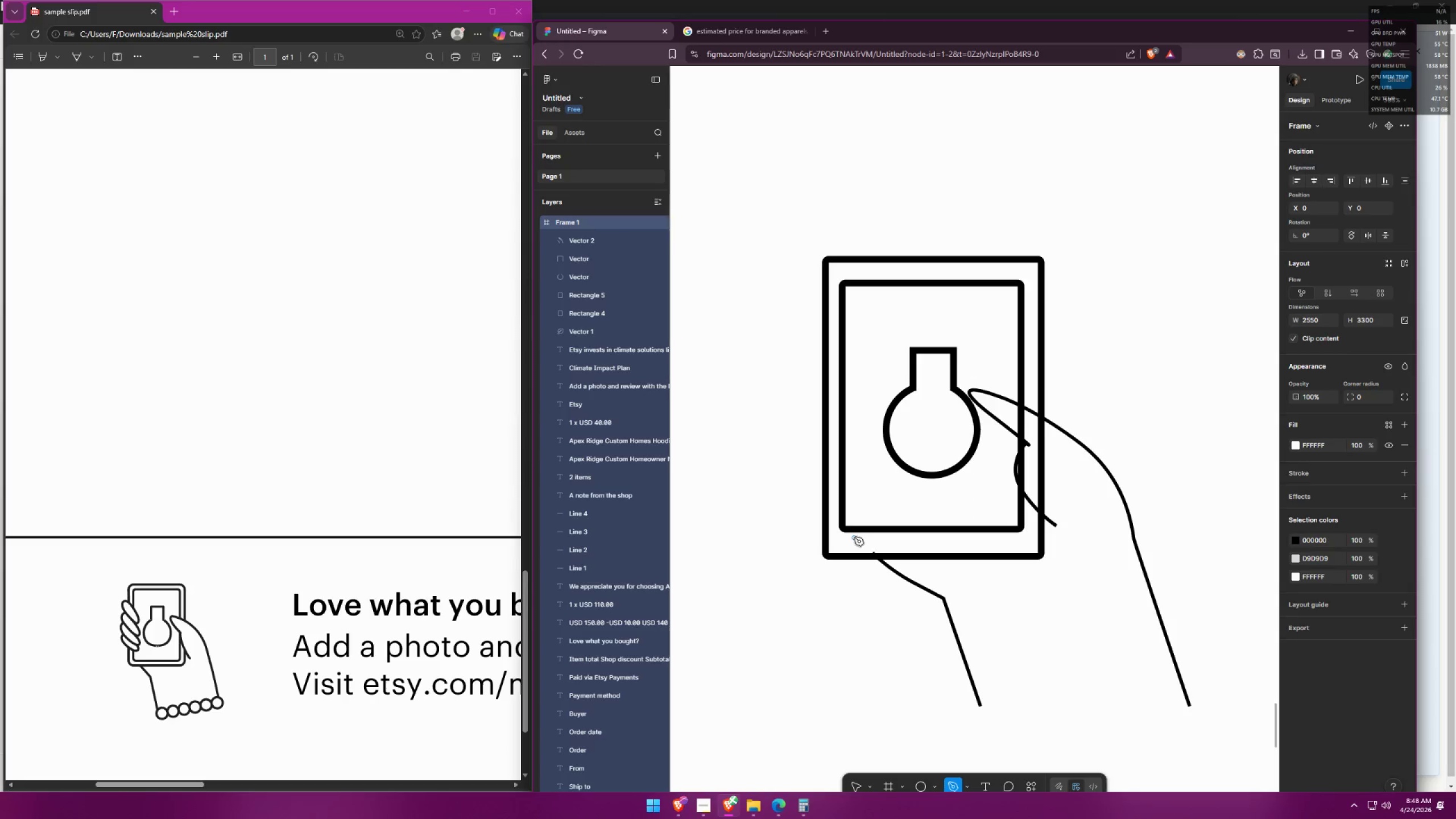 
key(Escape)
 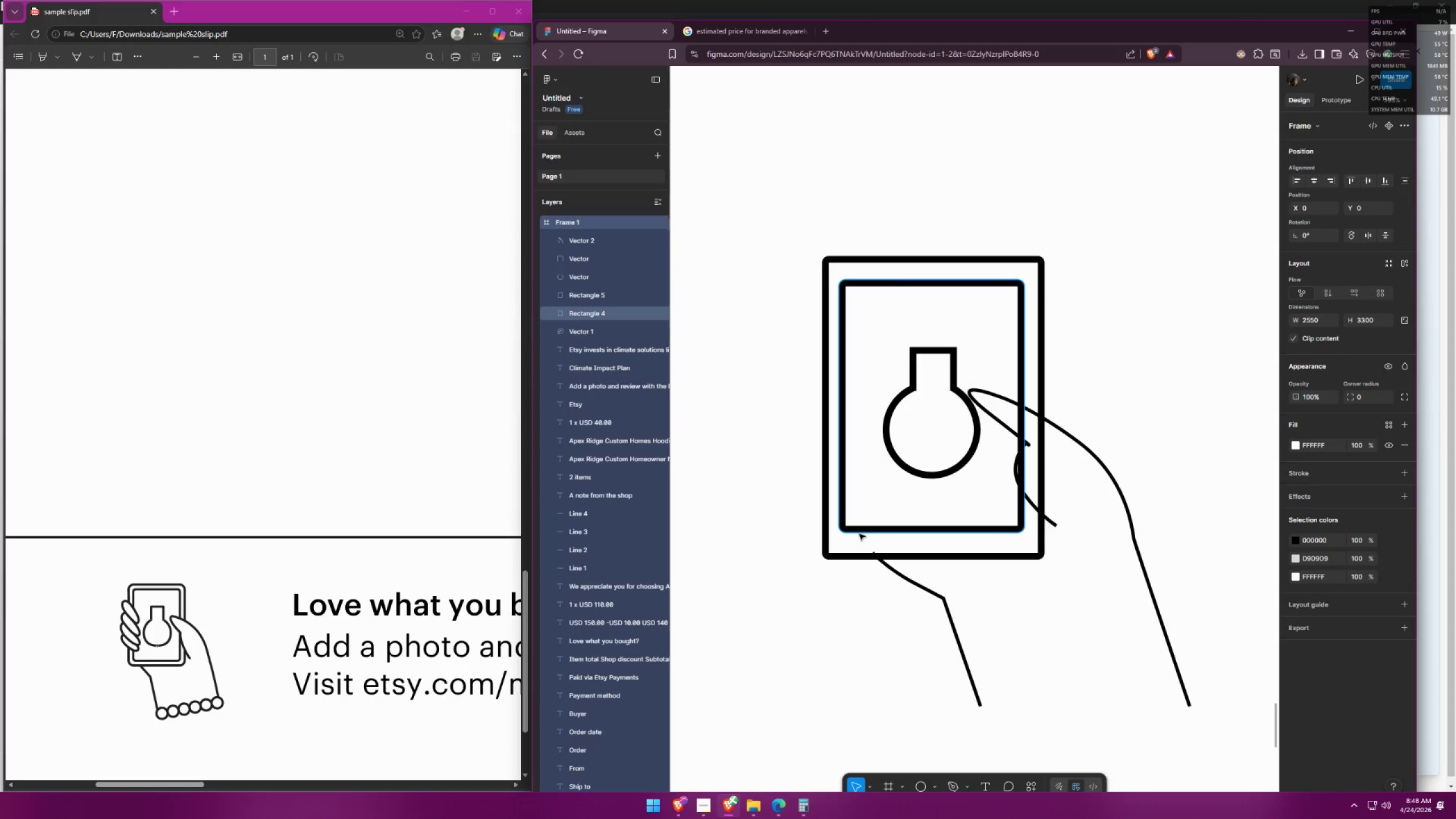 
key(Control+ControlLeft)
 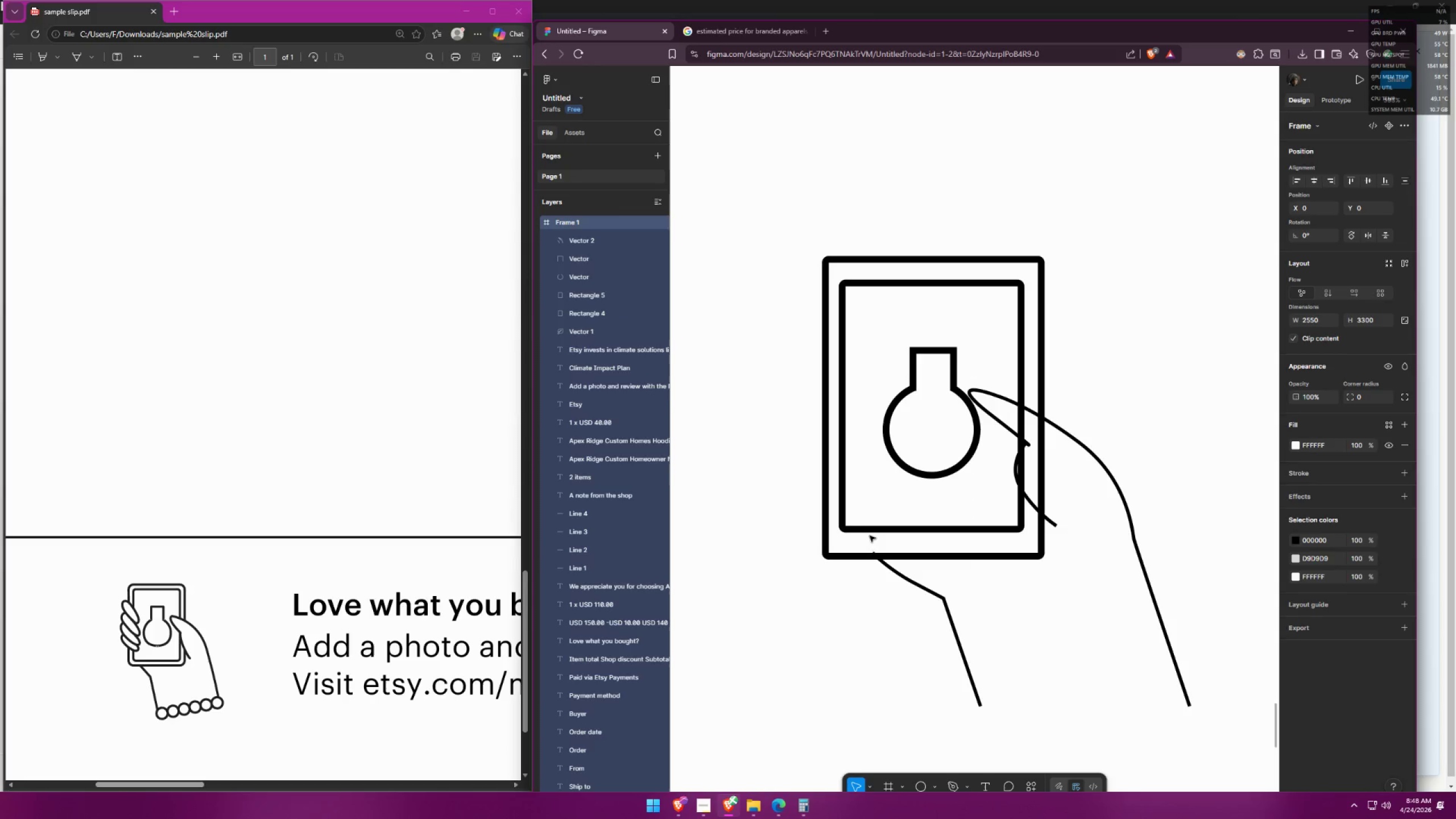 
key(Control+Z)
 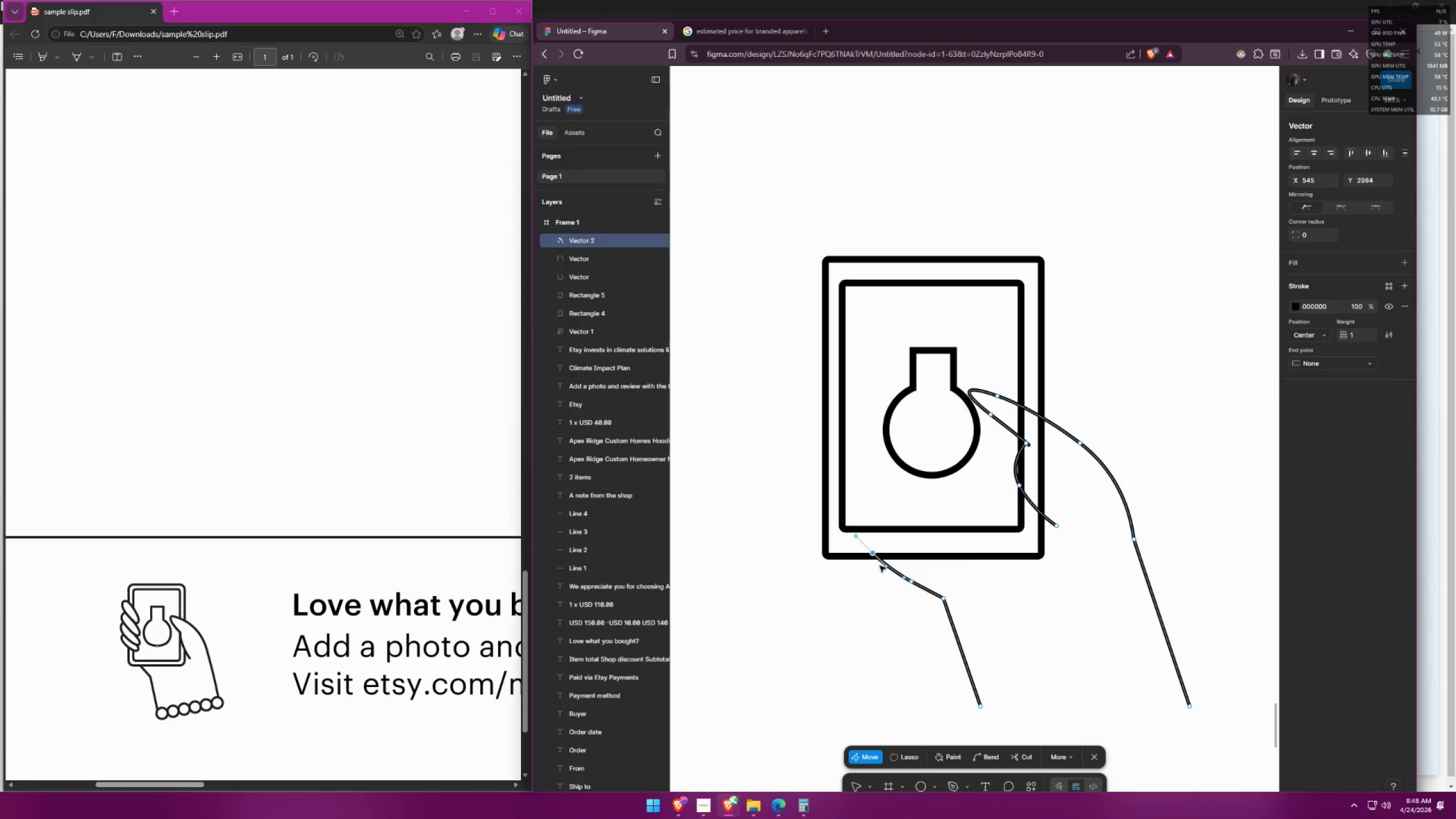 
key(Control+Z)
 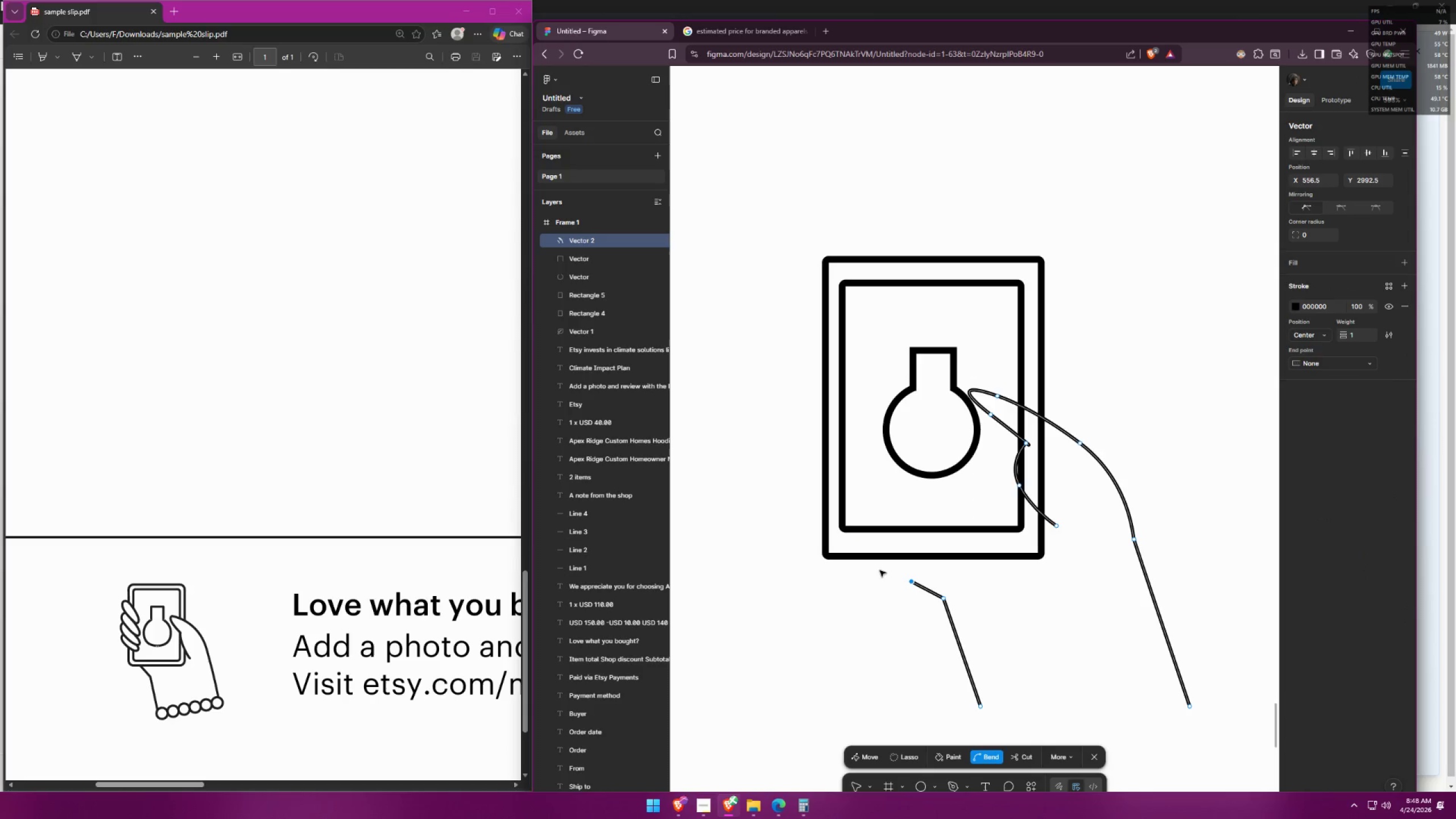 
key(Control+Z)
 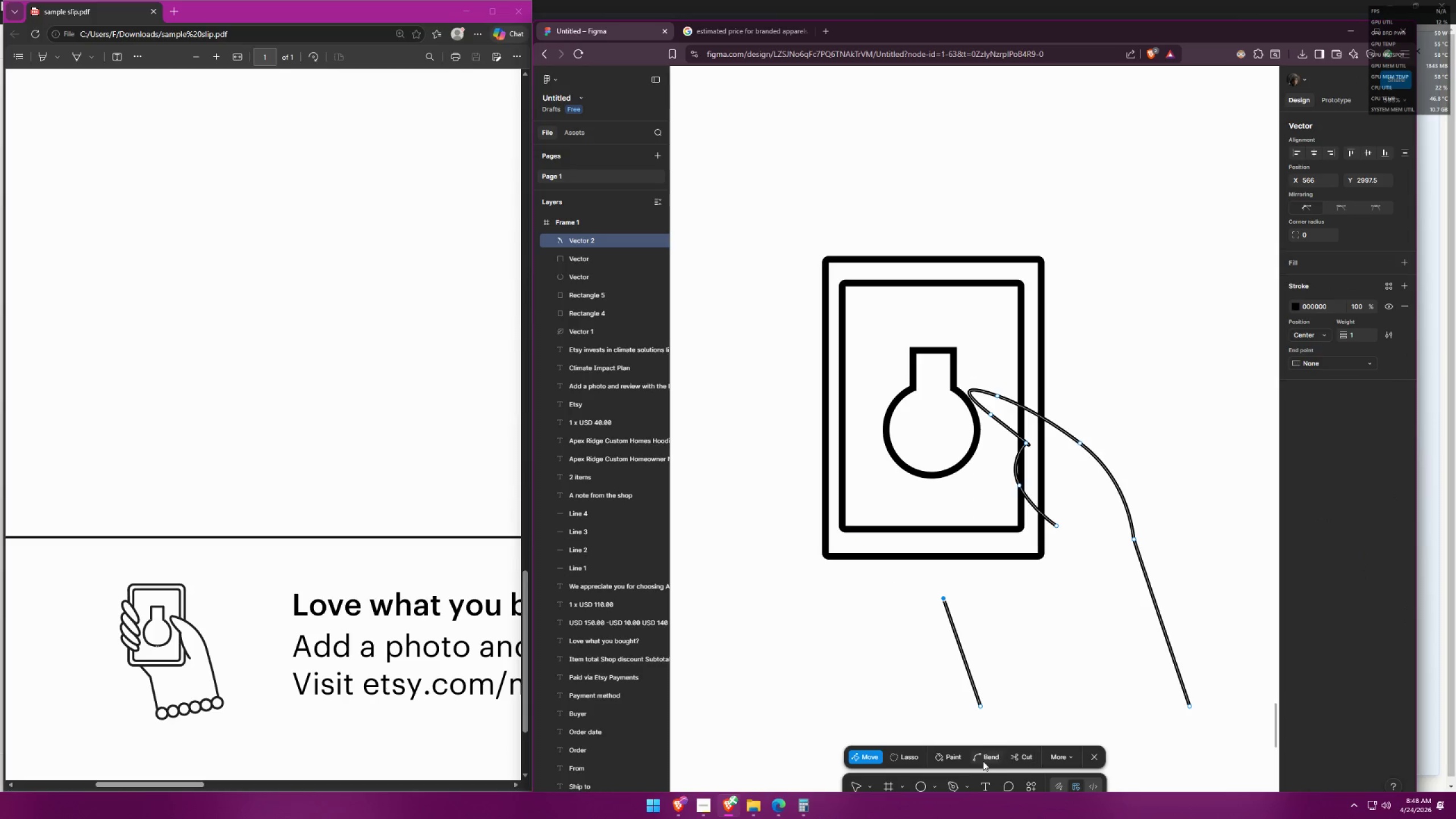 
left_click([951, 785])
 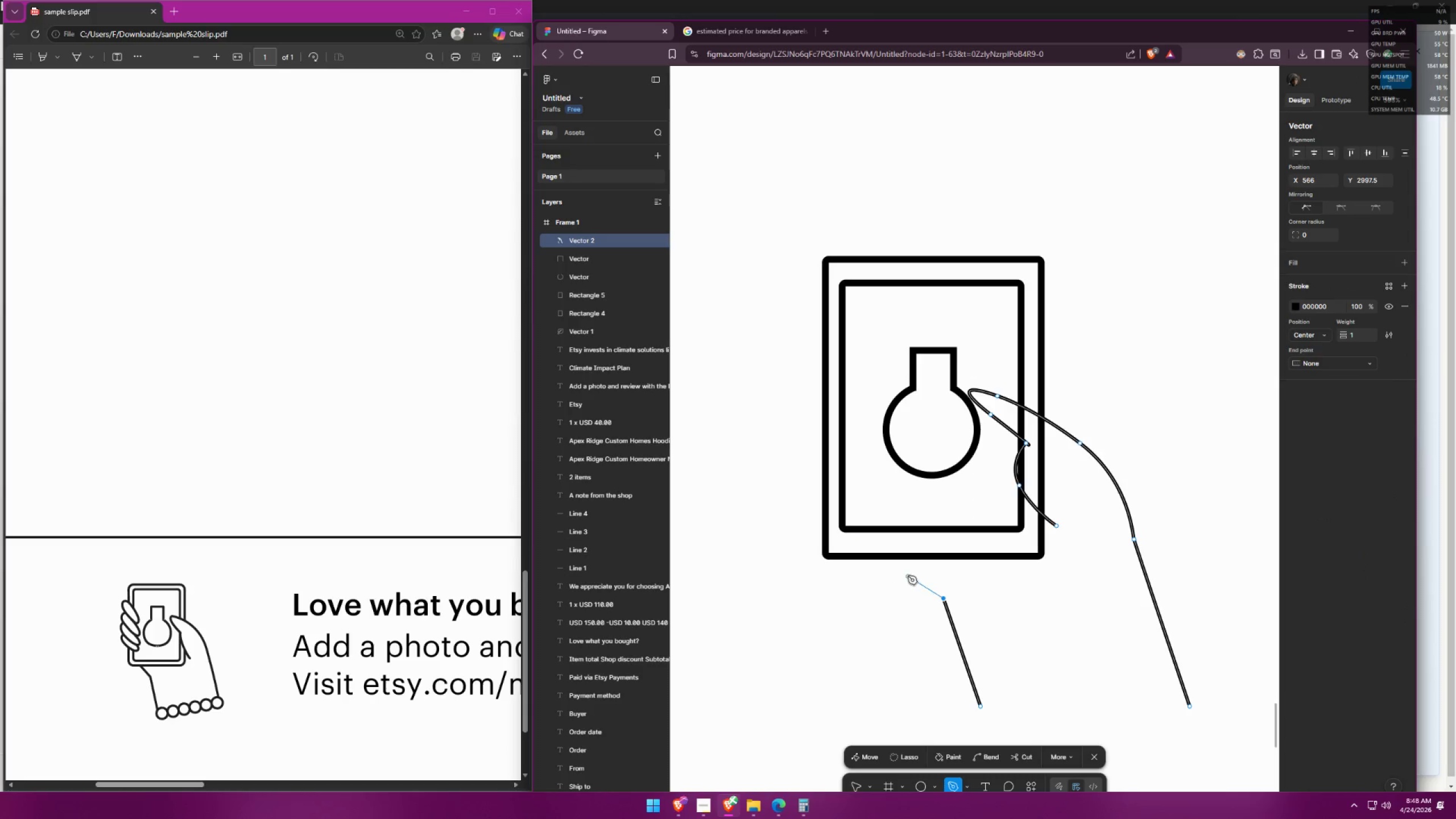 
left_click_drag(start_coordinate=[904, 578], to_coordinate=[885, 557])
 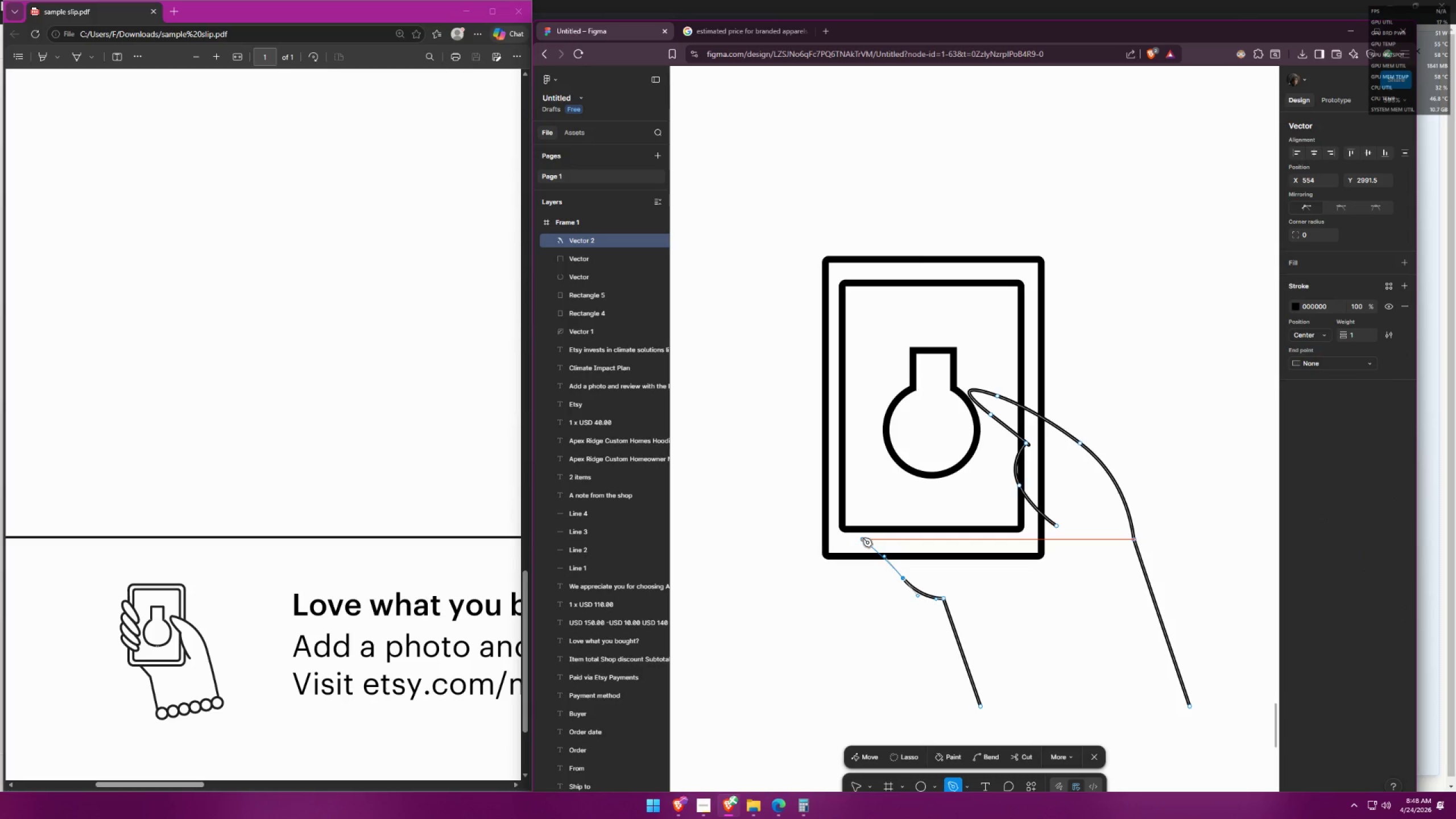 
left_click([863, 537])
 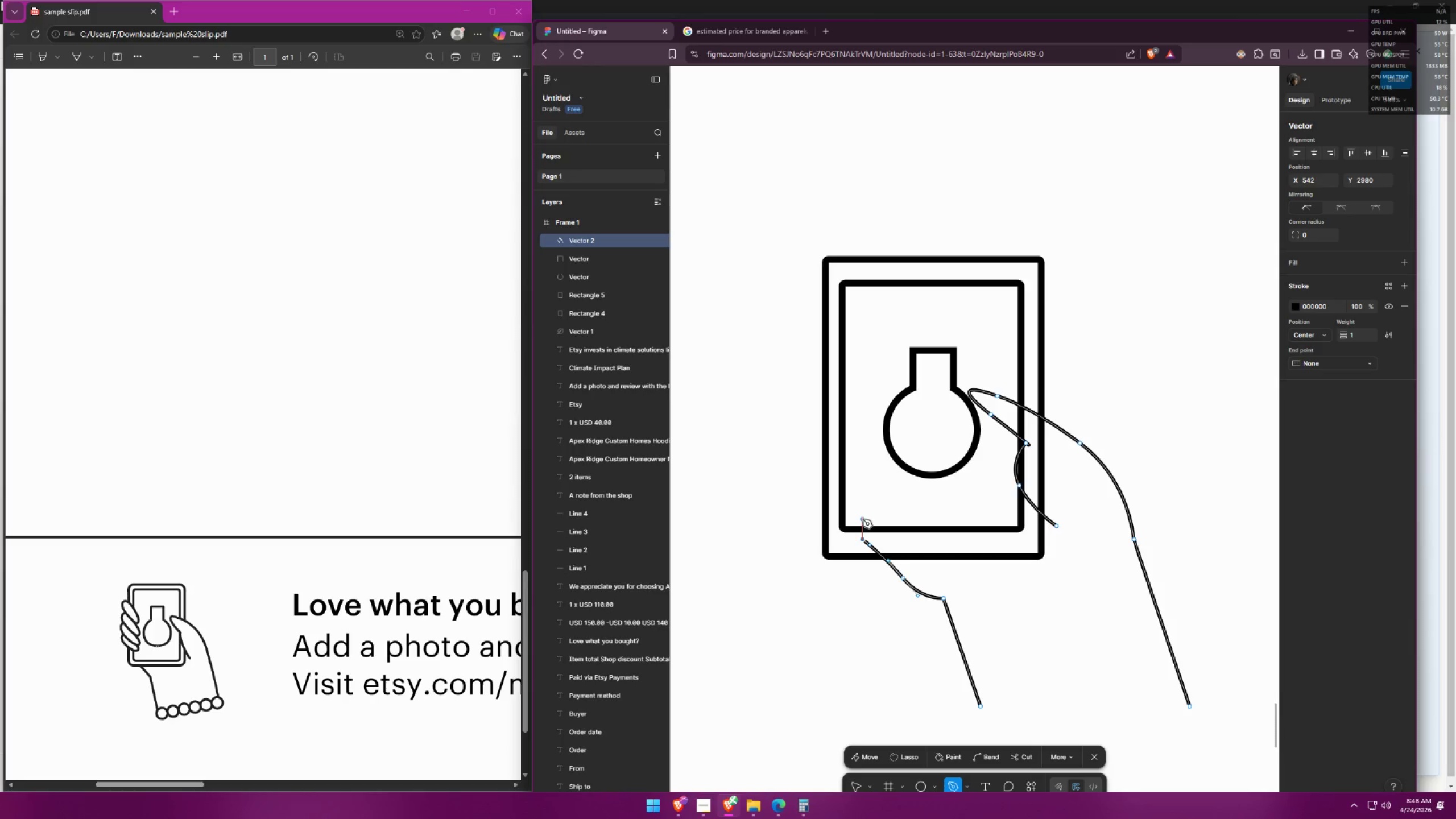 
key(Escape)
 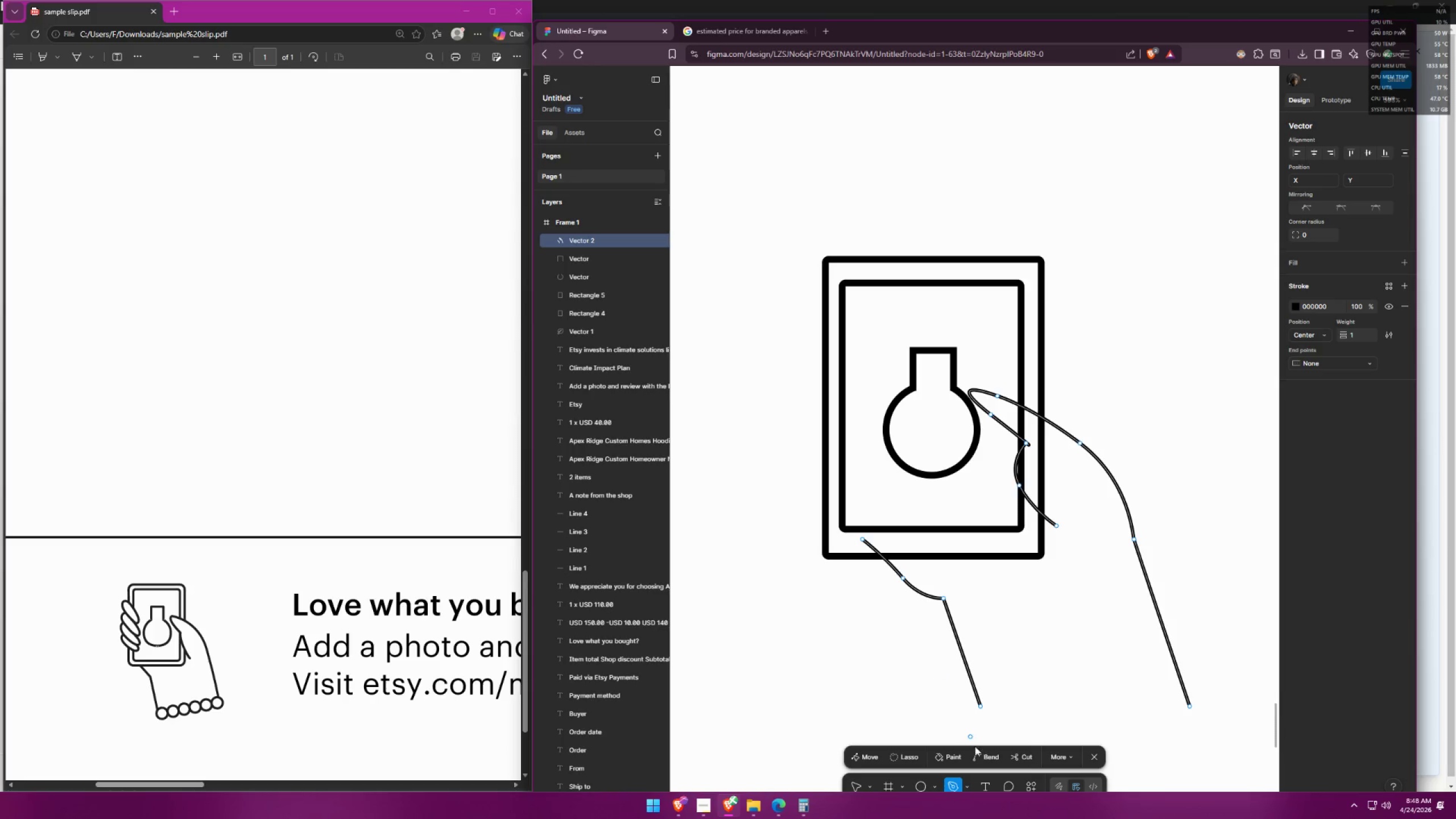 
left_click([915, 784])
 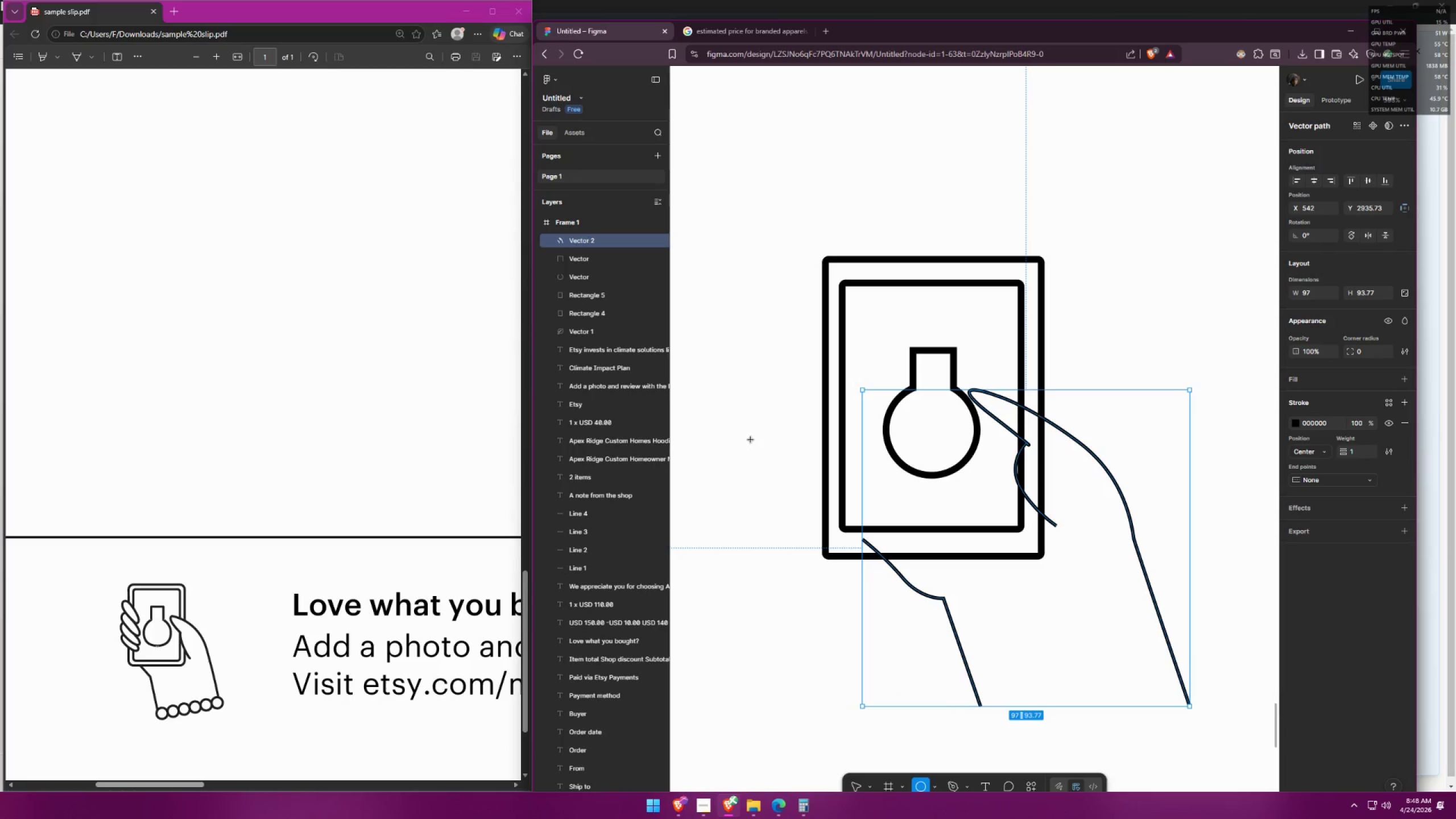 
left_click([1068, 677])
 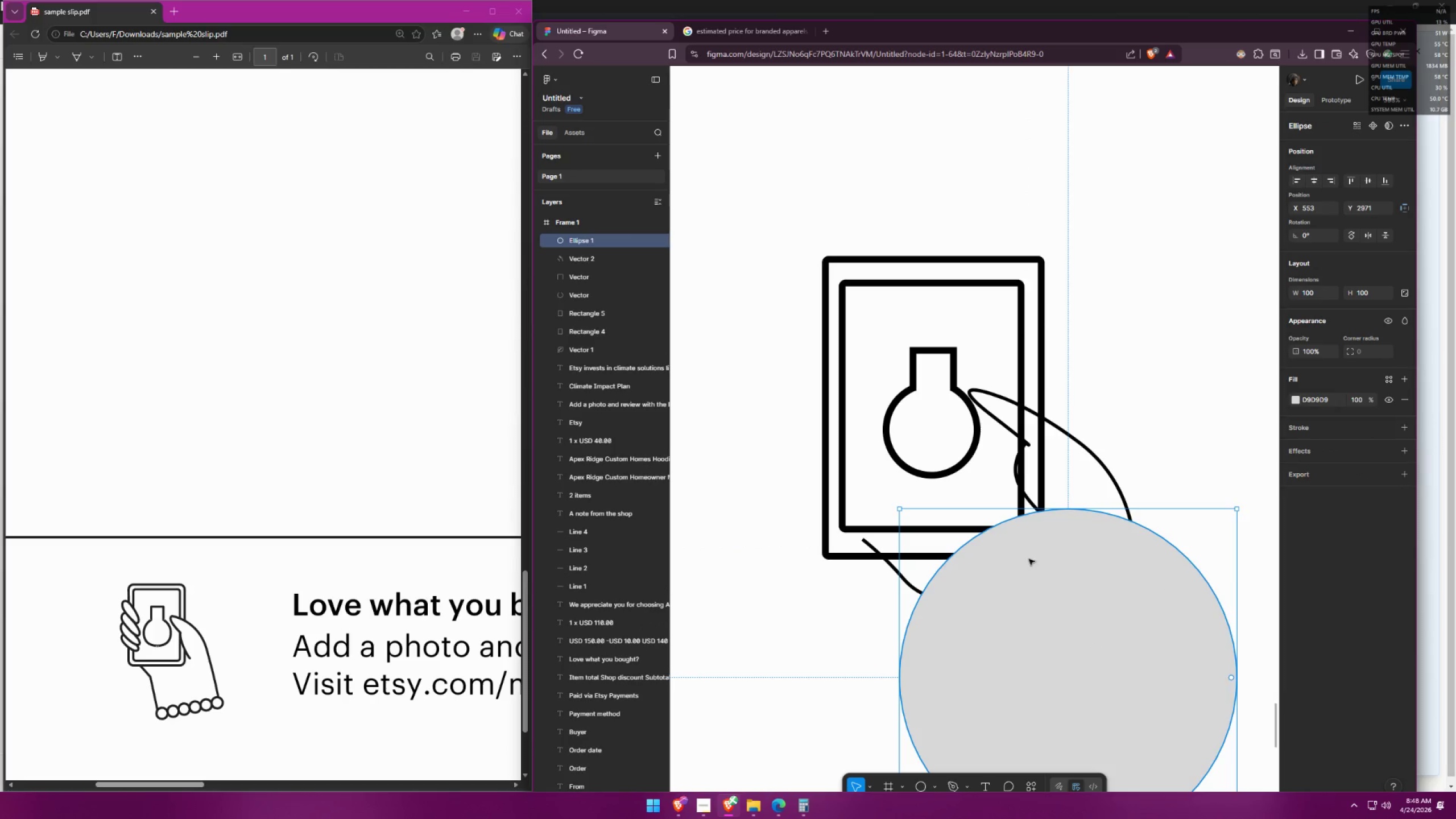 
key(Control+ControlLeft)
 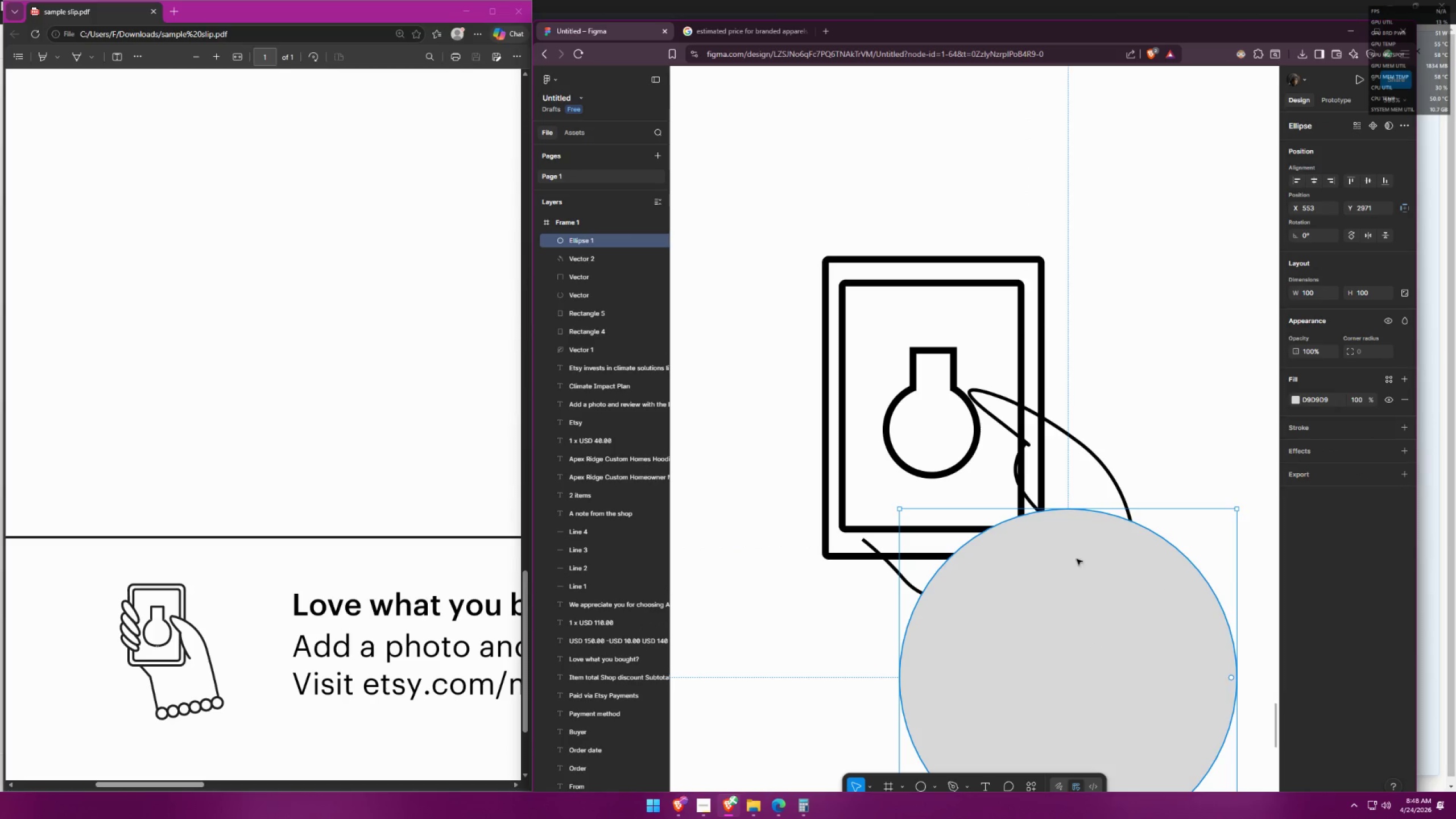 
key(Control+Z)
 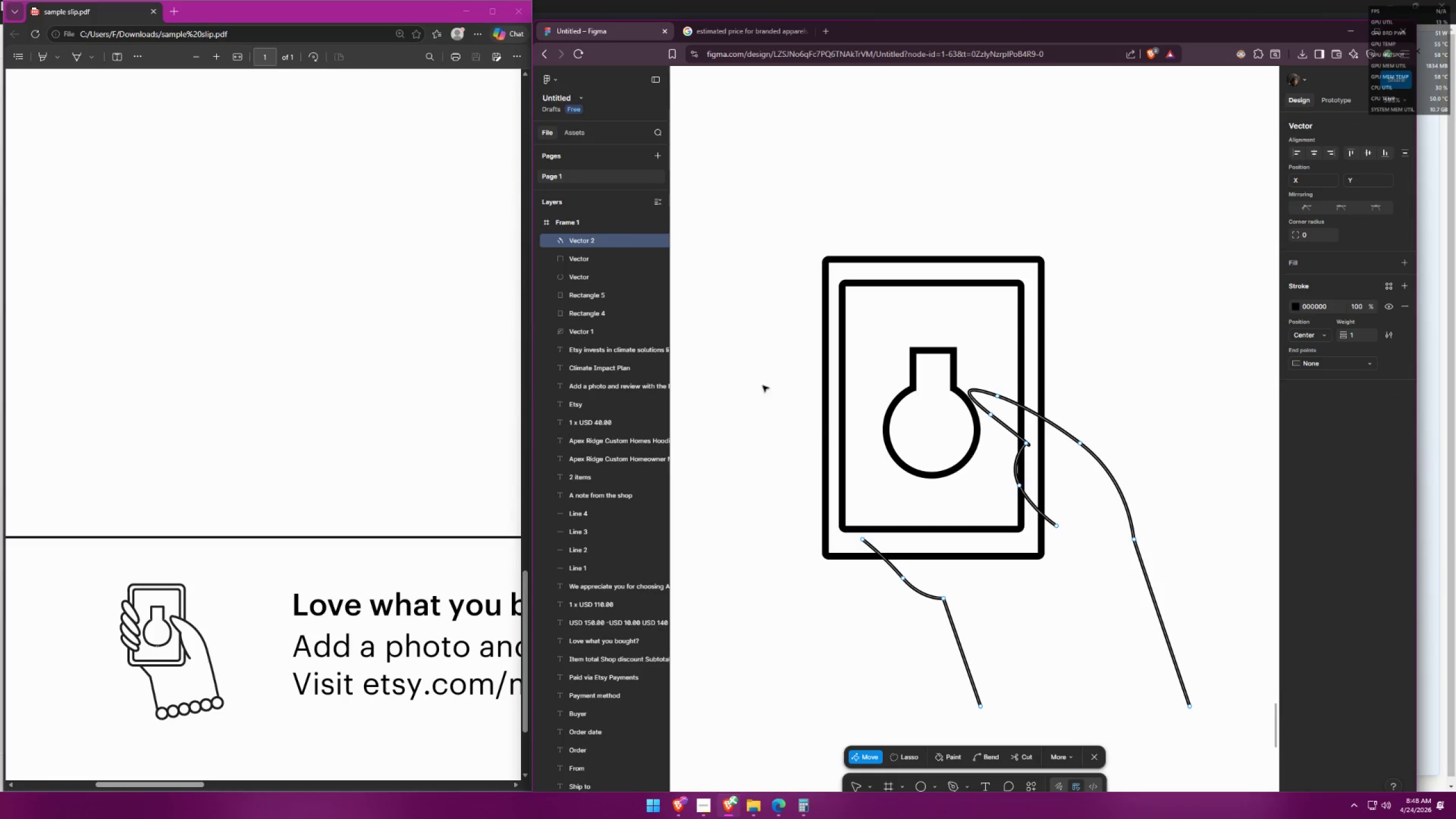 
left_click_drag(start_coordinate=[733, 342], to_coordinate=[796, 370])
 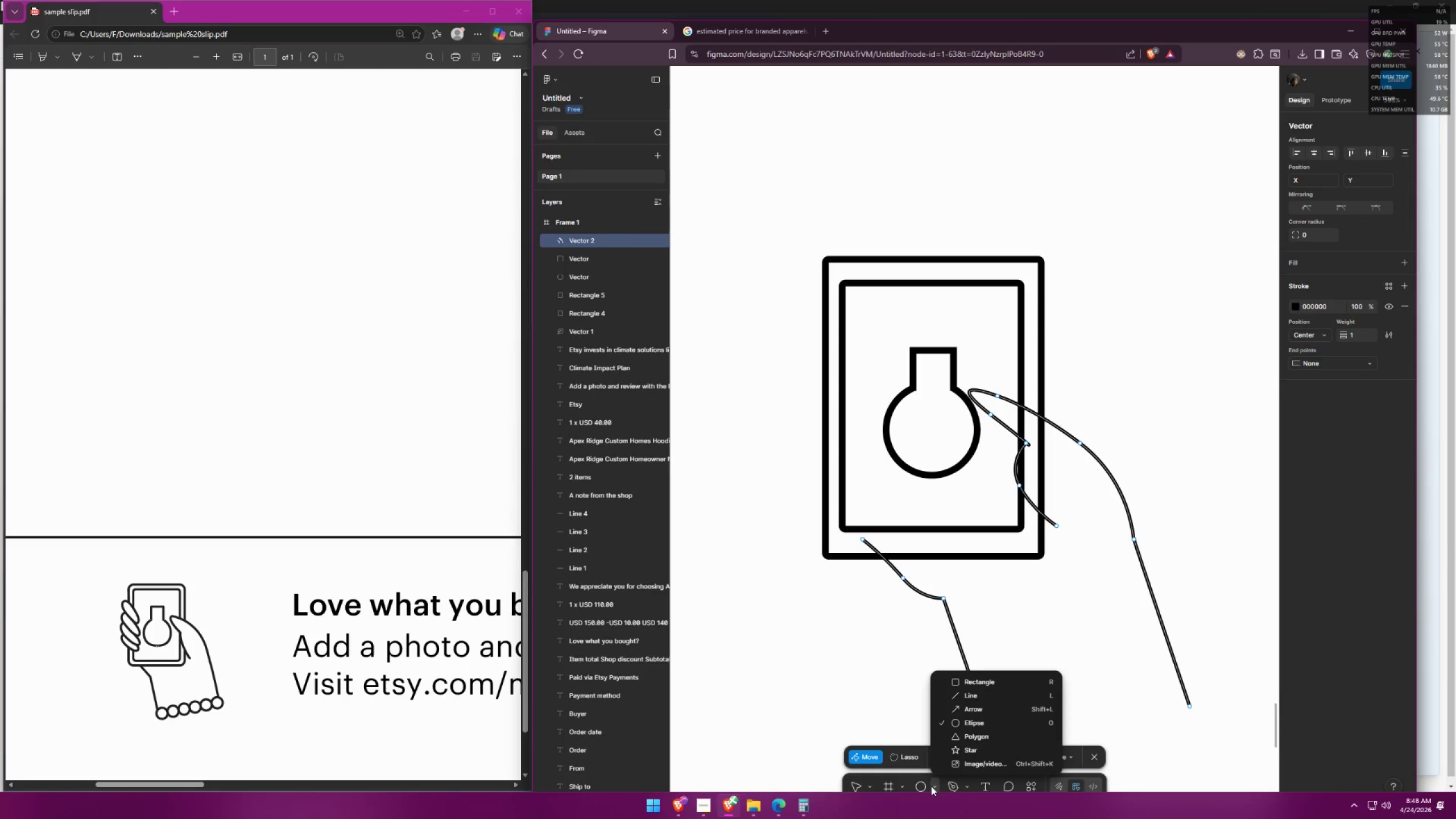 
double_click([924, 785])
 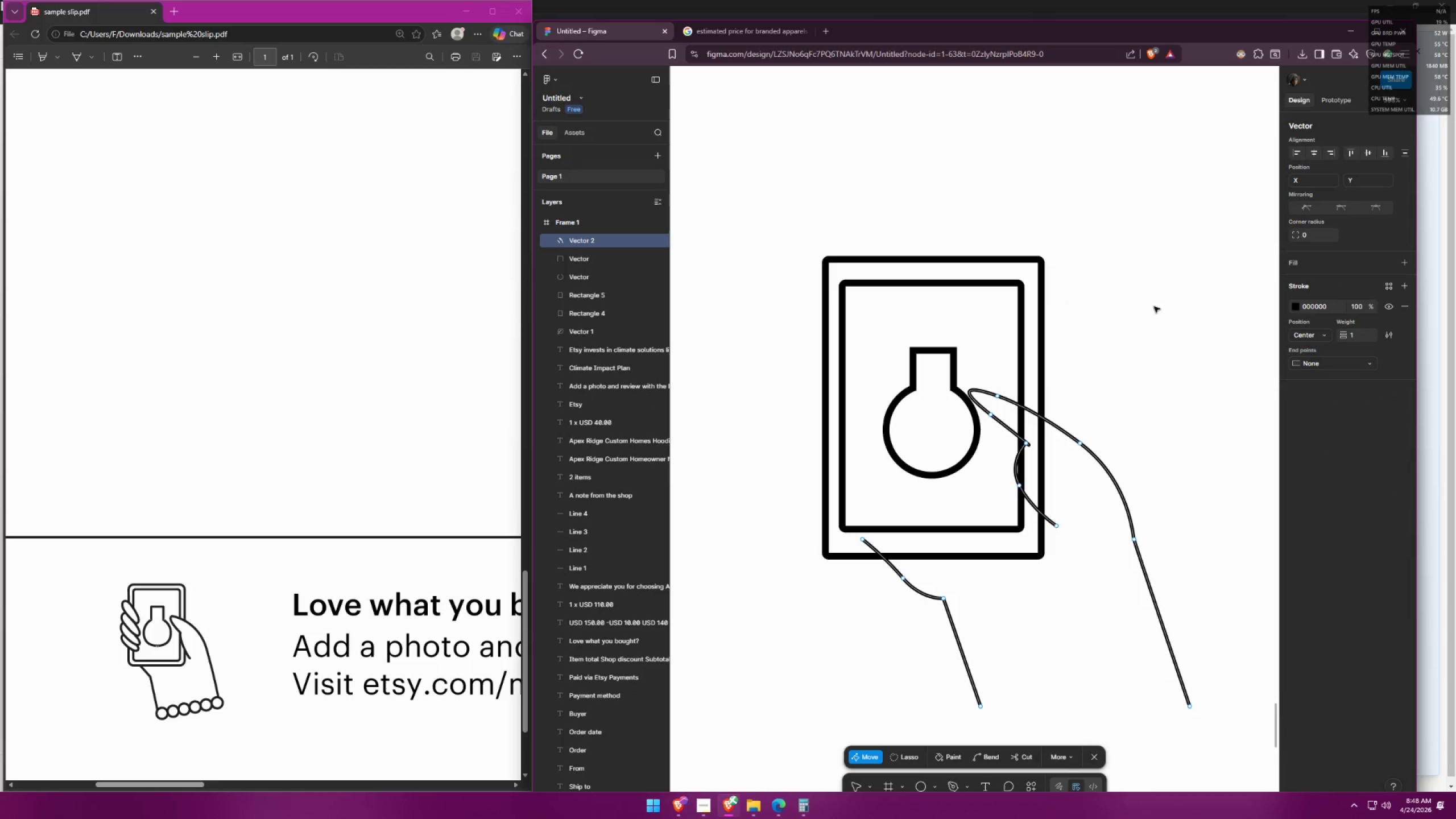 
left_click_drag(start_coordinate=[1121, 269], to_coordinate=[1147, 354])
 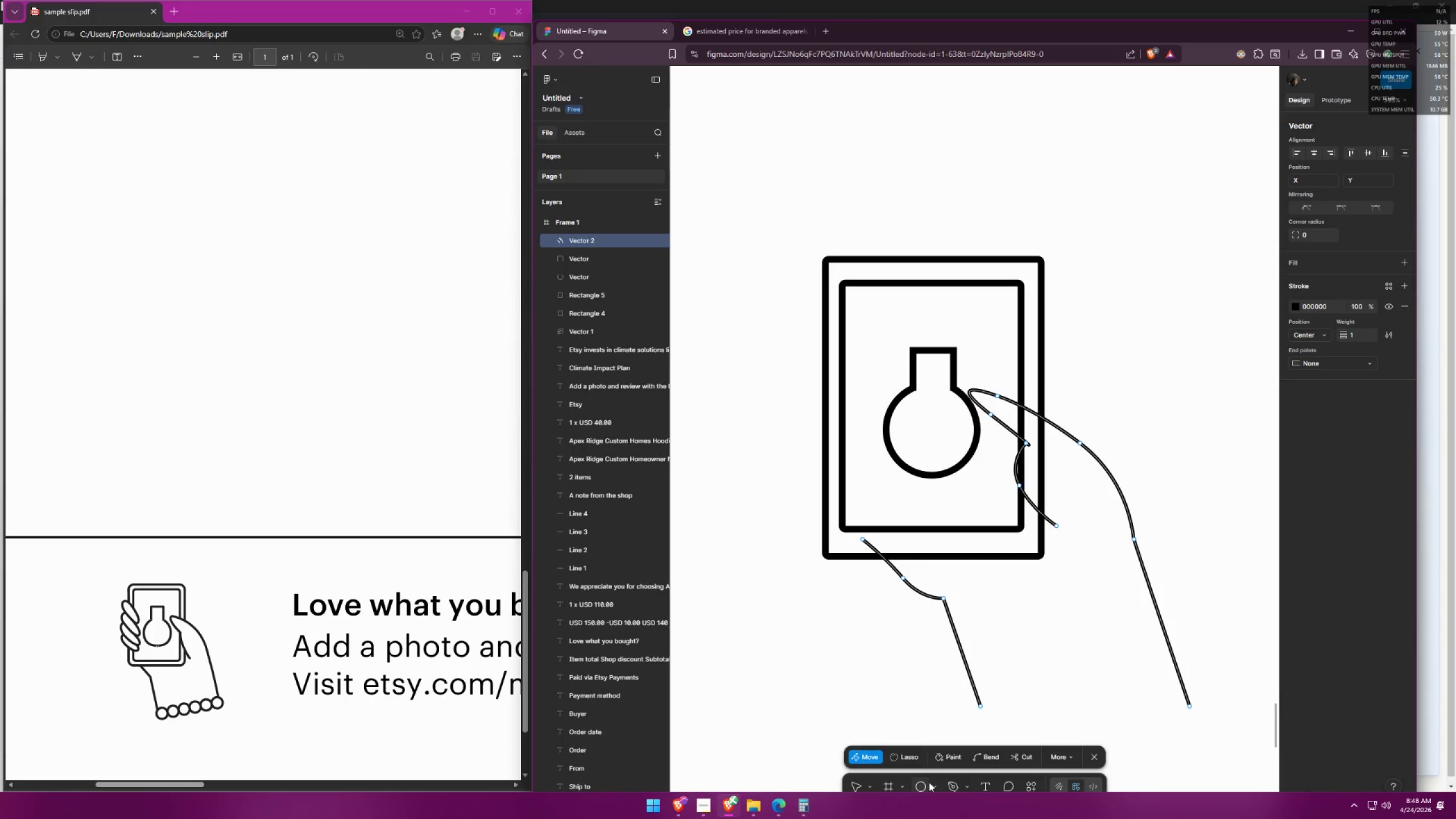 
double_click([926, 784])
 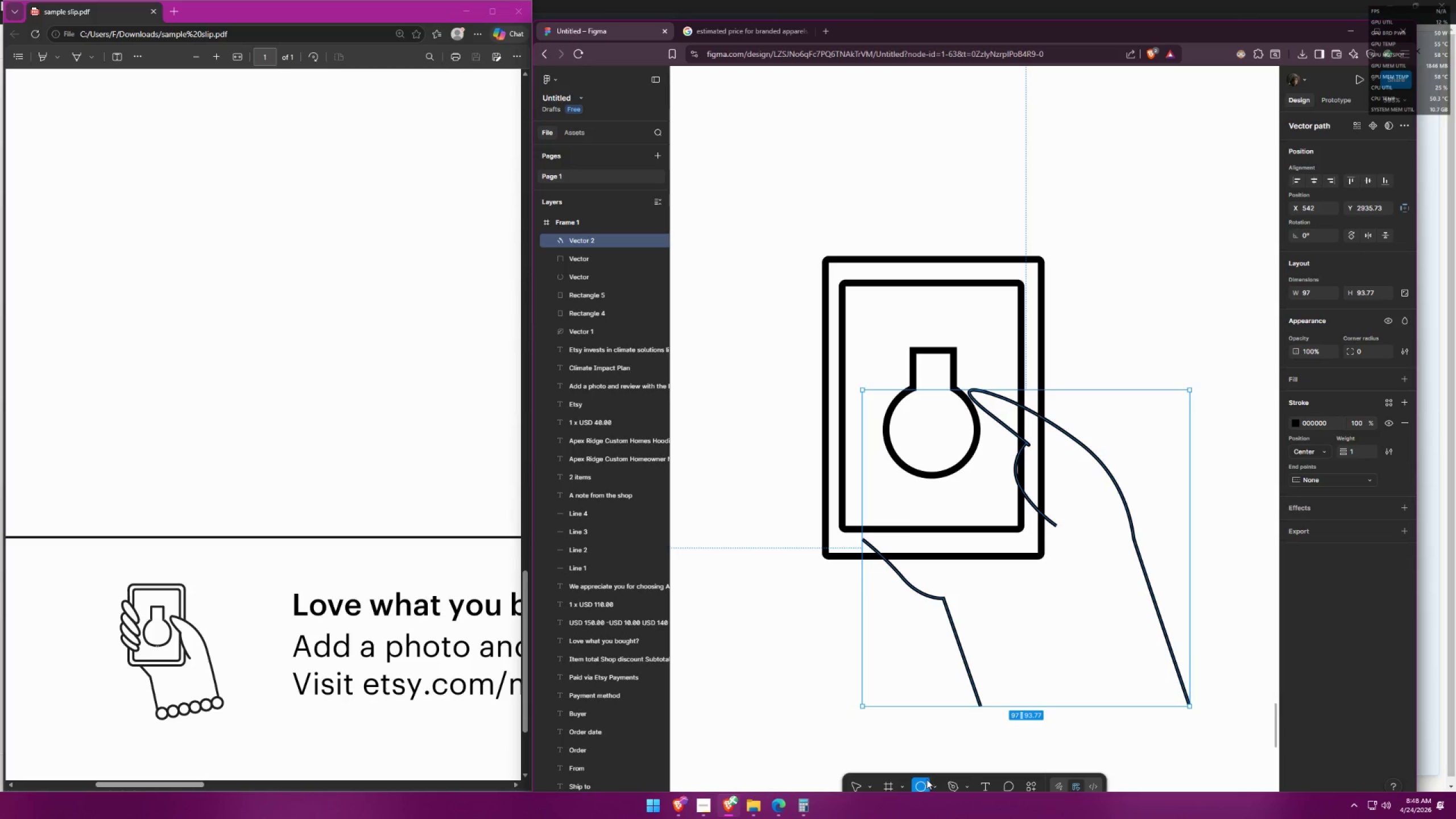 
key(Escape)
 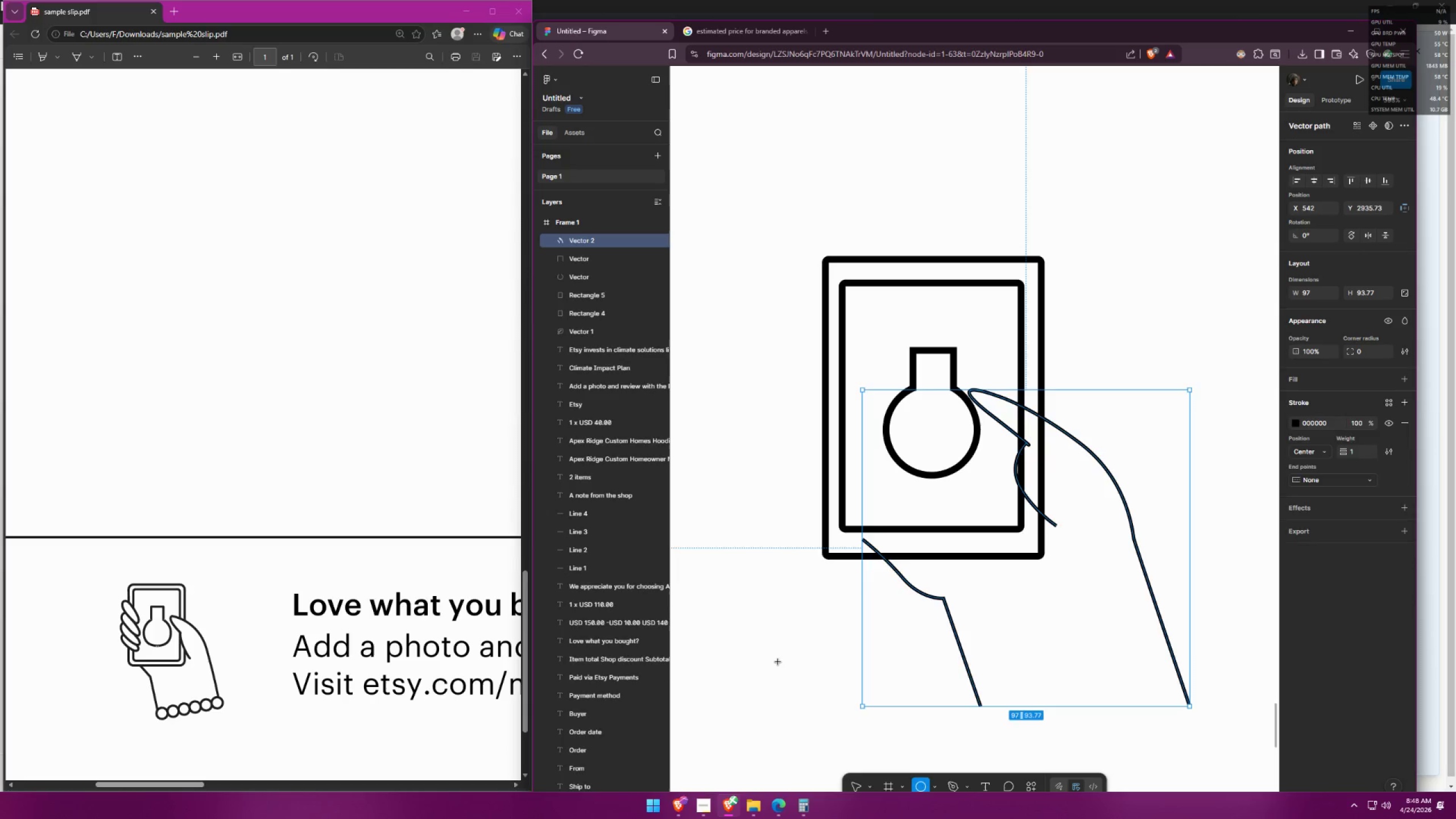 
hold_key(key=ControlLeft, duration=0.53)
 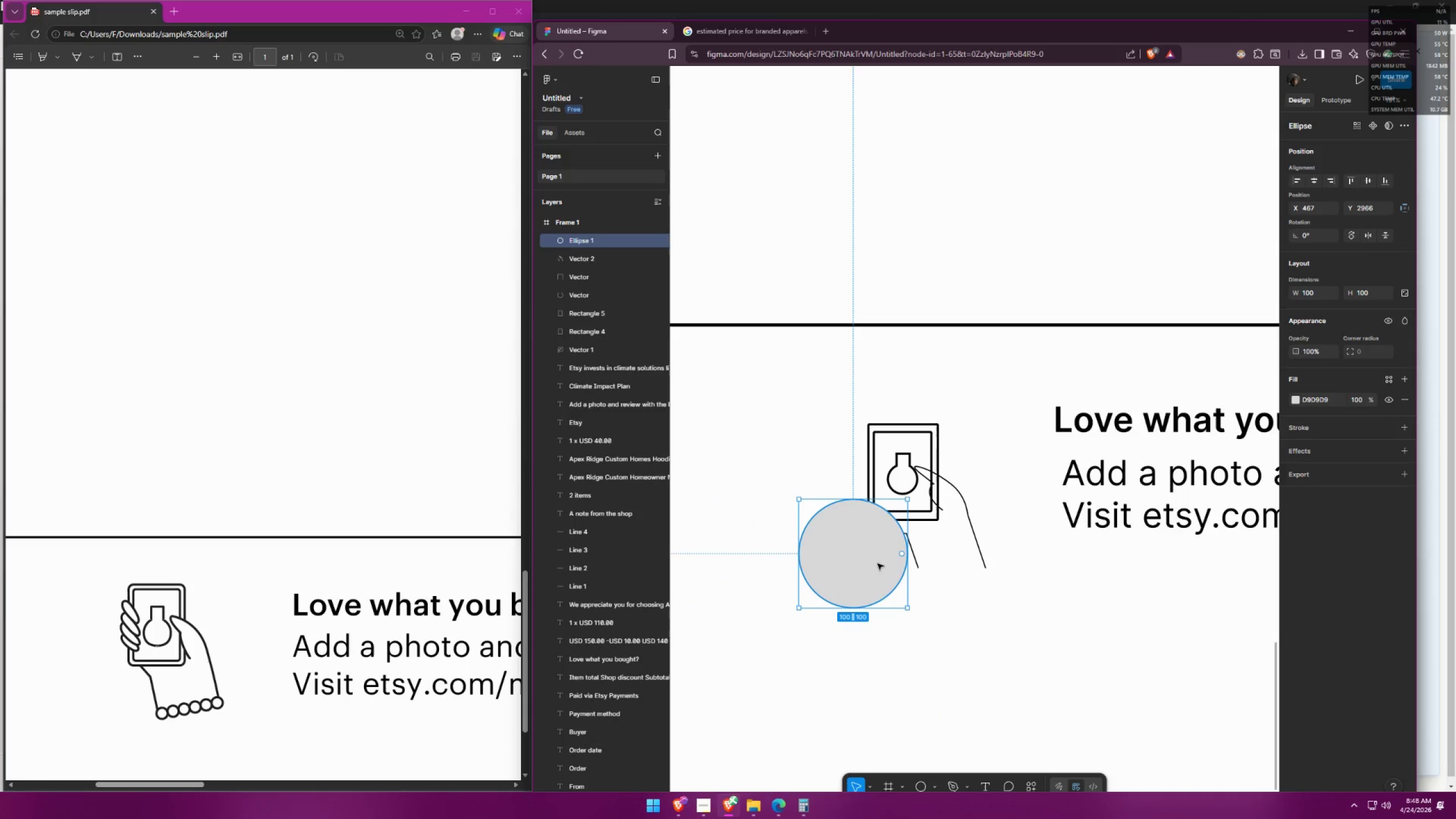 
left_click([857, 555])
 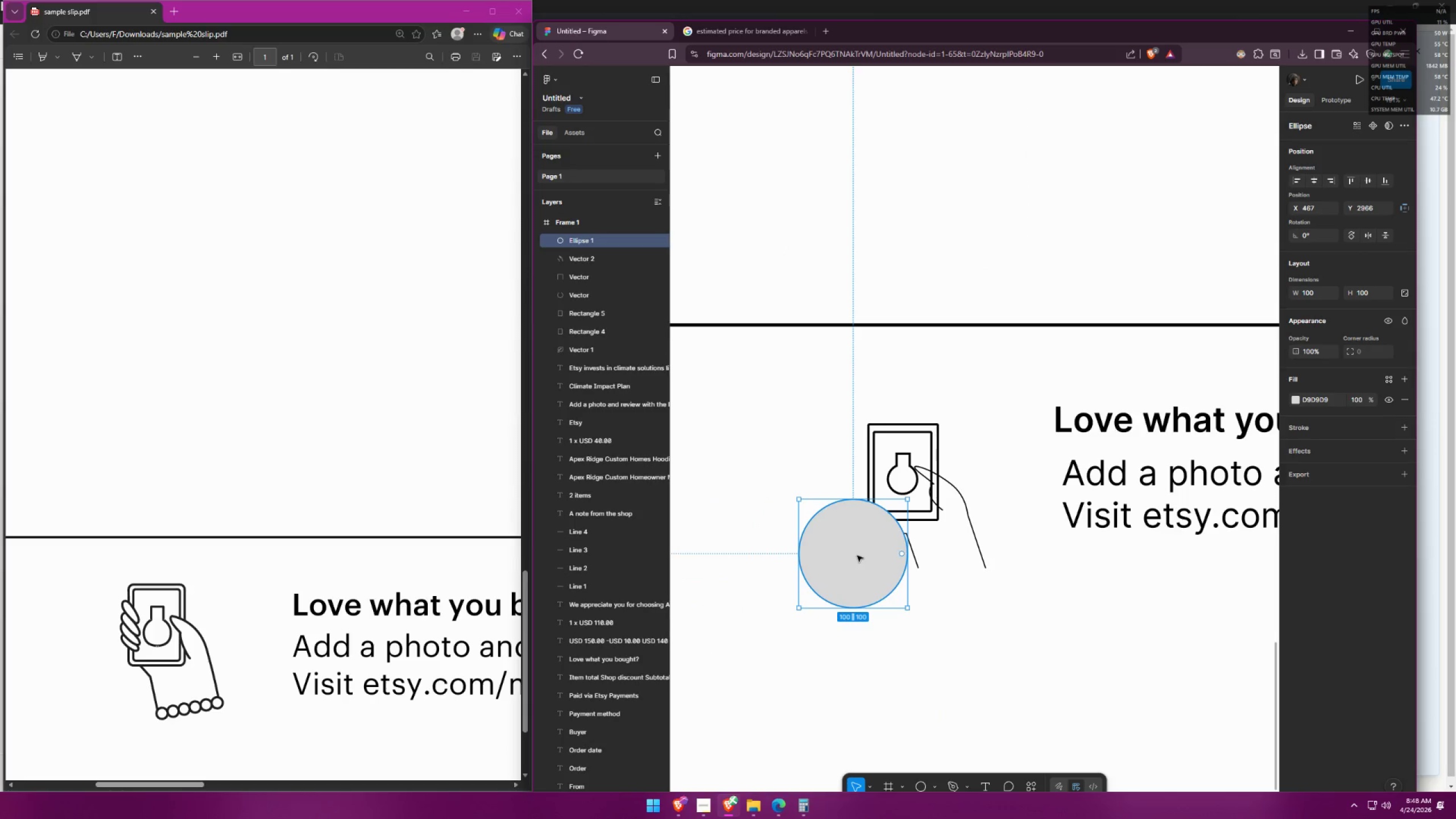 
scroll: coordinate [895, 486], scroll_direction: down, amount: 8.0
 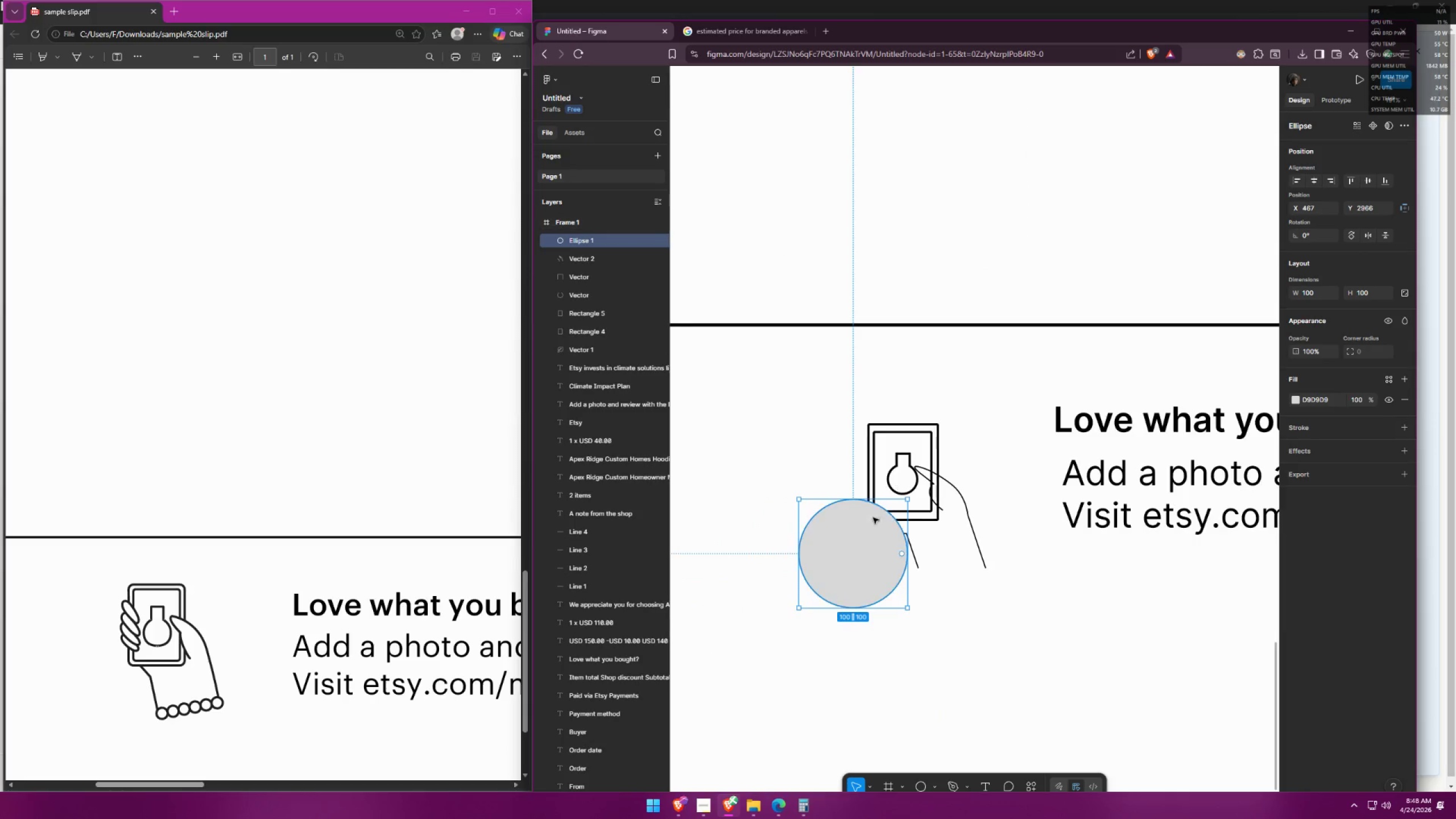 
key(Control+ControlLeft)
 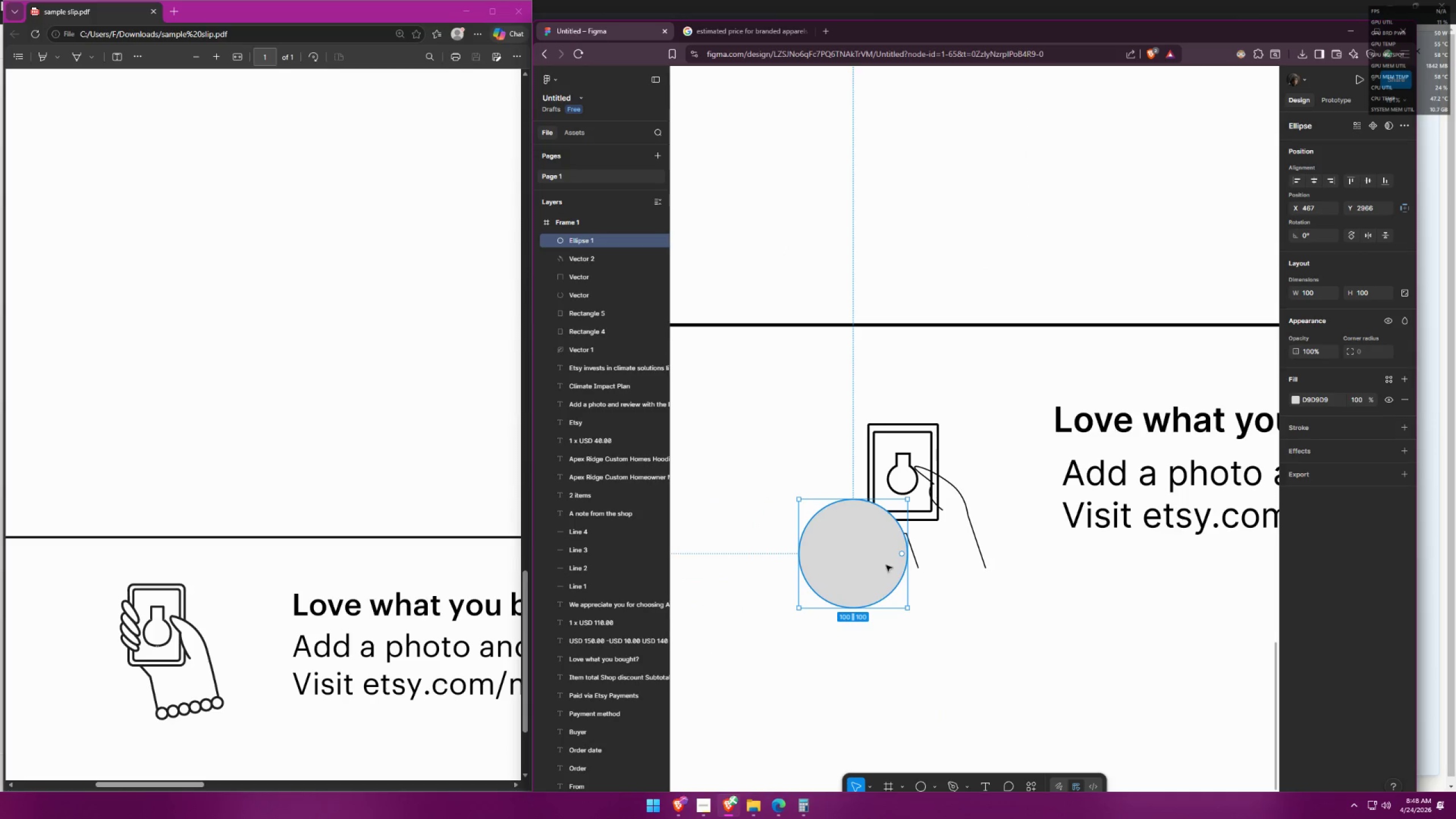 
key(Control+X)
 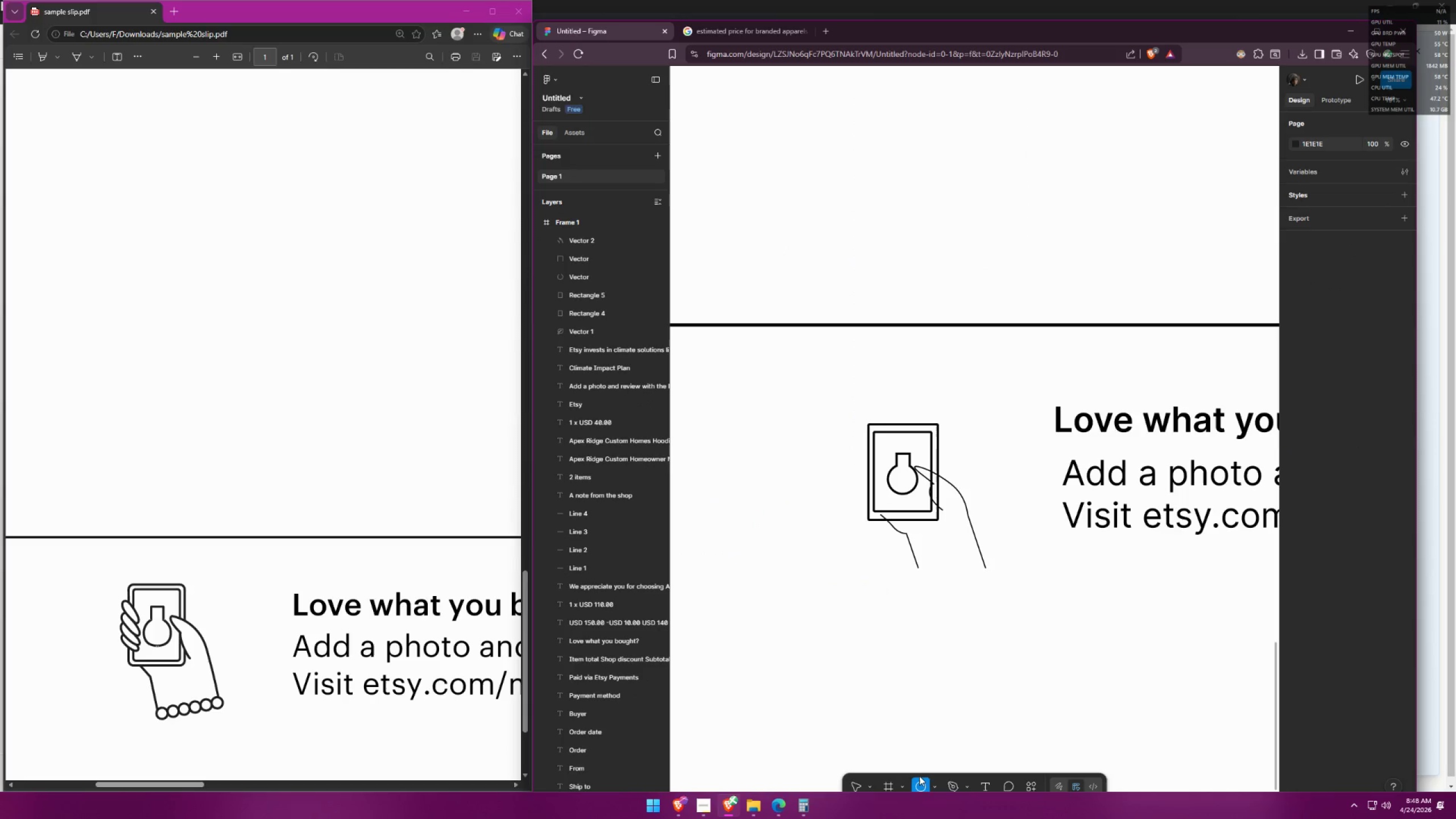 
left_click_drag(start_coordinate=[809, 552], to_coordinate=[819, 589])
 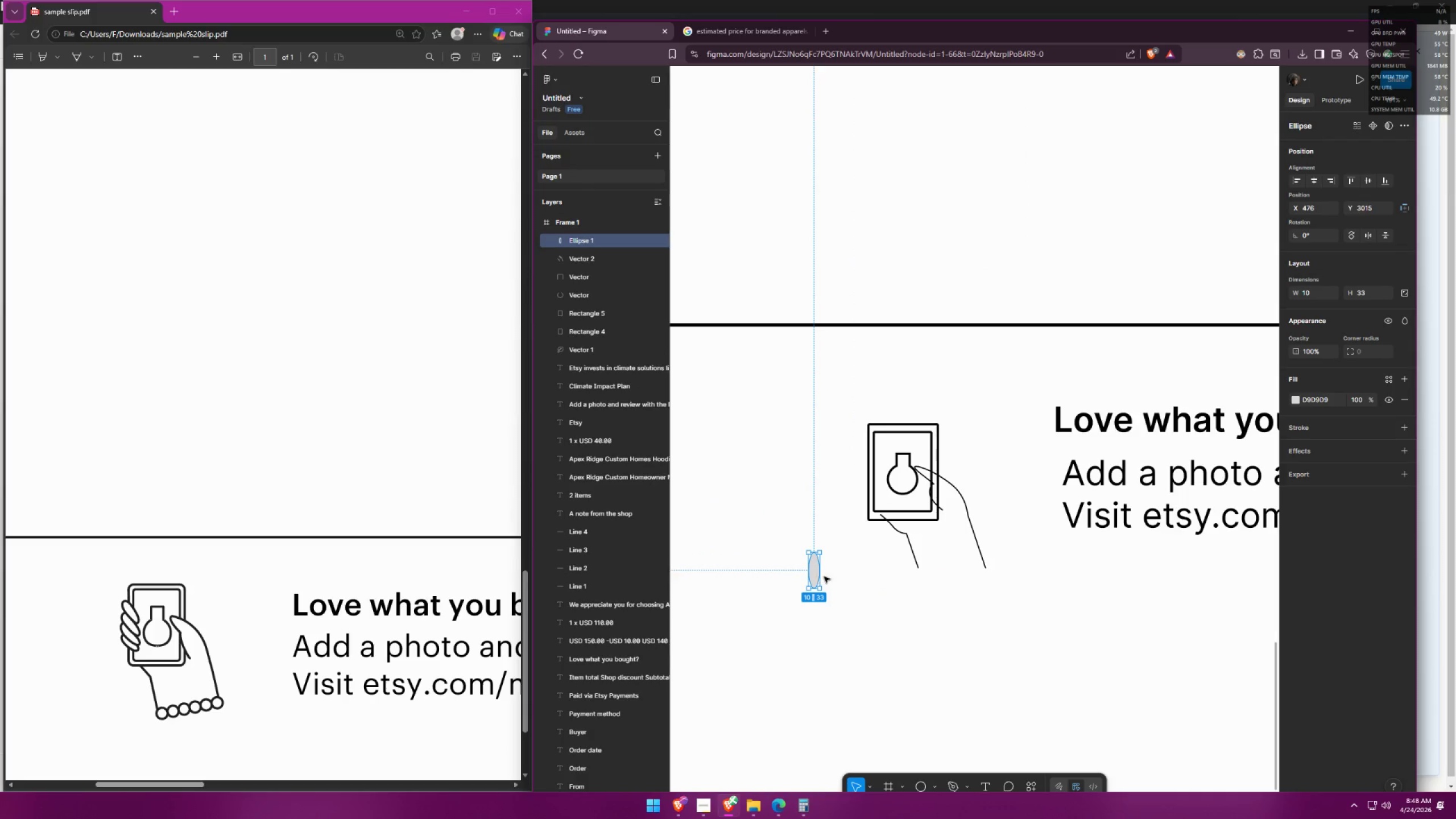 
key(Alt+AltLeft)
 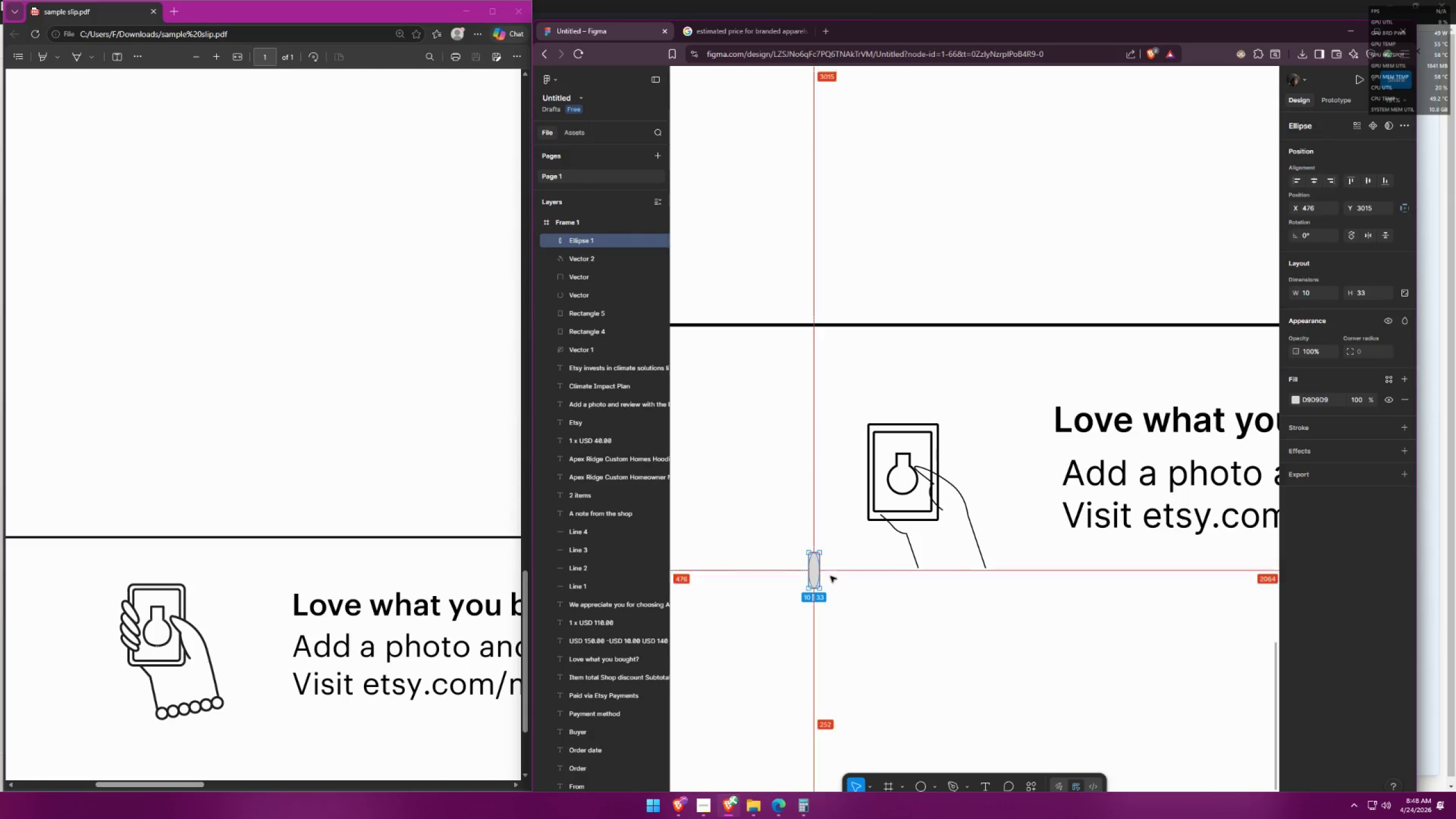 
left_click([832, 575])
 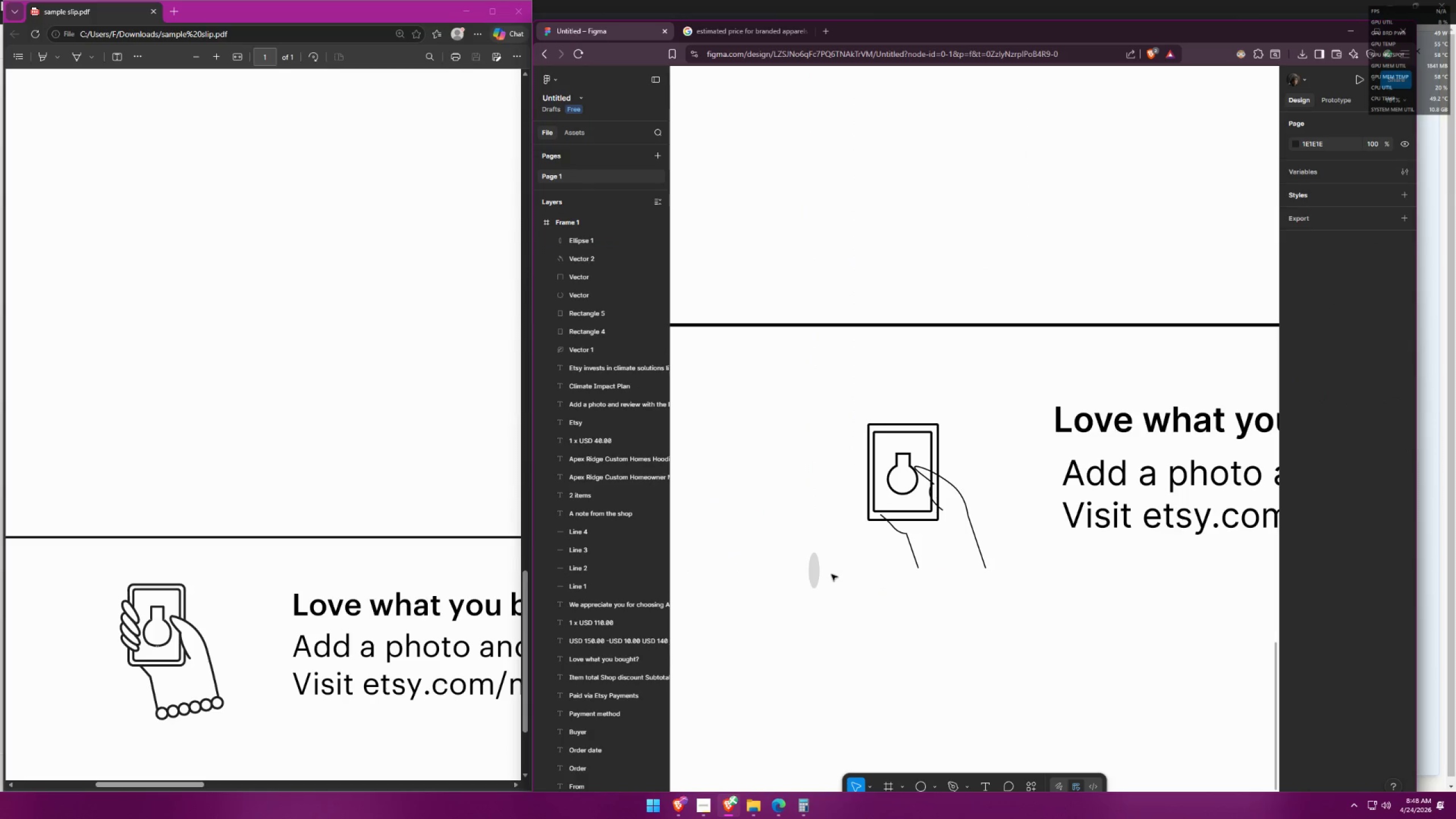 
hold_key(key=AltLeft, duration=0.88)
 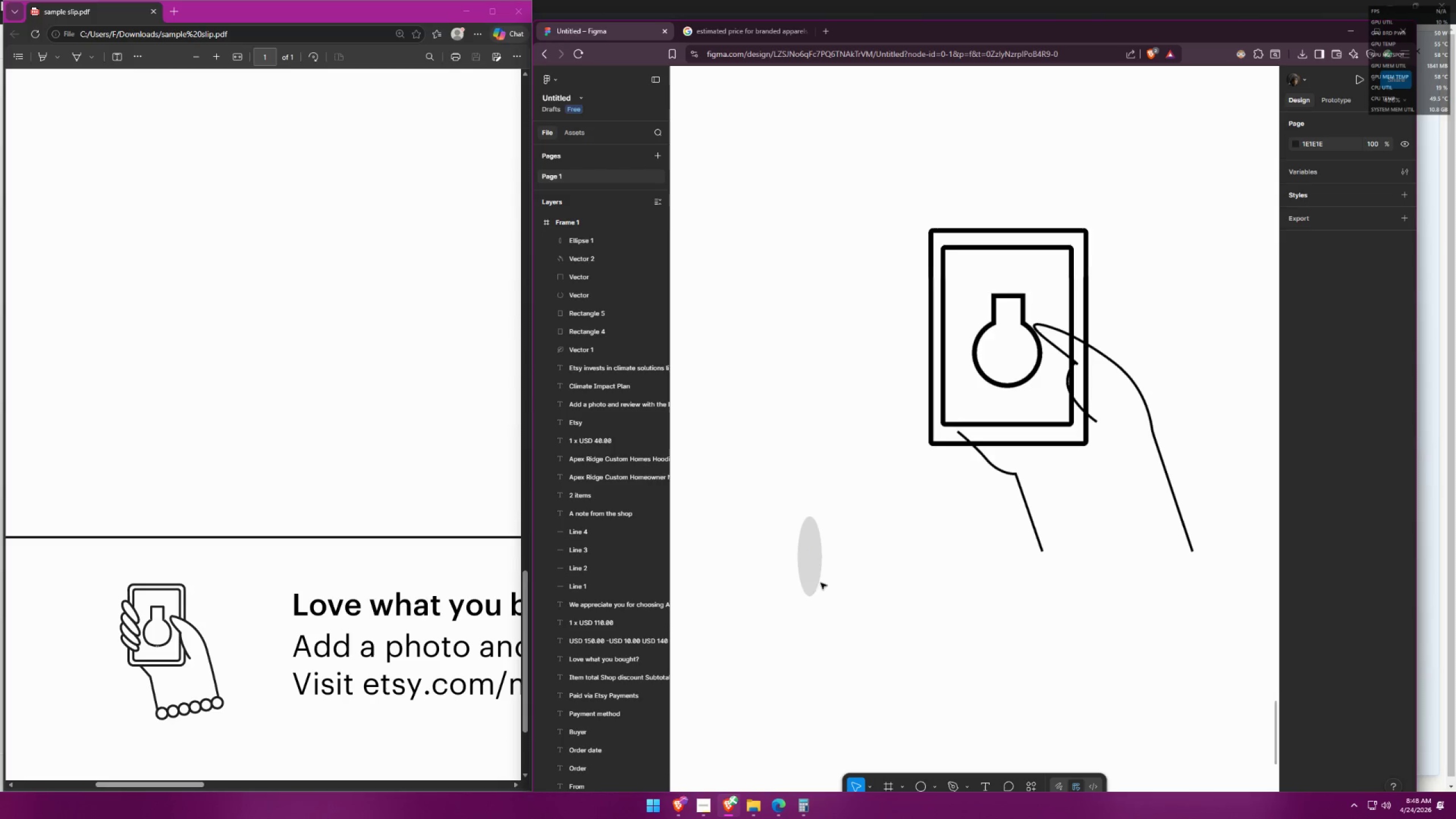 
hold_key(key=ControlLeft, duration=0.53)
 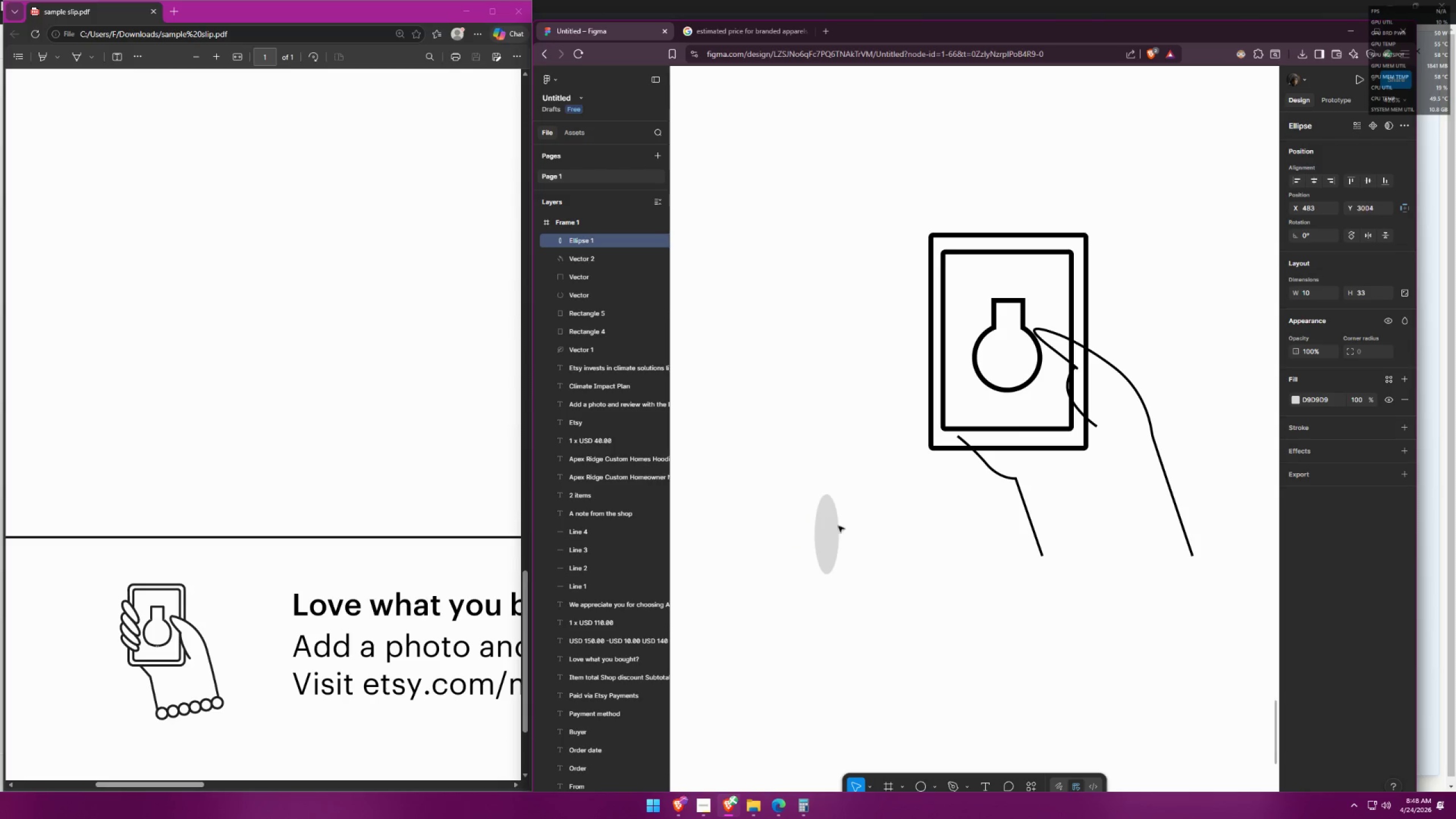 
scroll: coordinate [817, 575], scroll_direction: none, amount: 0.0
 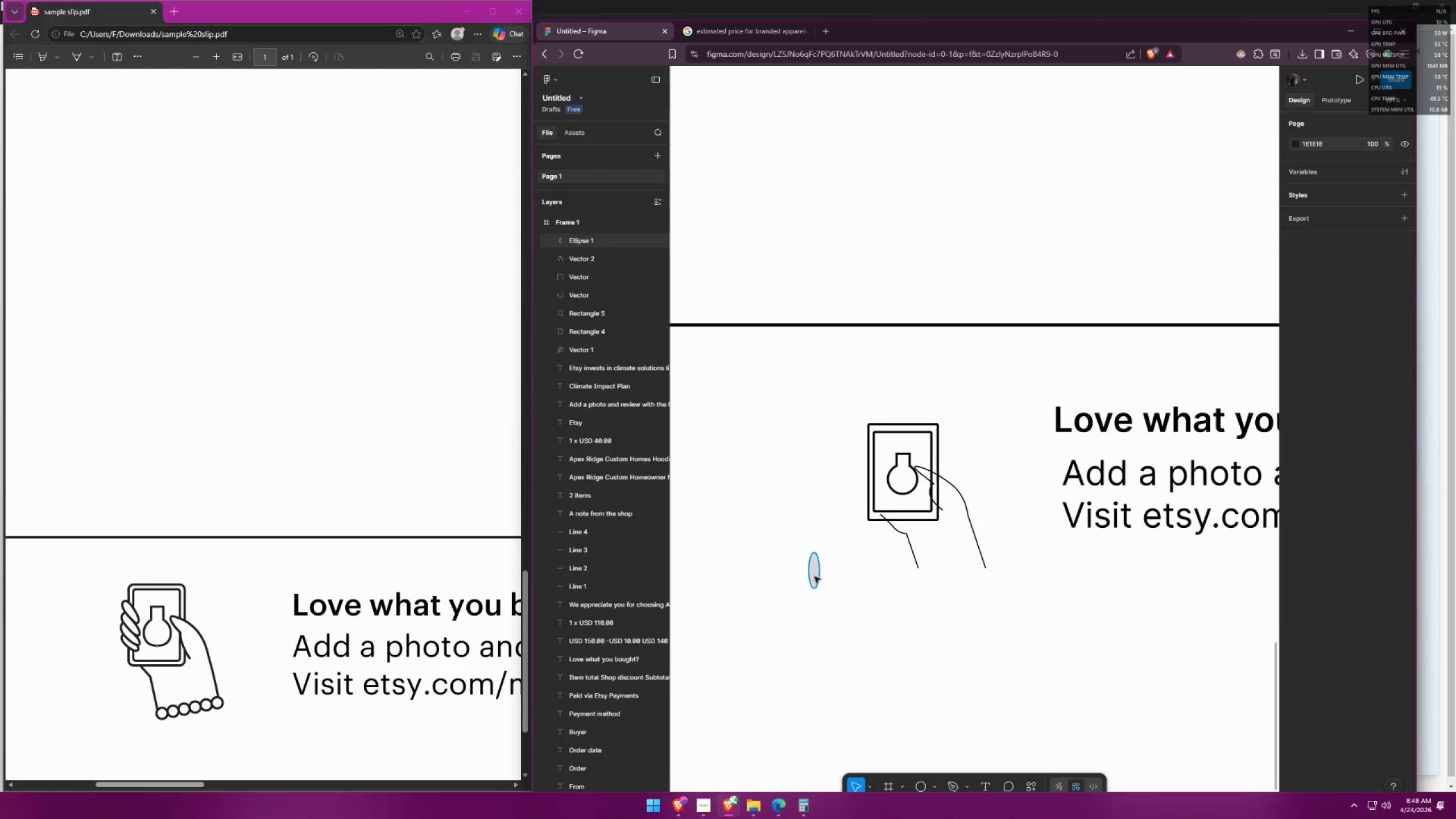 
left_click_drag(start_coordinate=[820, 560], to_coordinate=[839, 523])
 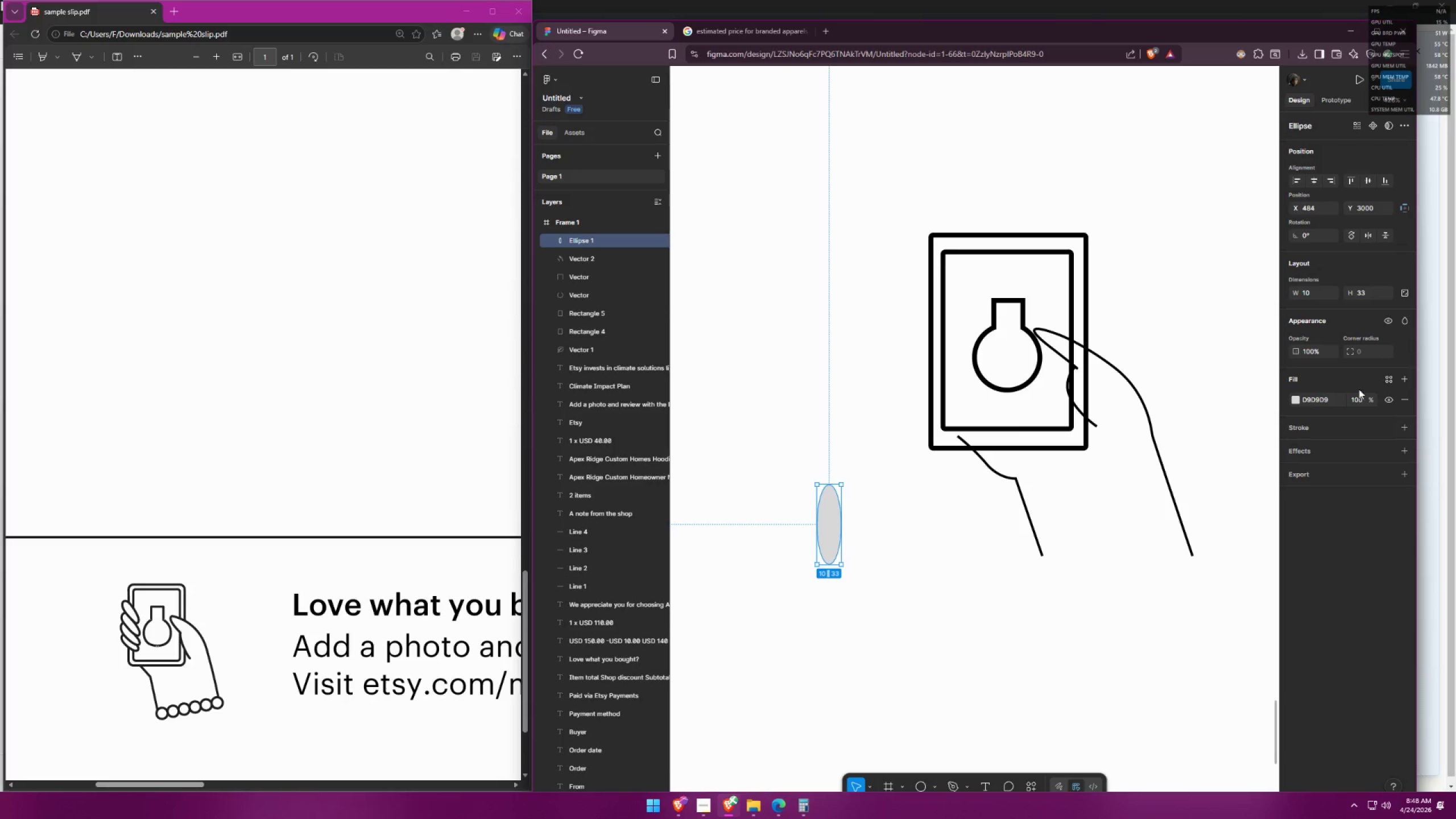 
scroll: coordinate [825, 560], scroll_direction: up, amount: 7.0
 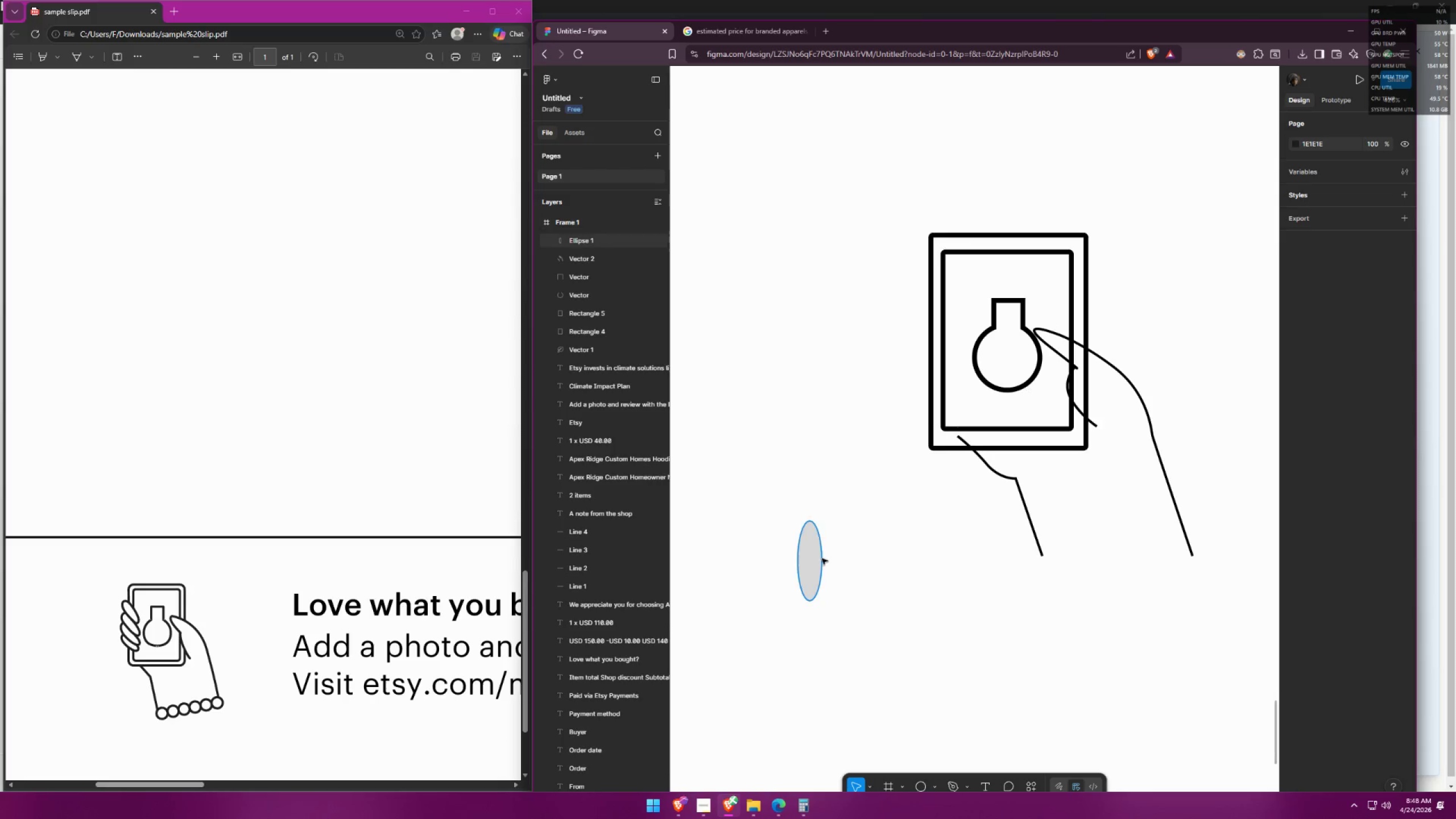 
left_click([1407, 403])
 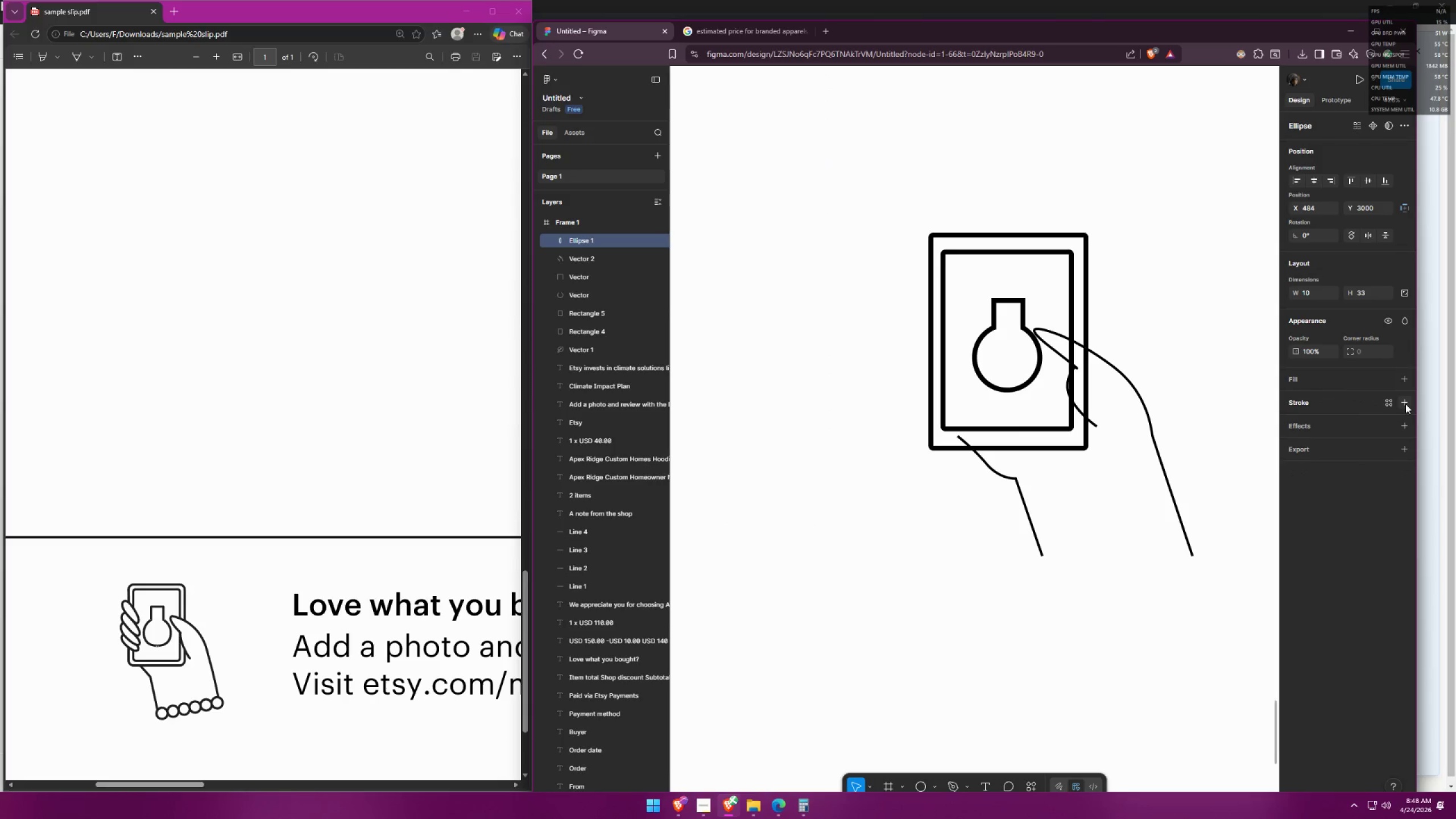 
left_click([1404, 402])
 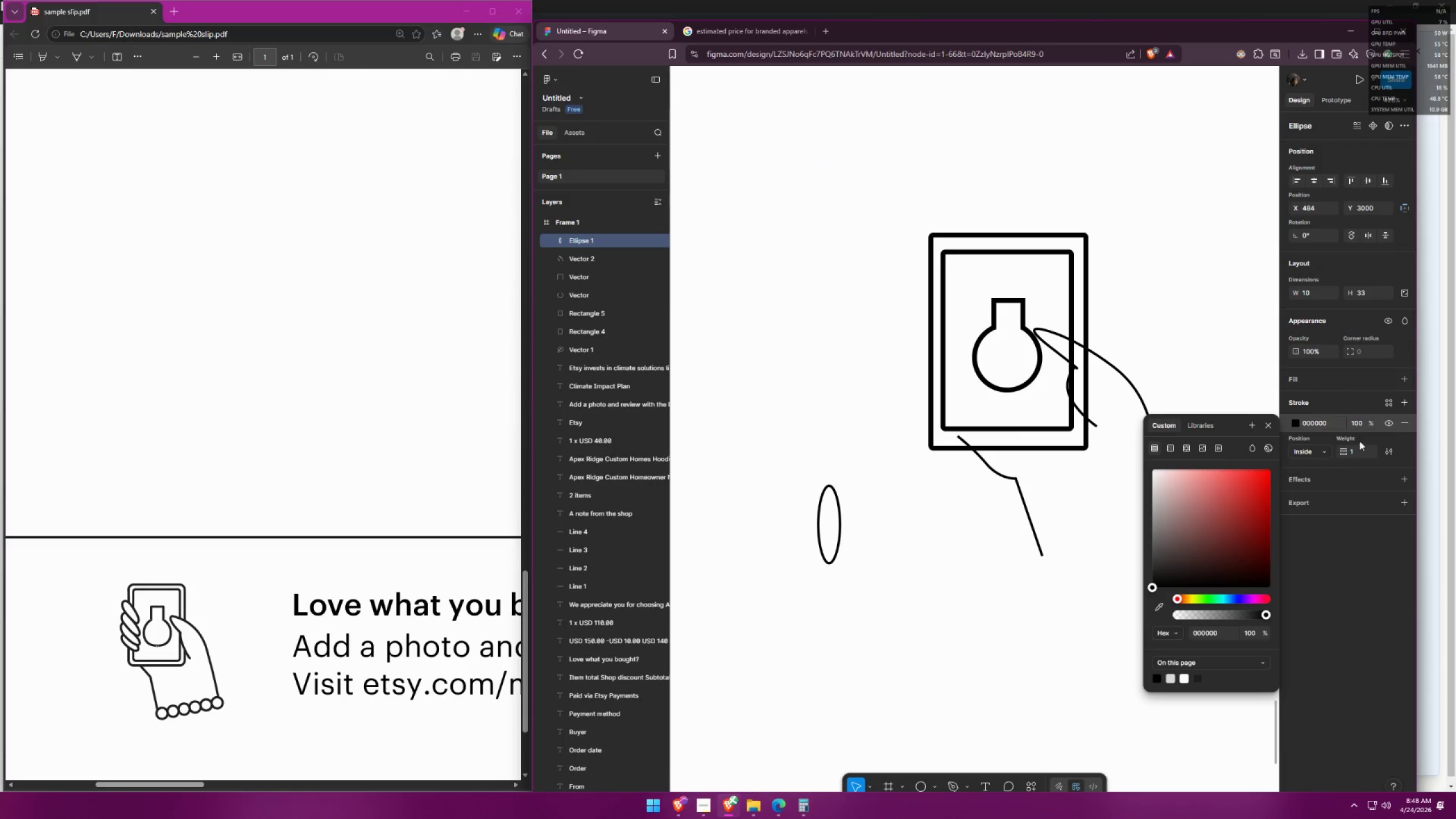 
left_click_drag(start_coordinate=[1356, 452], to_coordinate=[1338, 453])
 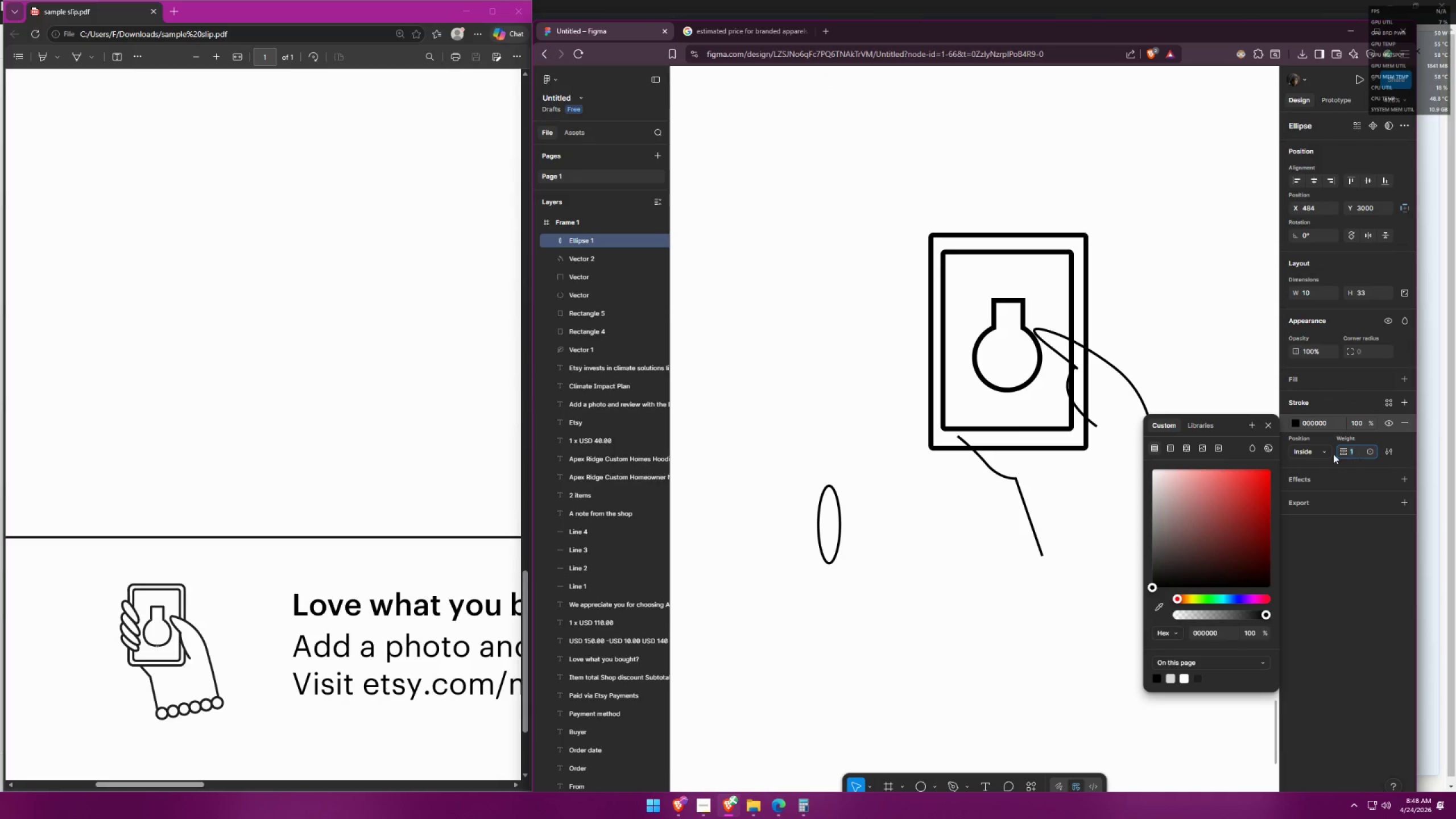 
key(2)
 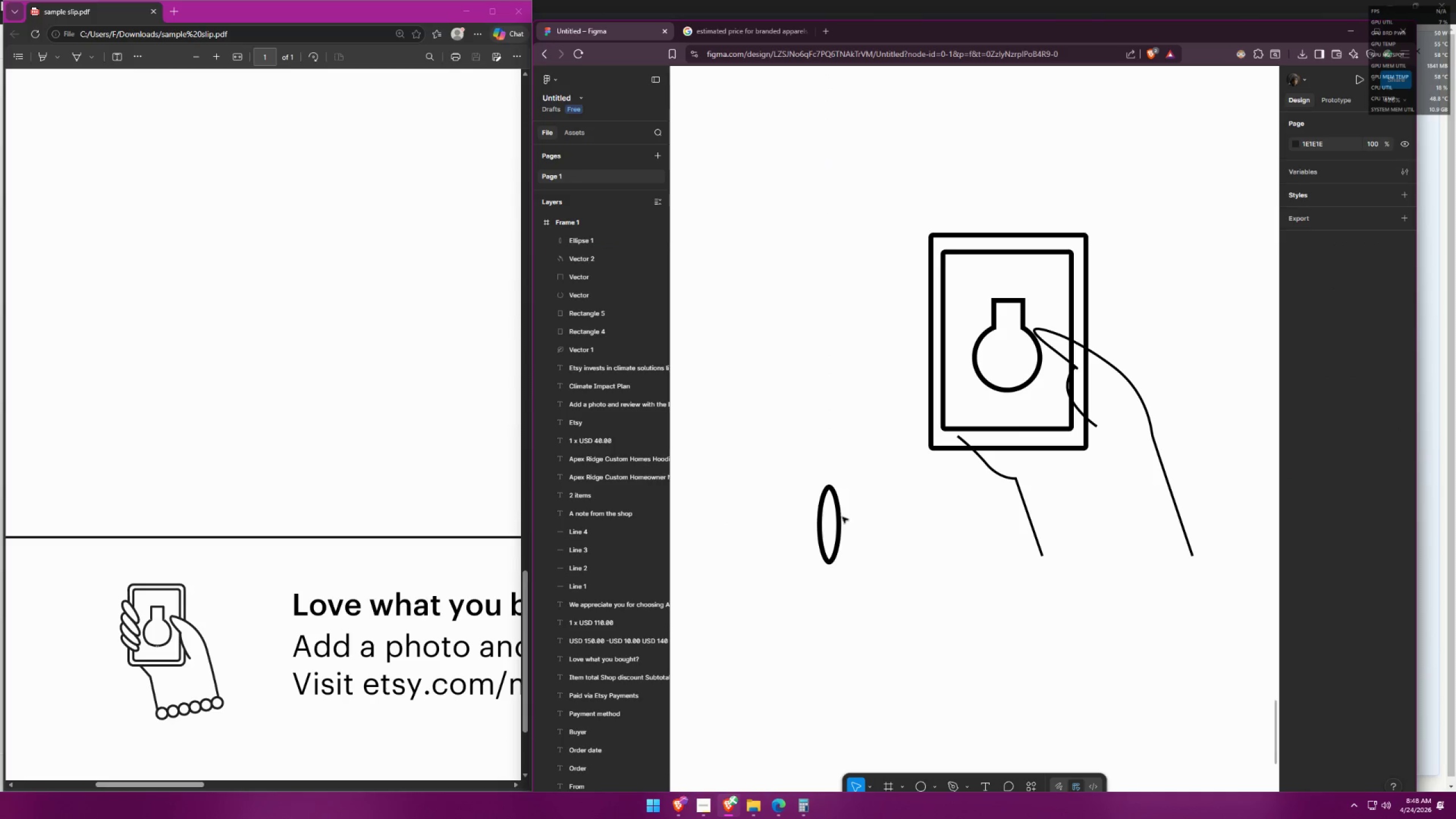 
left_click([839, 500])
 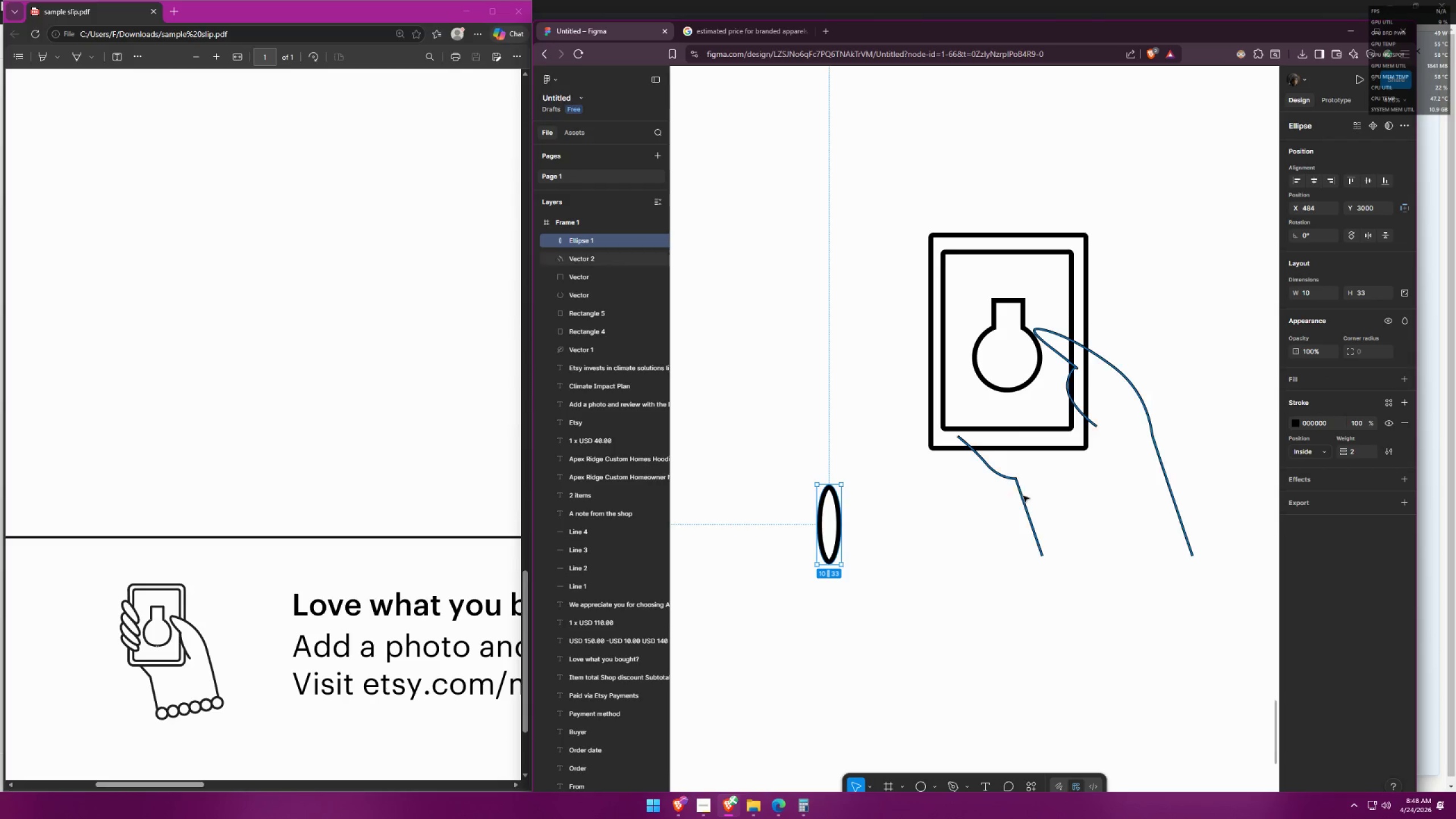 
double_click([1021, 495])
 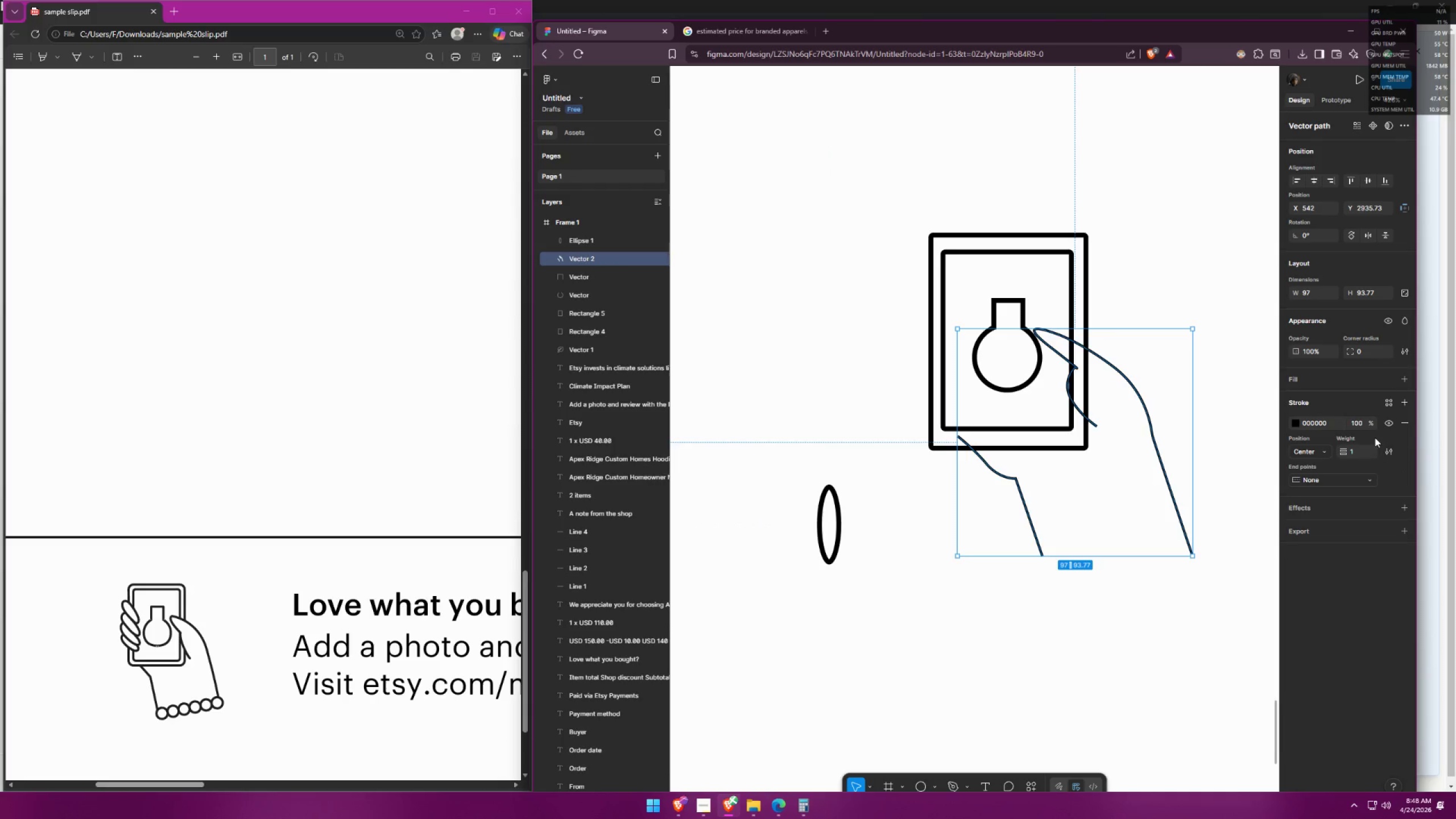 
left_click_drag(start_coordinate=[1359, 451], to_coordinate=[1349, 452])
 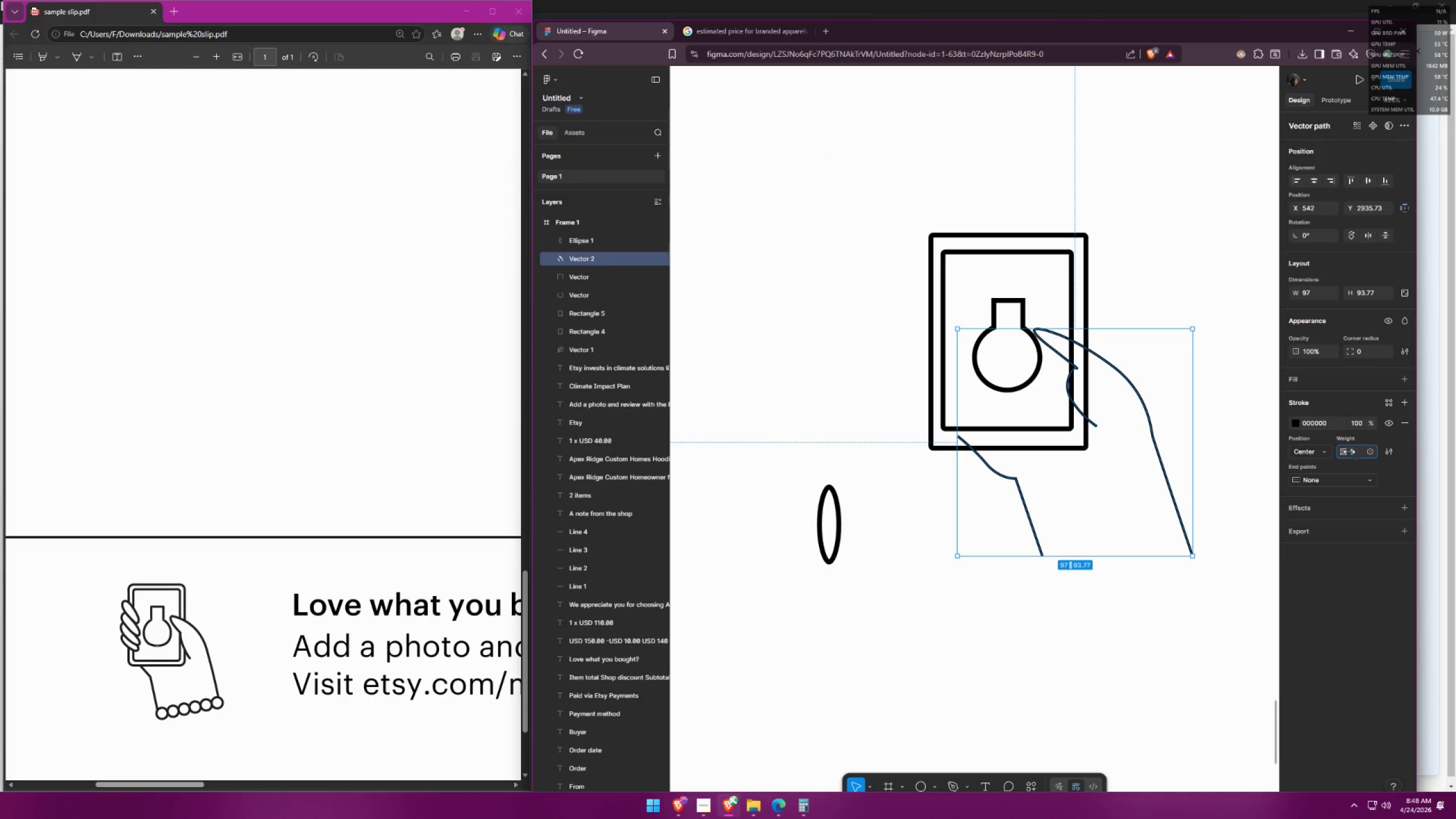 
key(2)
 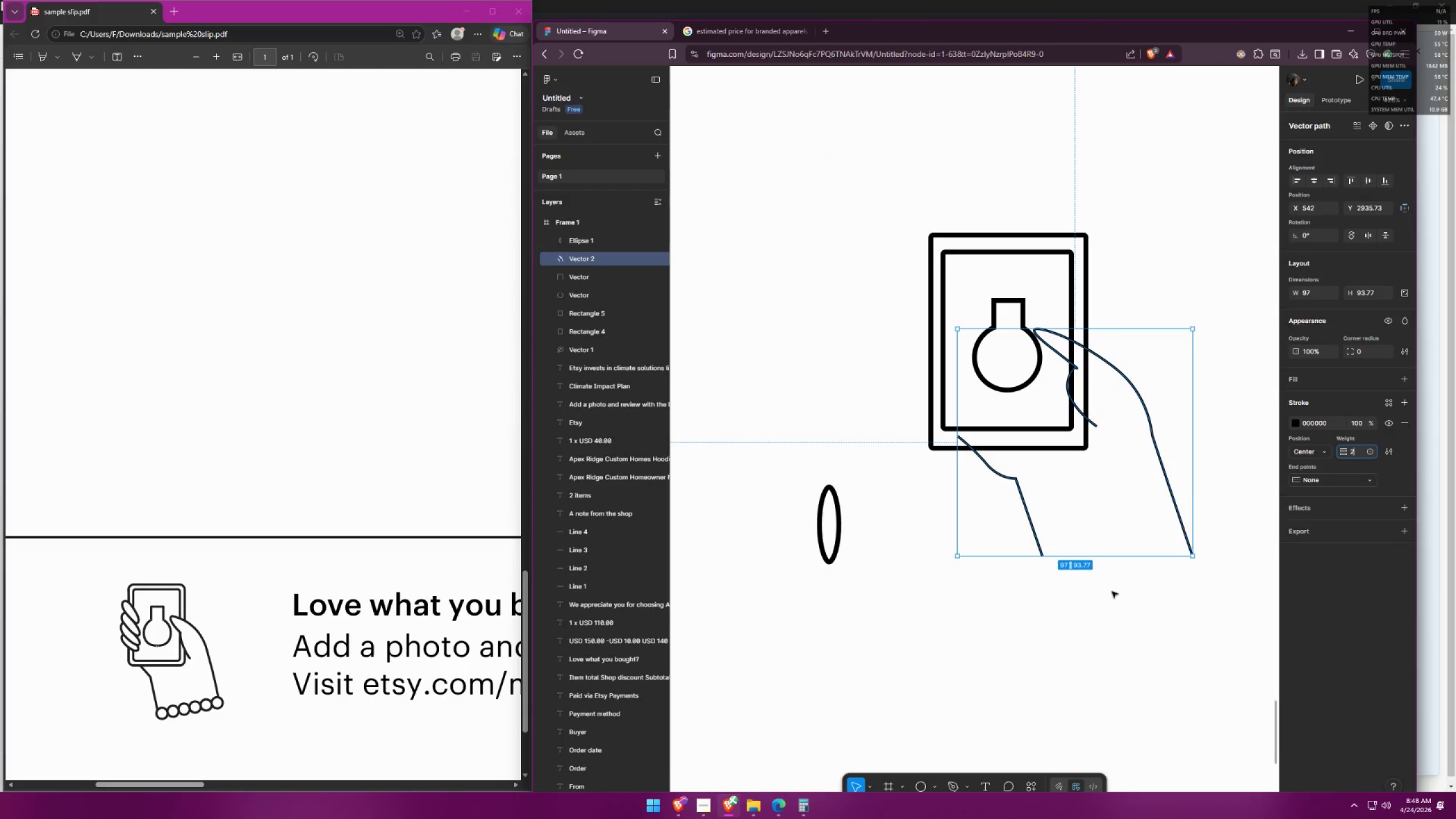 
left_click([1104, 603])
 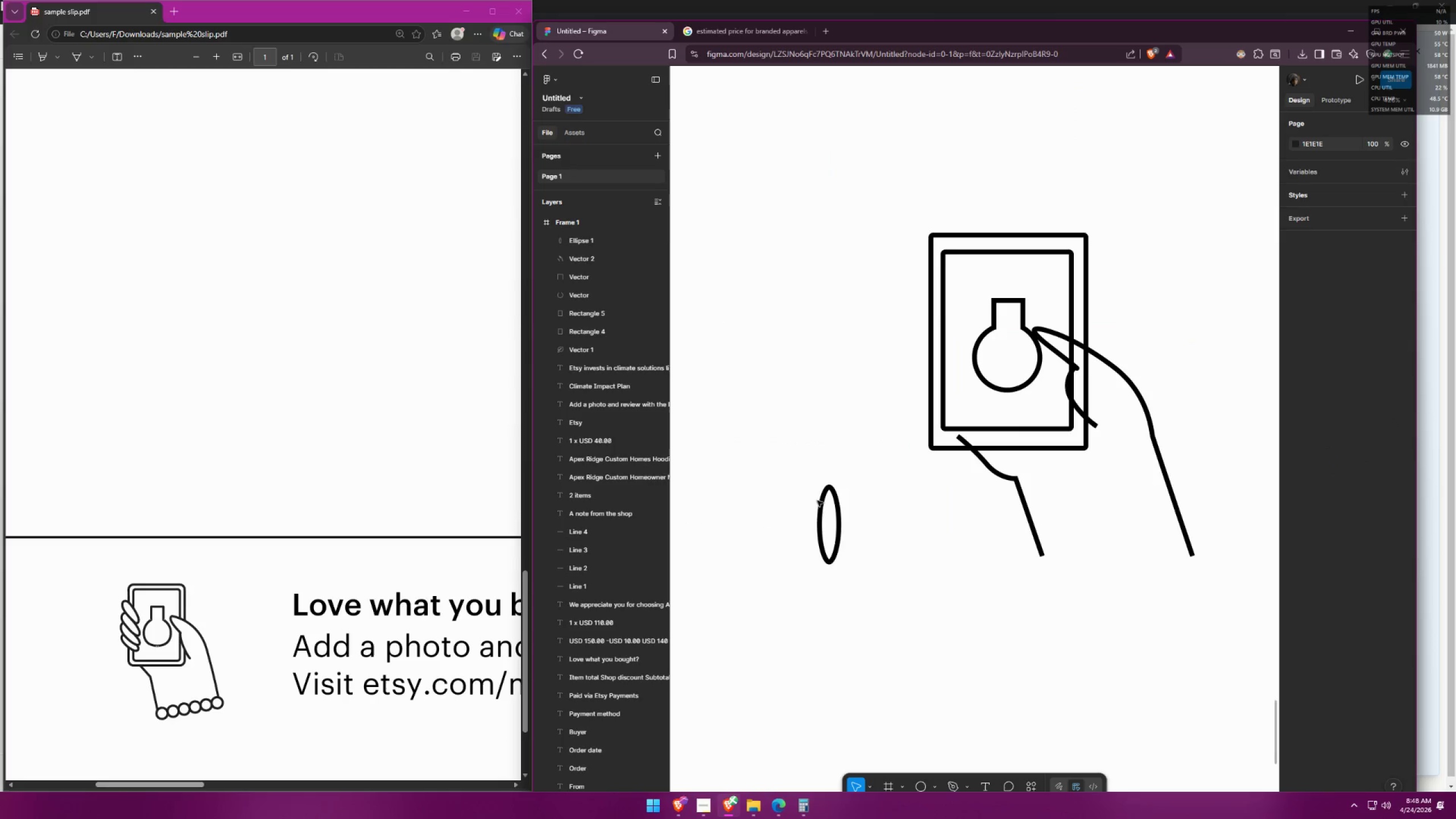 
left_click([836, 510])
 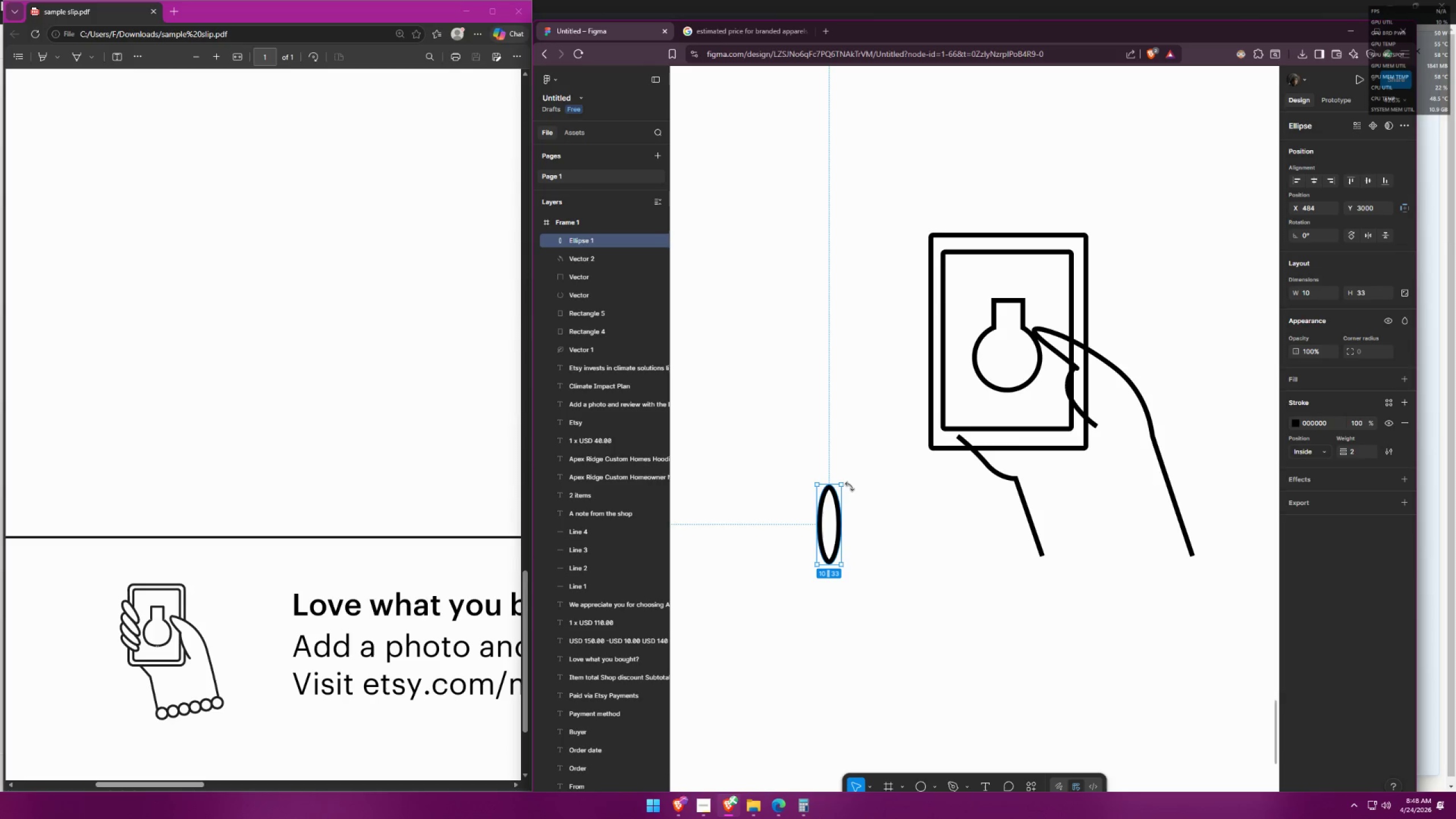 
left_click_drag(start_coordinate=[848, 483], to_coordinate=[805, 500])
 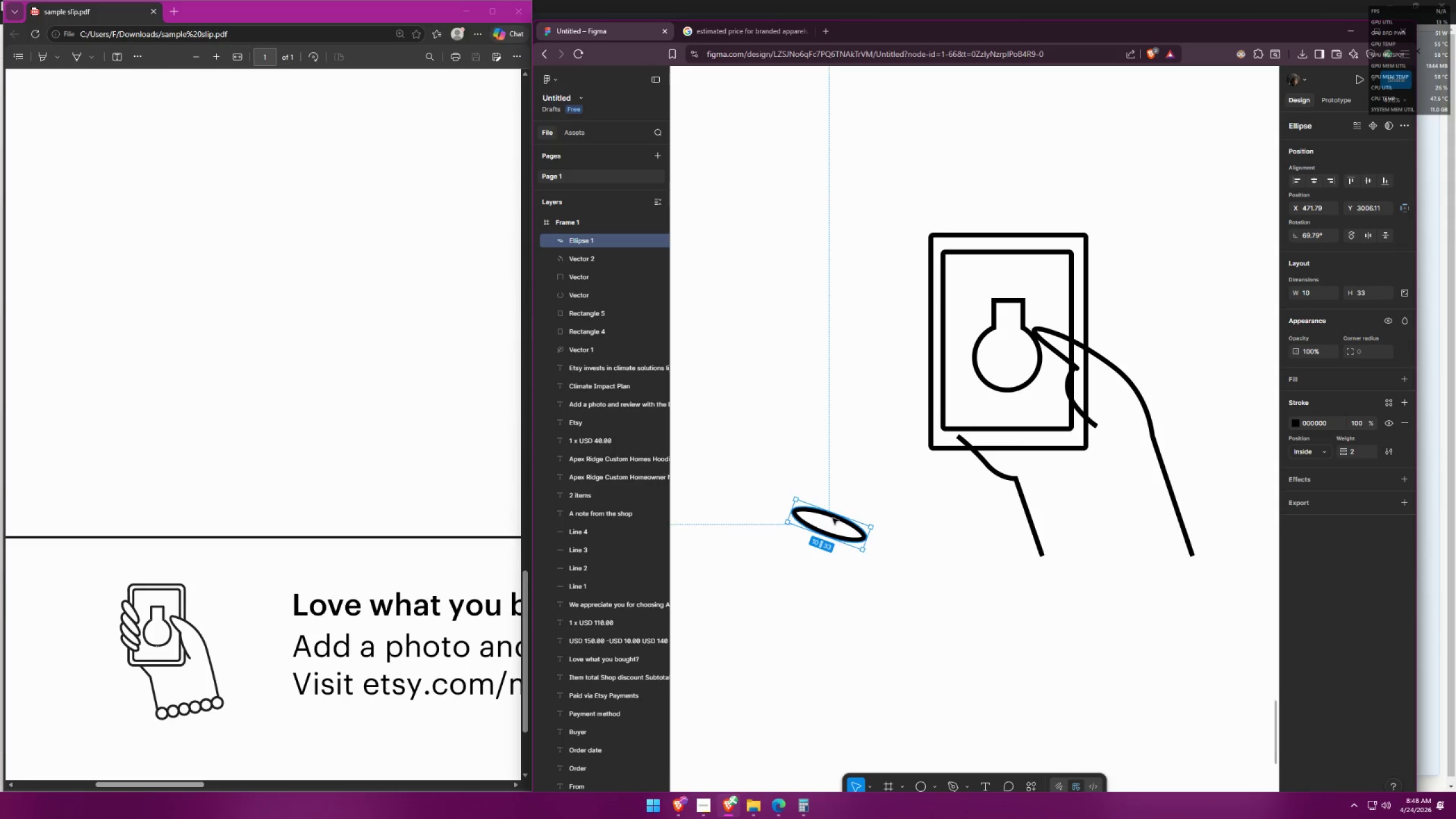 
left_click_drag(start_coordinate=[833, 518], to_coordinate=[936, 382])
 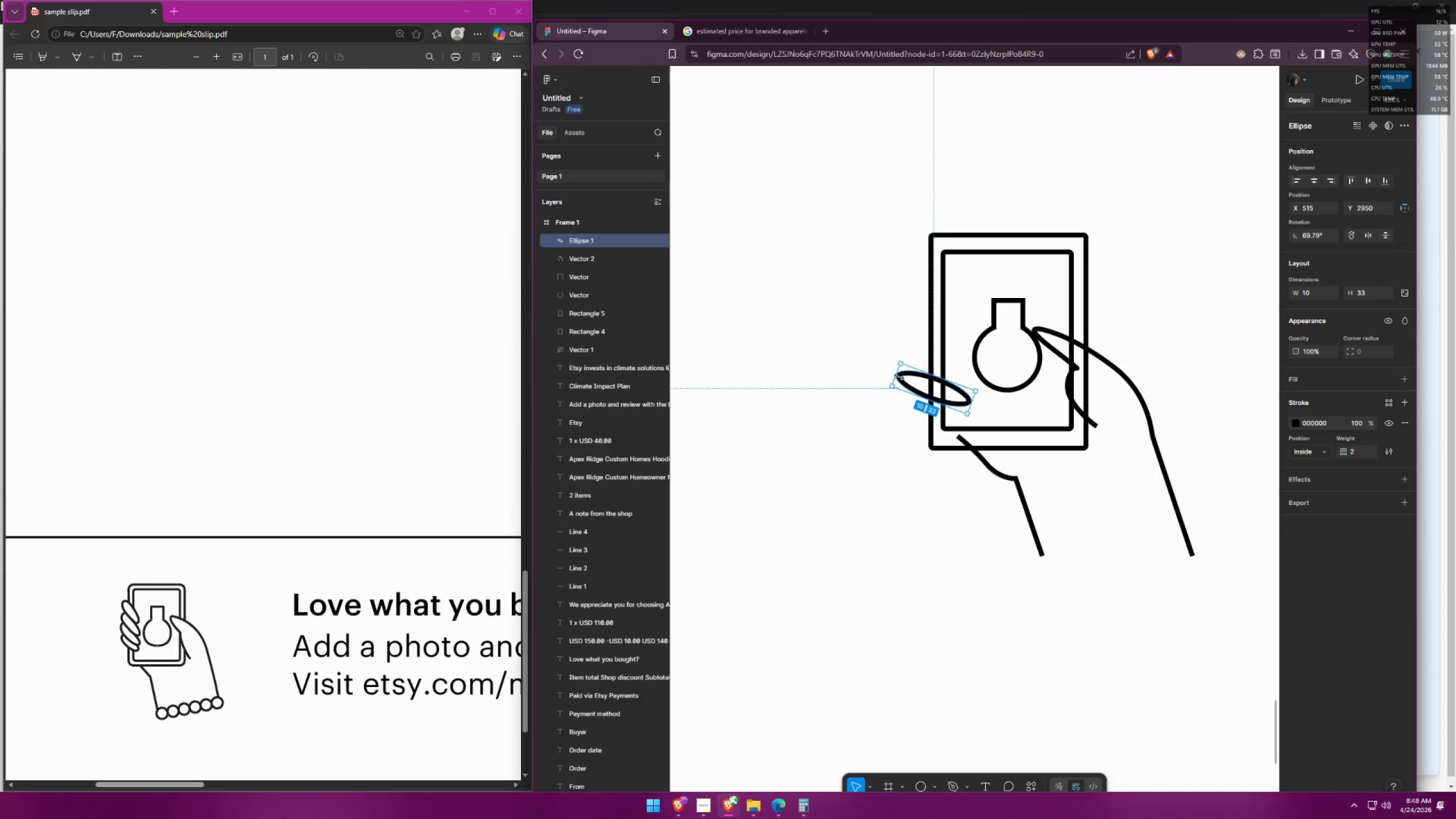 
left_click_drag(start_coordinate=[897, 375], to_coordinate=[912, 377])
 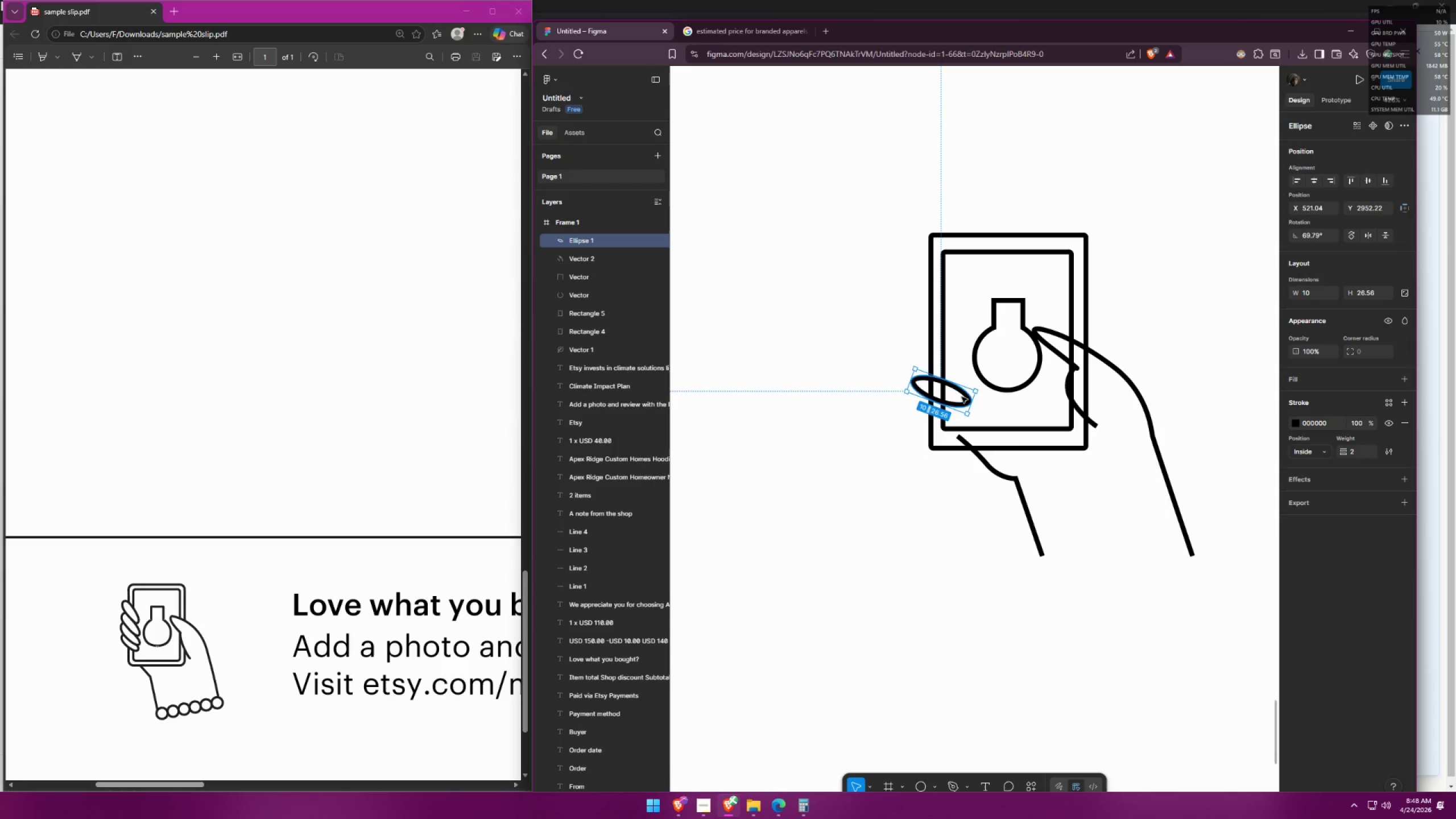 
hold_key(key=AltLeft, duration=1.5)
left_click_drag(start_coordinate=[963, 394], to_coordinate=[957, 371])
 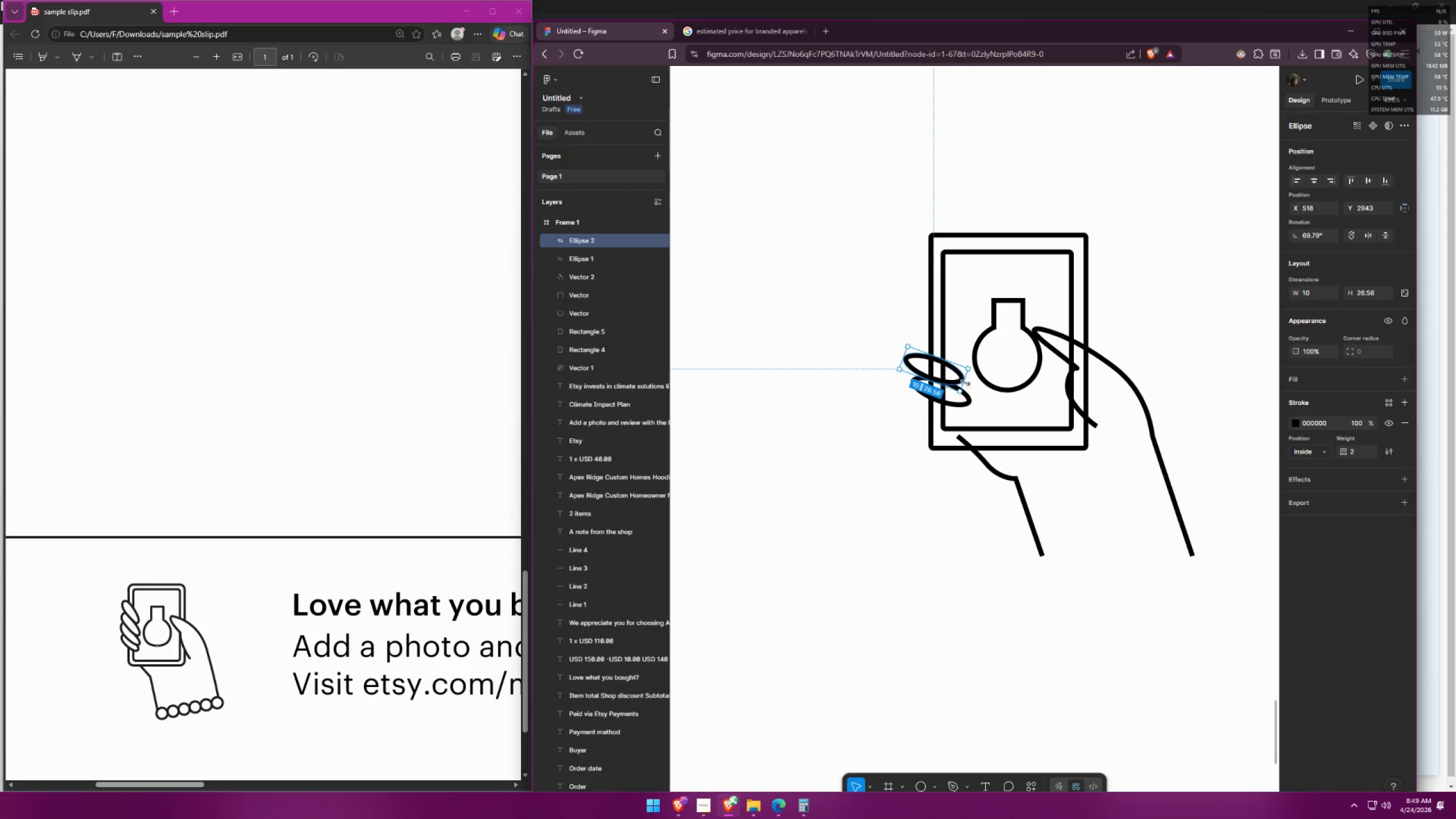 
hold_key(key=AltLeft, duration=0.73)
 